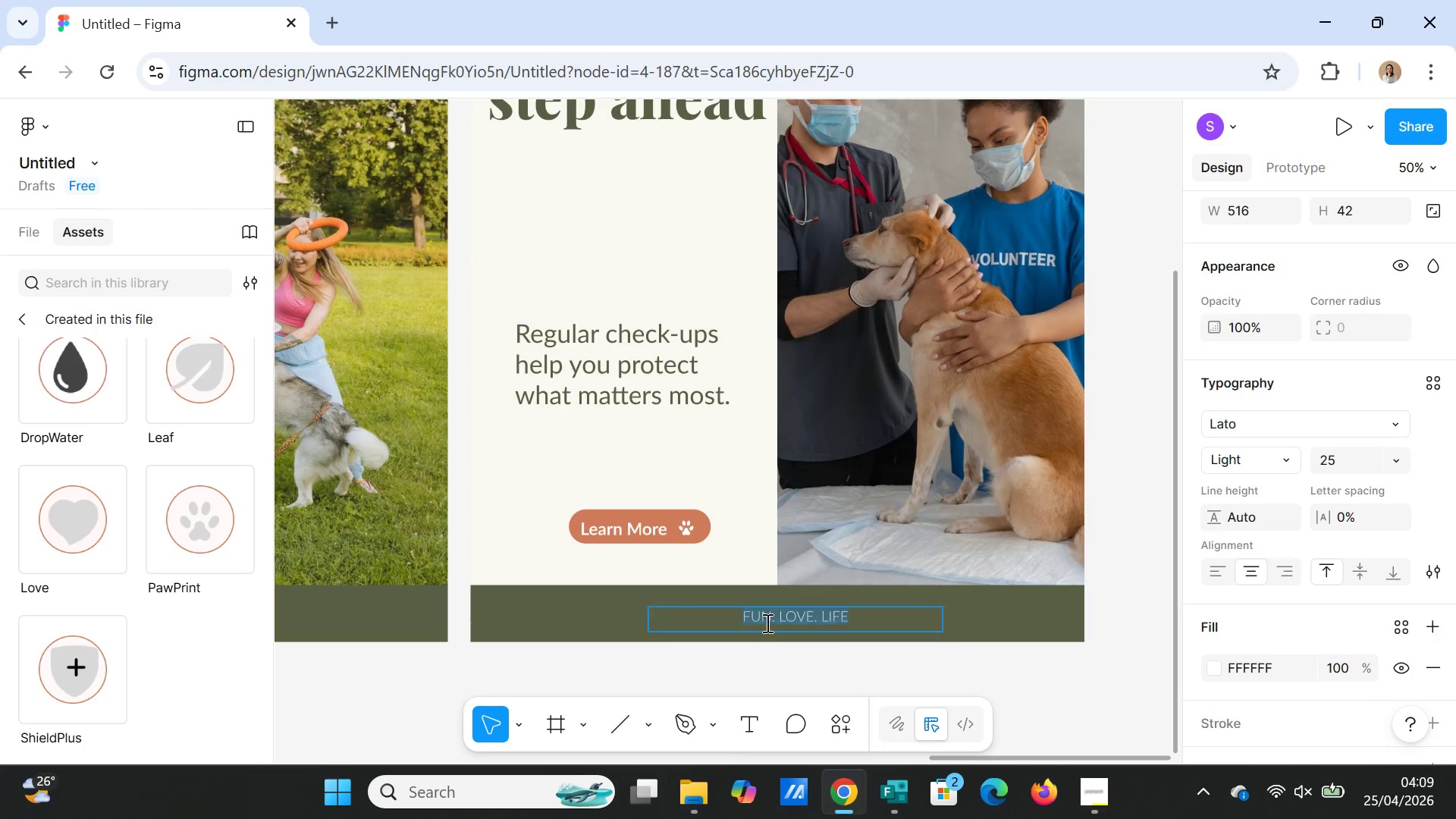 
triple_click([766, 623])
 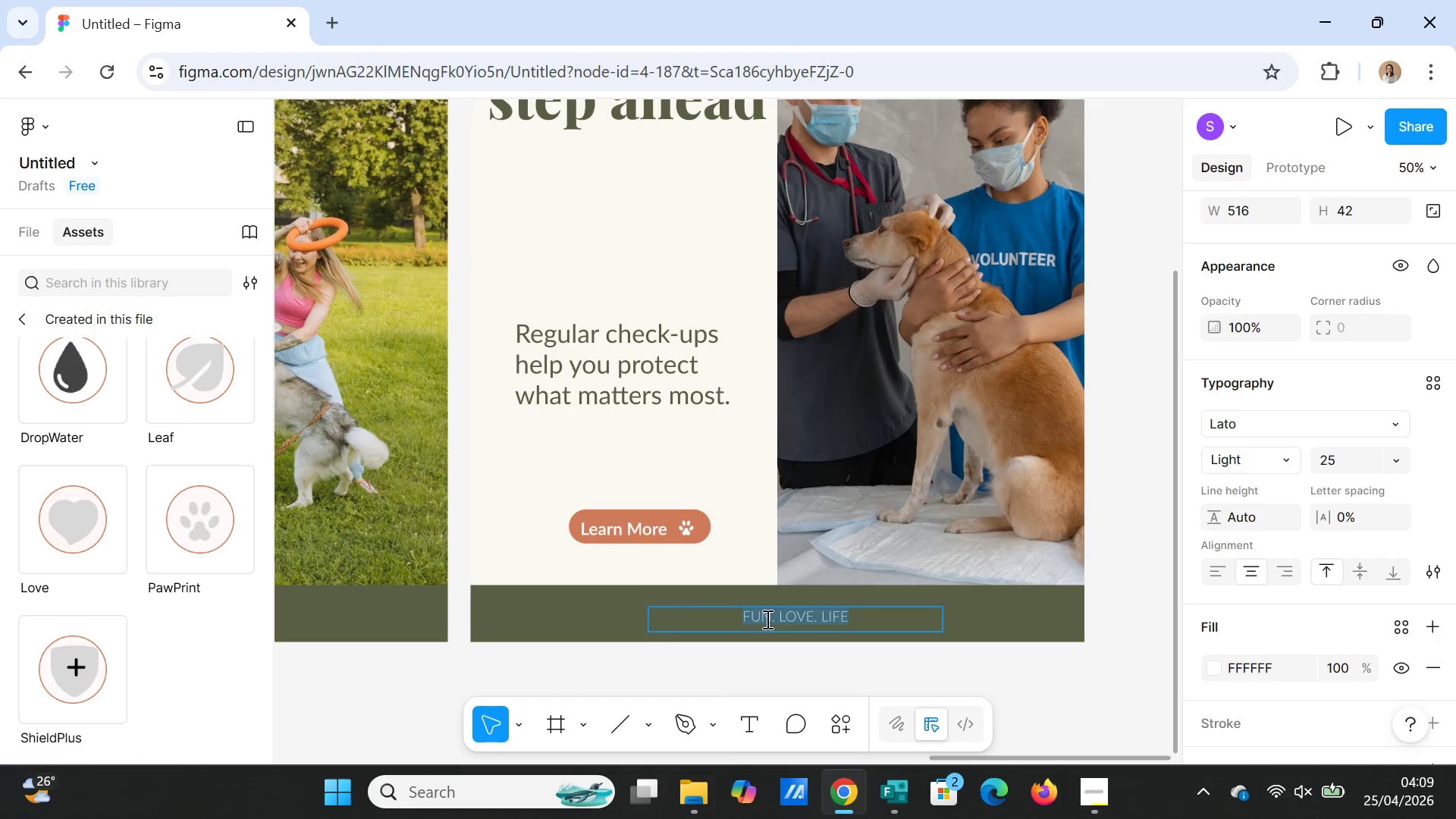 
type(SMALL STEPS TODAY.          BIH)
key(Backspace)
type(G )
 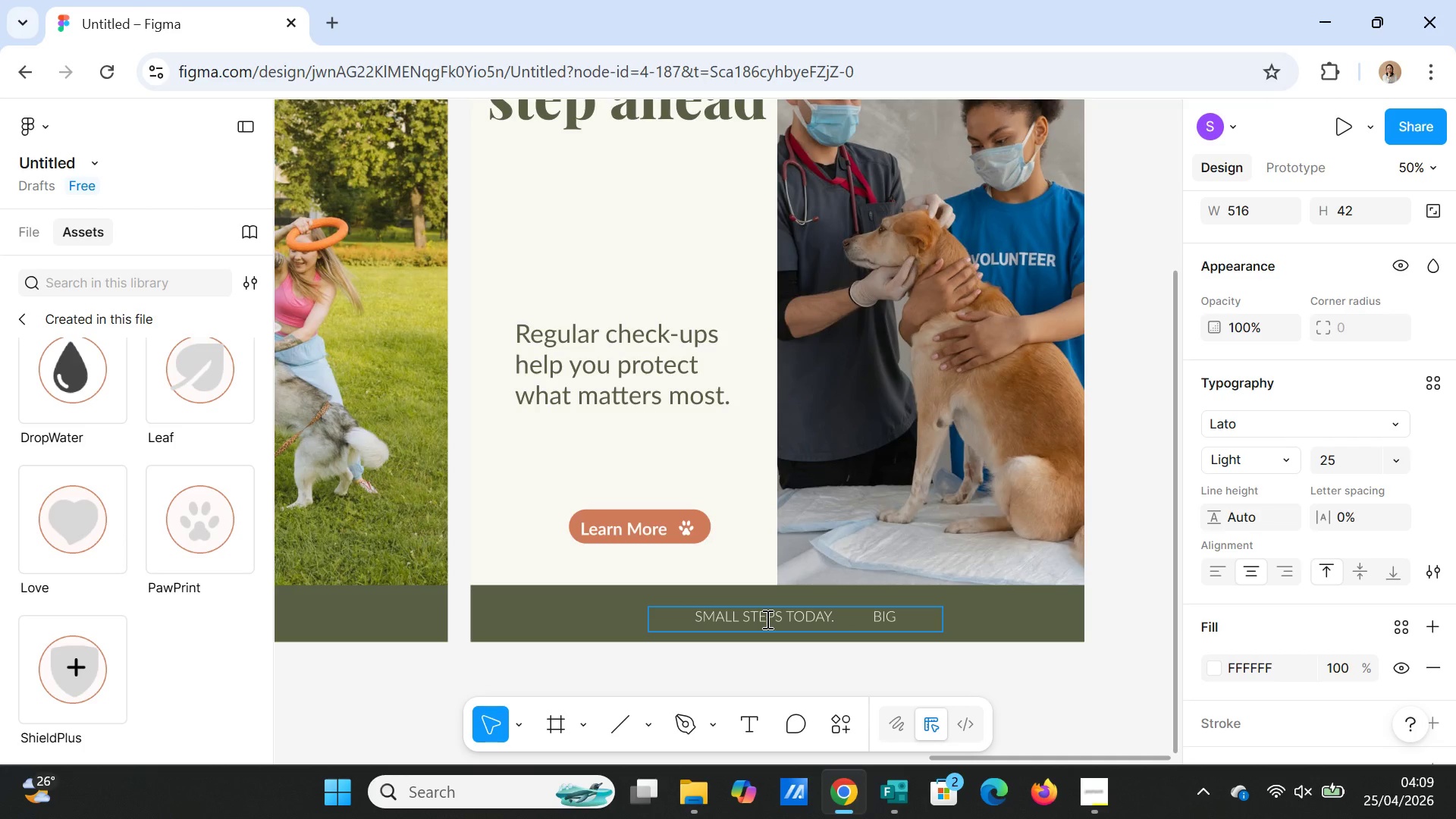 
type(BE)
 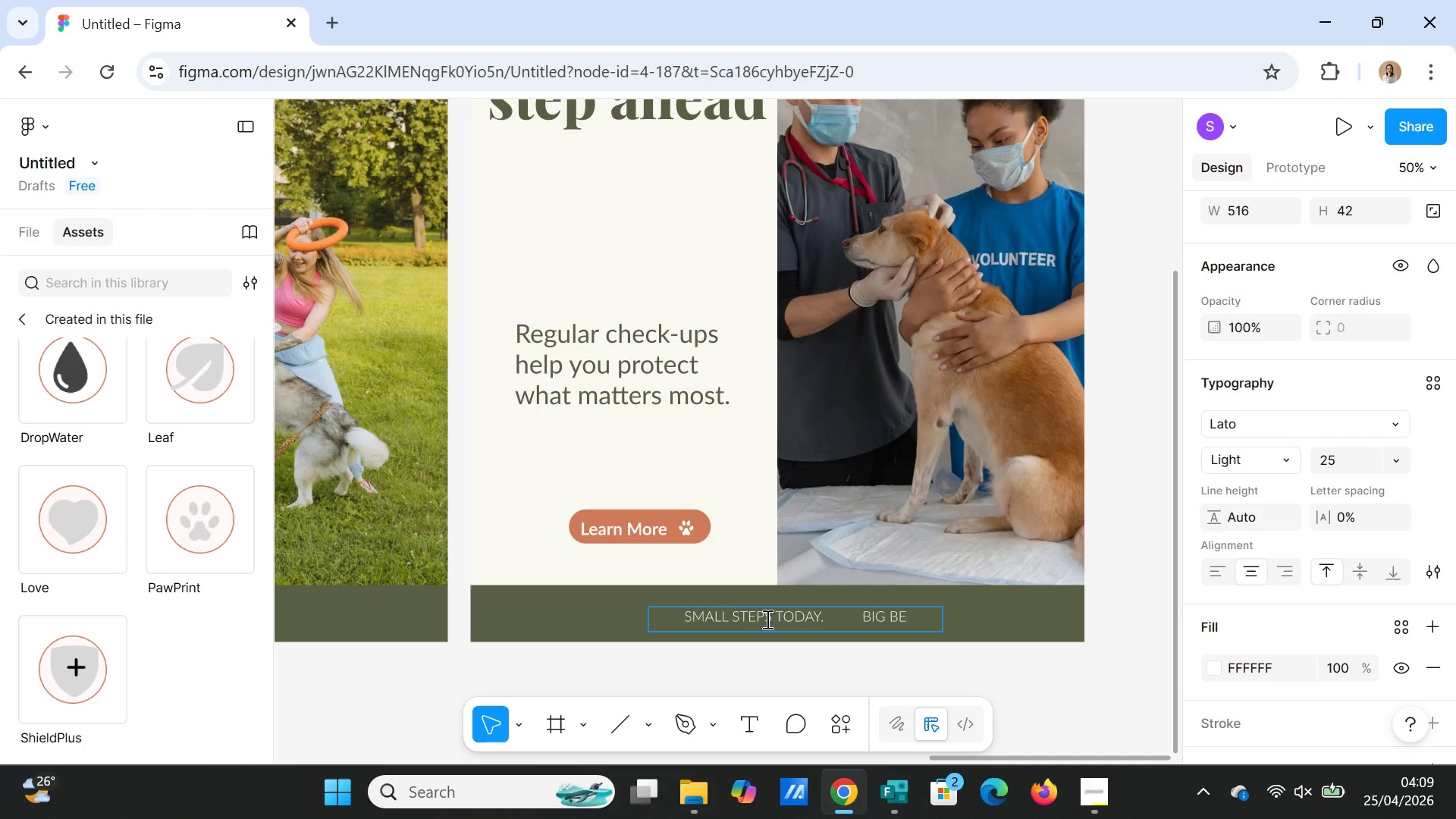 
type(NEFITS)
 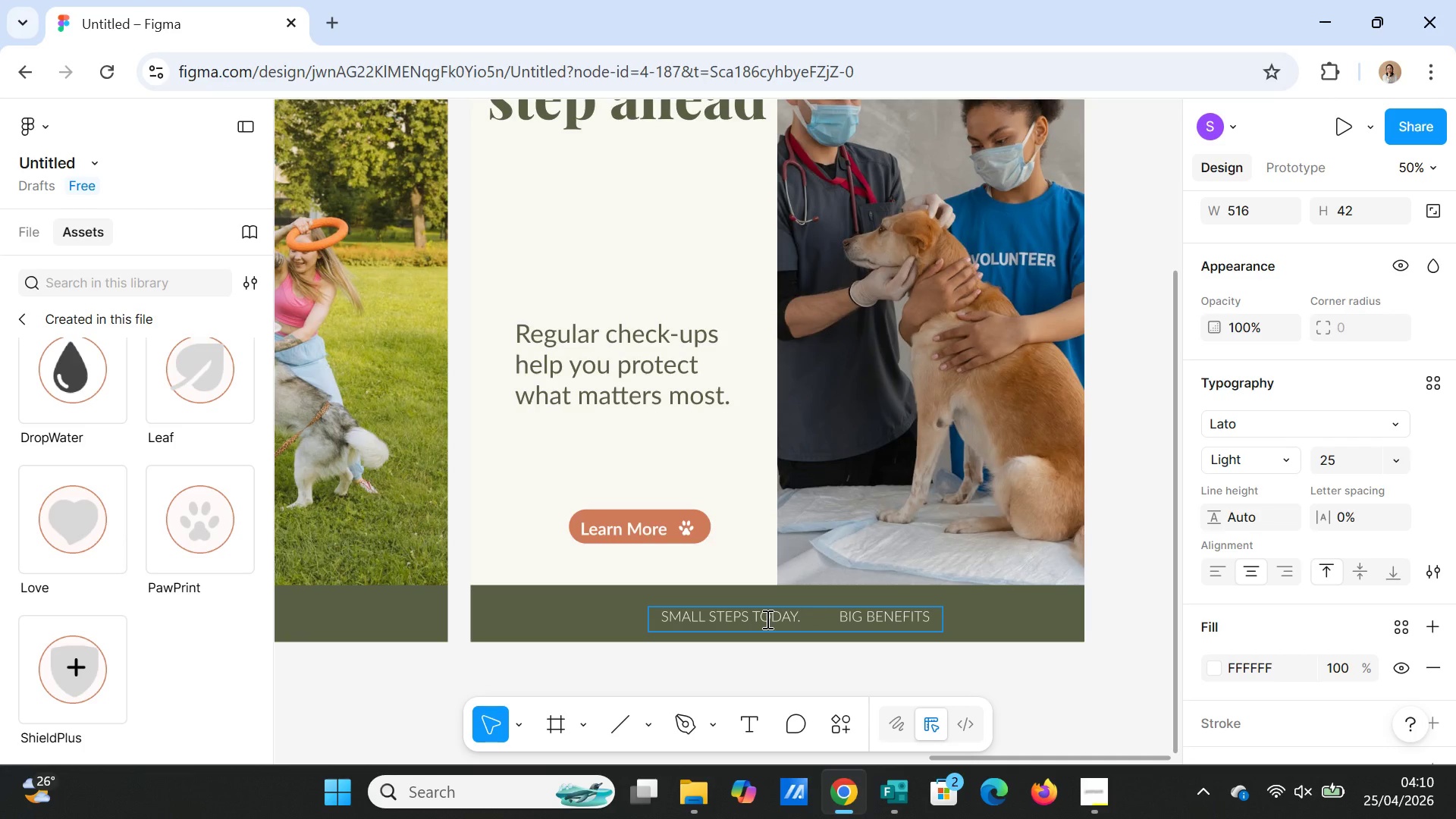 
left_click([766, 619])
 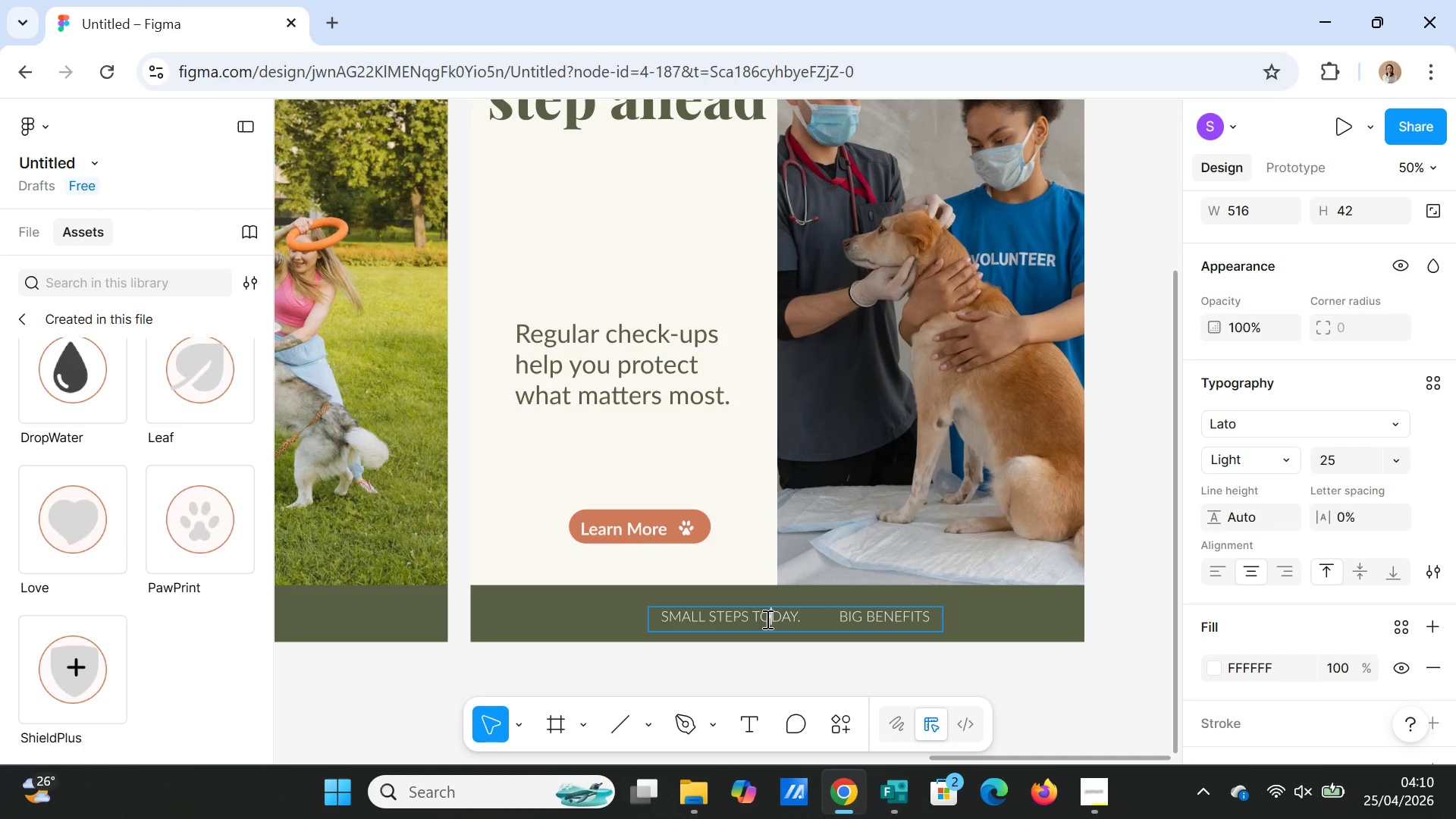 
type( TOMORROW)
 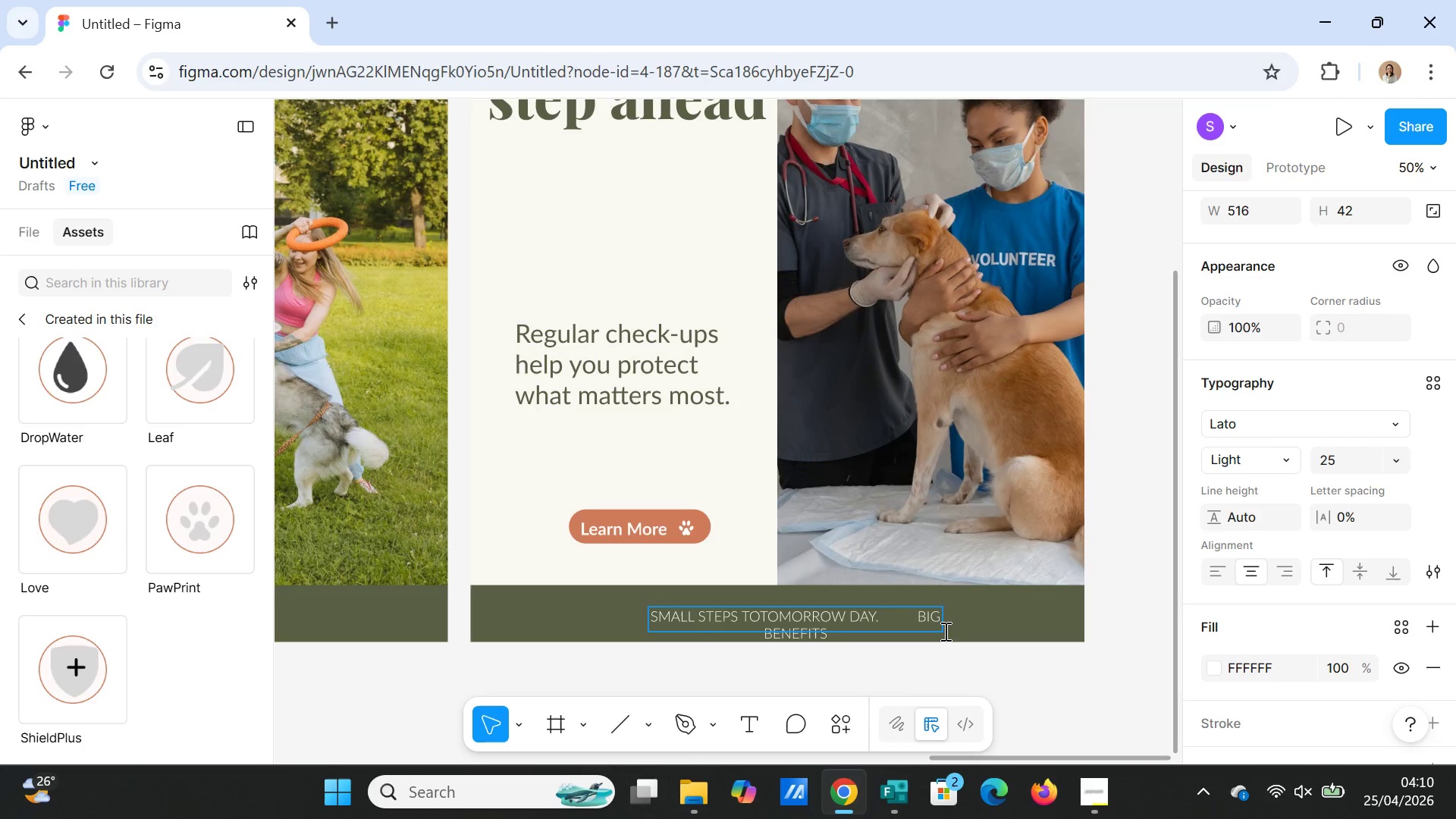 
left_click([963, 617])
 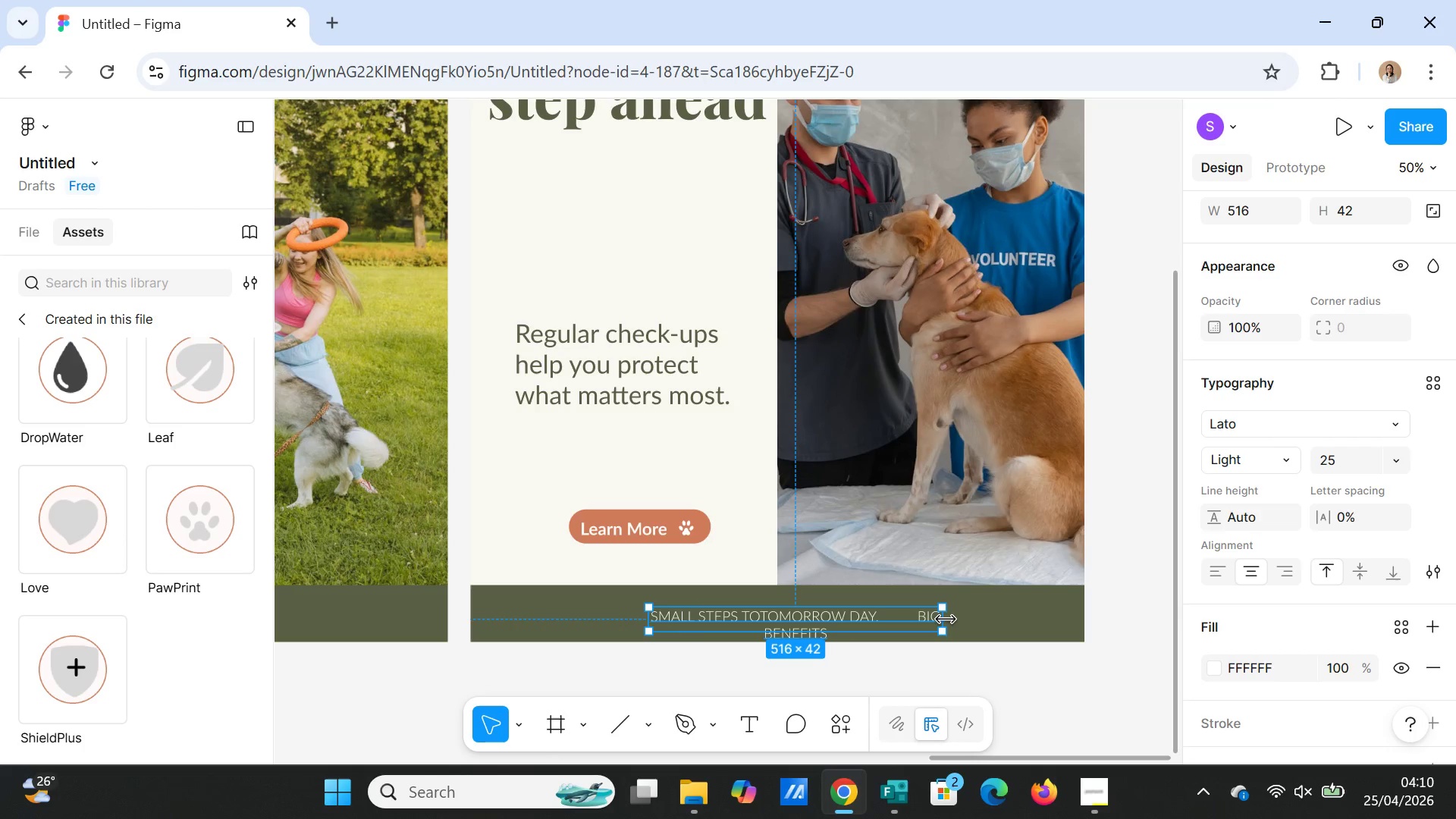 
left_click_drag(start_coordinate=[946, 620], to_coordinate=[1082, 610])
 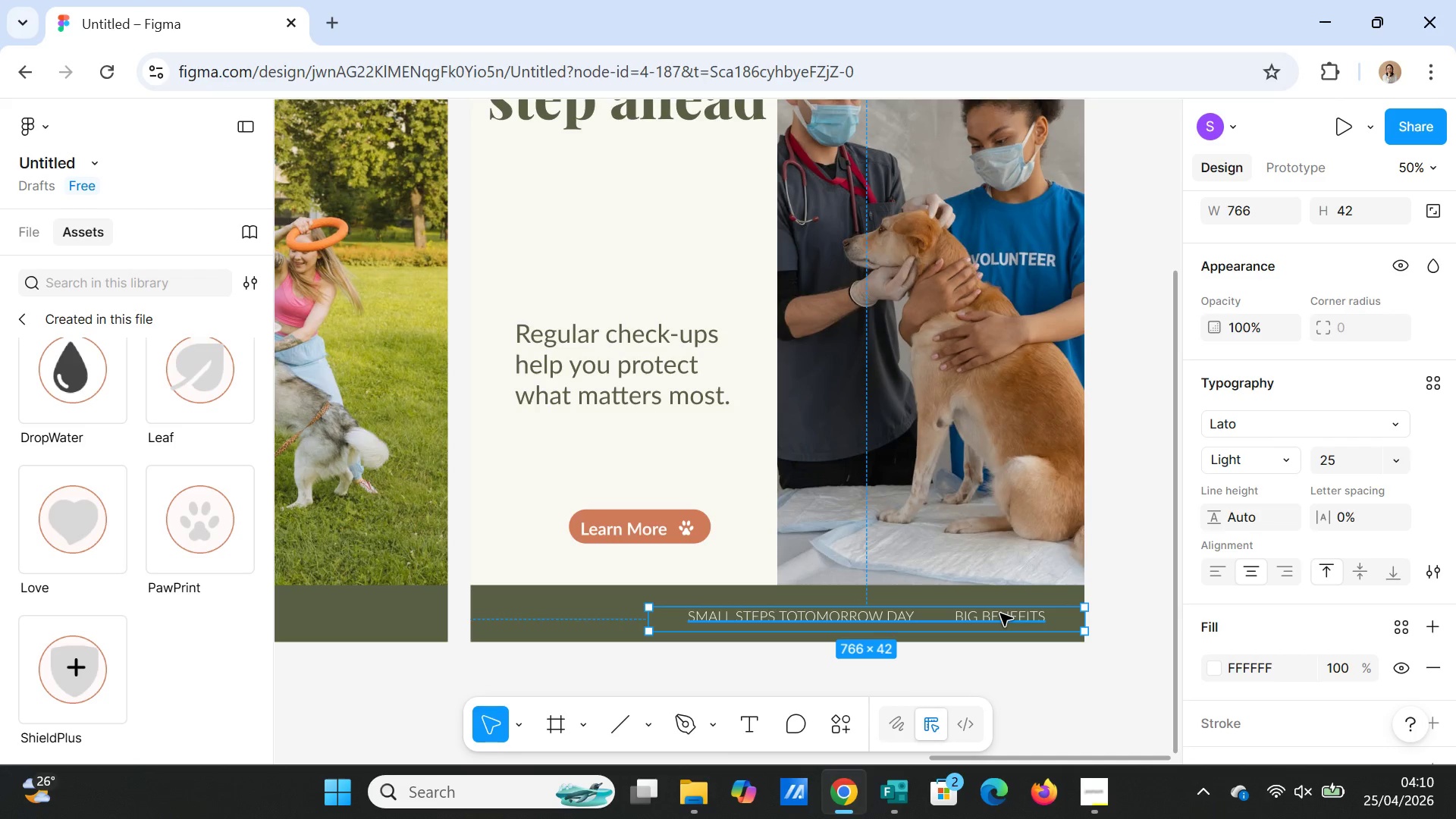 
left_click_drag(start_coordinate=[1000, 613], to_coordinate=[893, 611])
 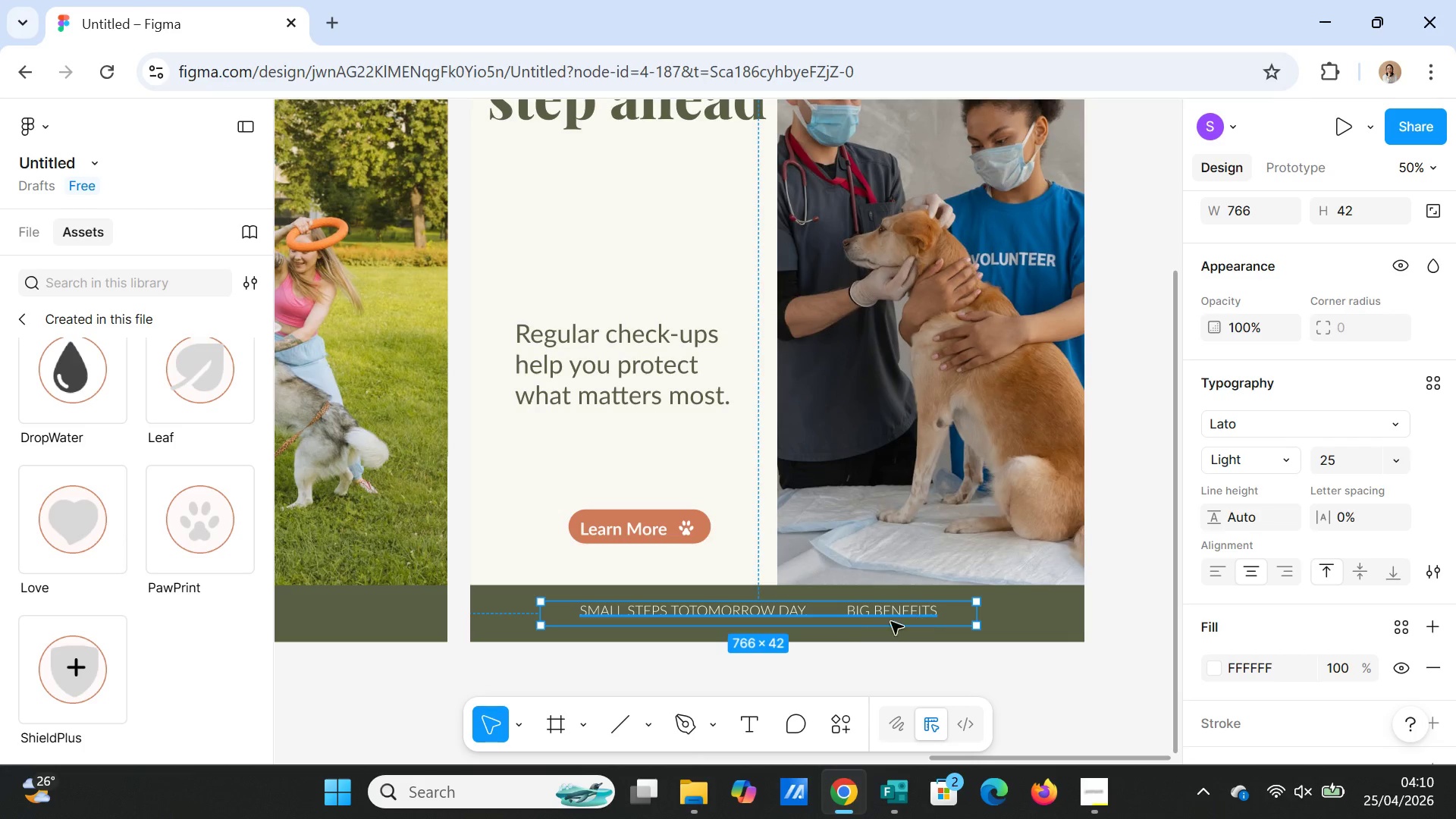 
left_click([777, 619])
 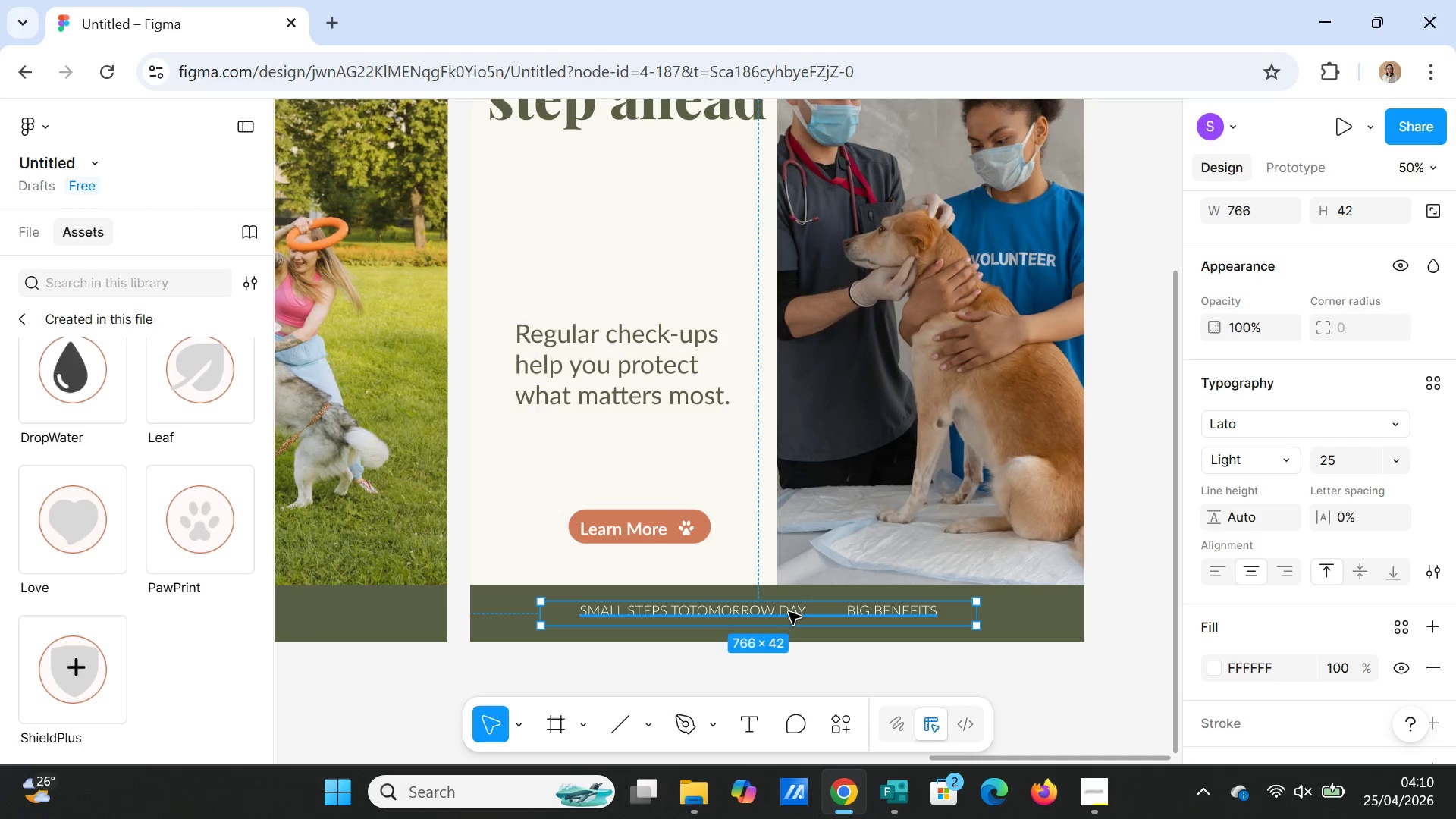 
double_click([789, 612])
 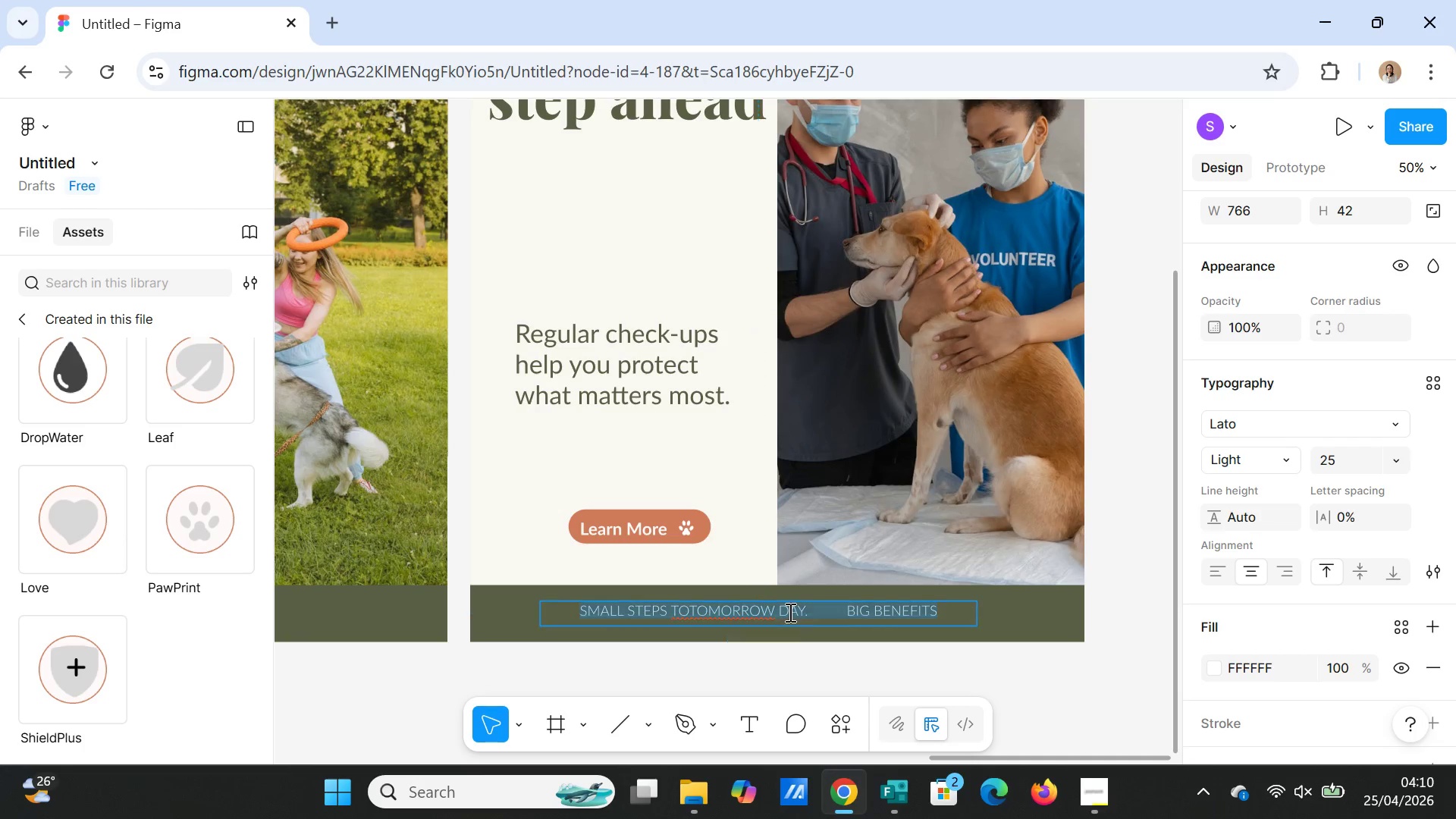 
triple_click([789, 612])
 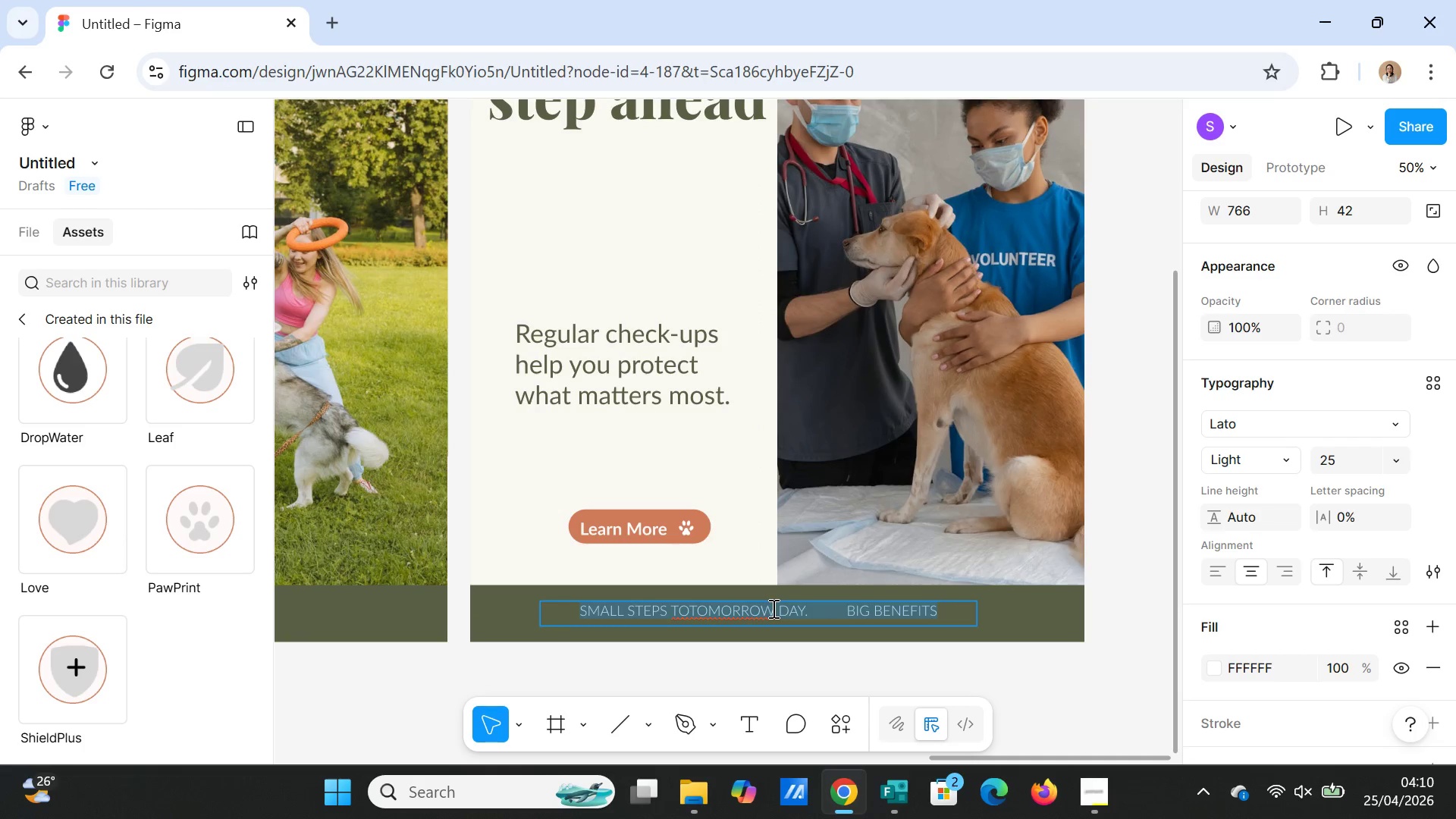 
left_click_drag(start_coordinate=[775, 608], to_coordinate=[692, 611])
 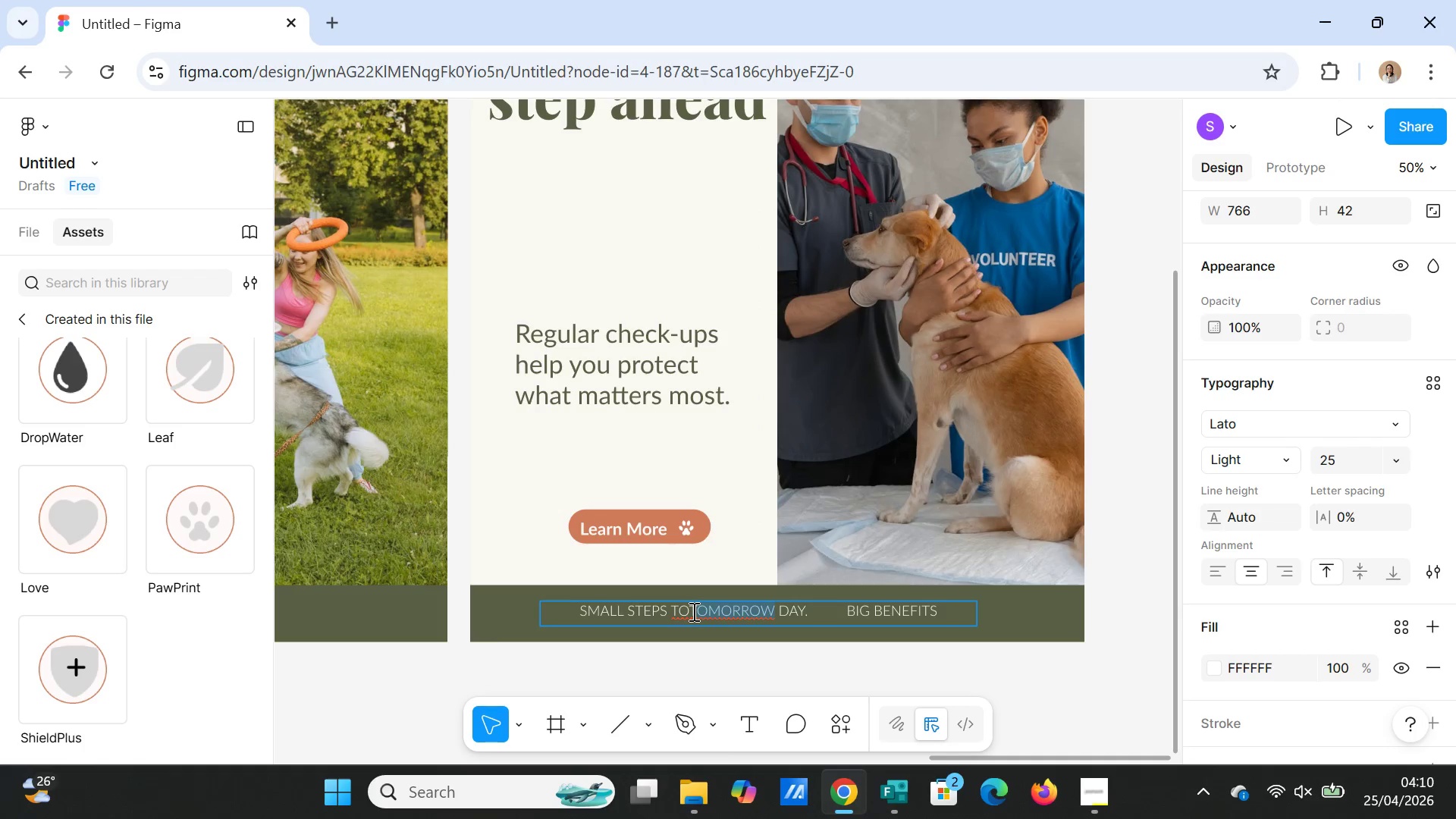 
key(Control+X)
 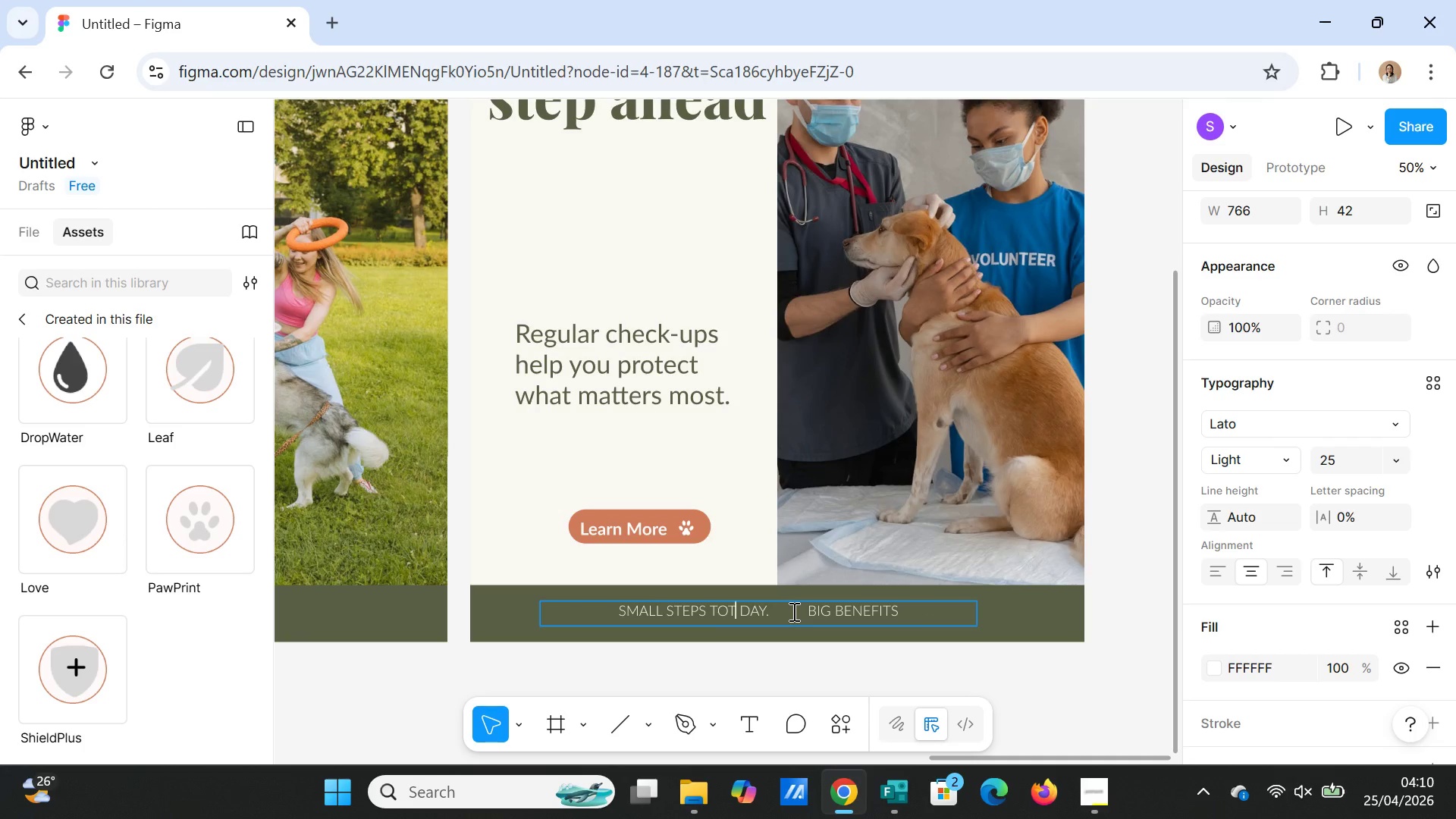 
key(Backspace)
 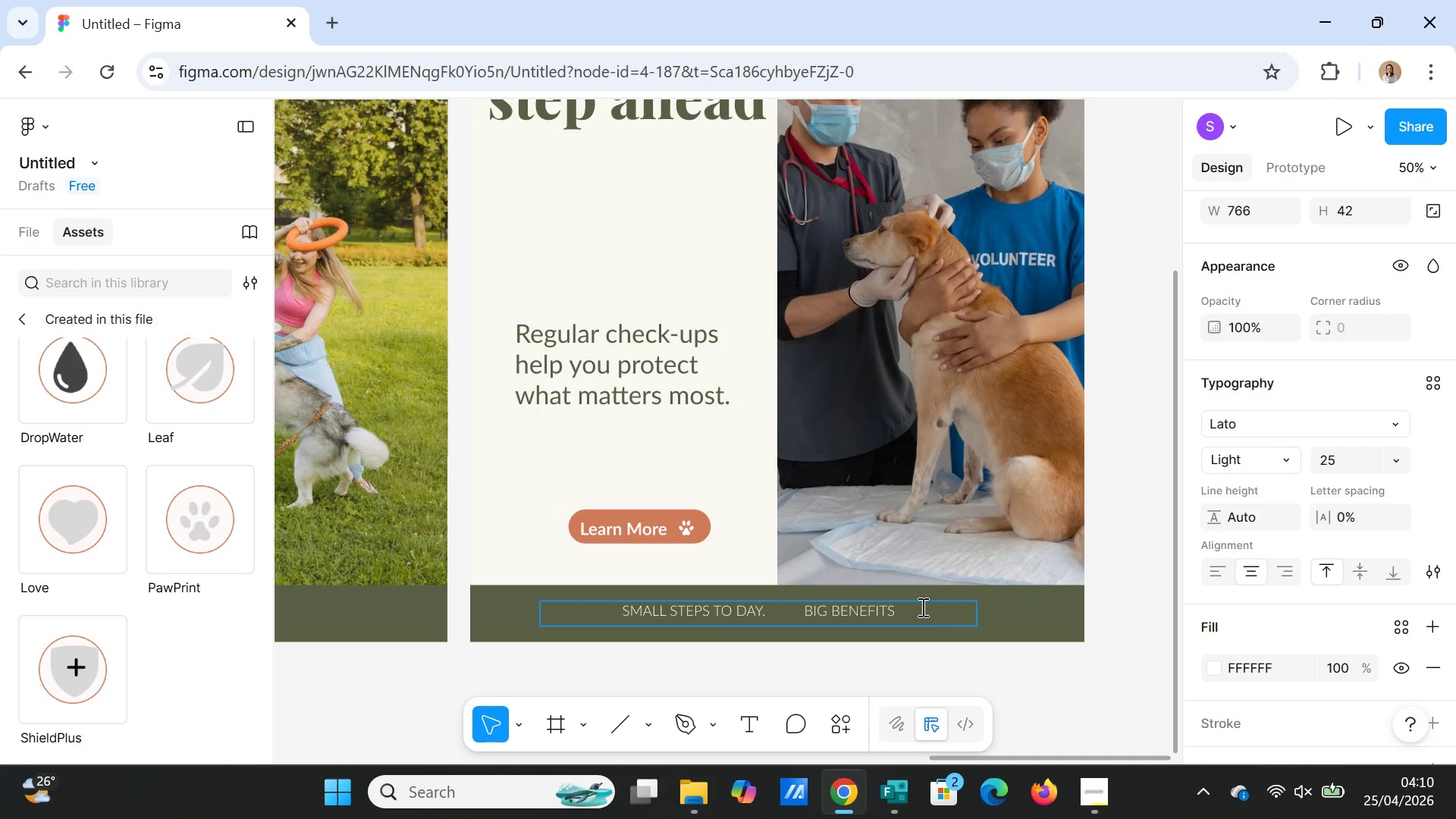 
key(ArrowRight)
 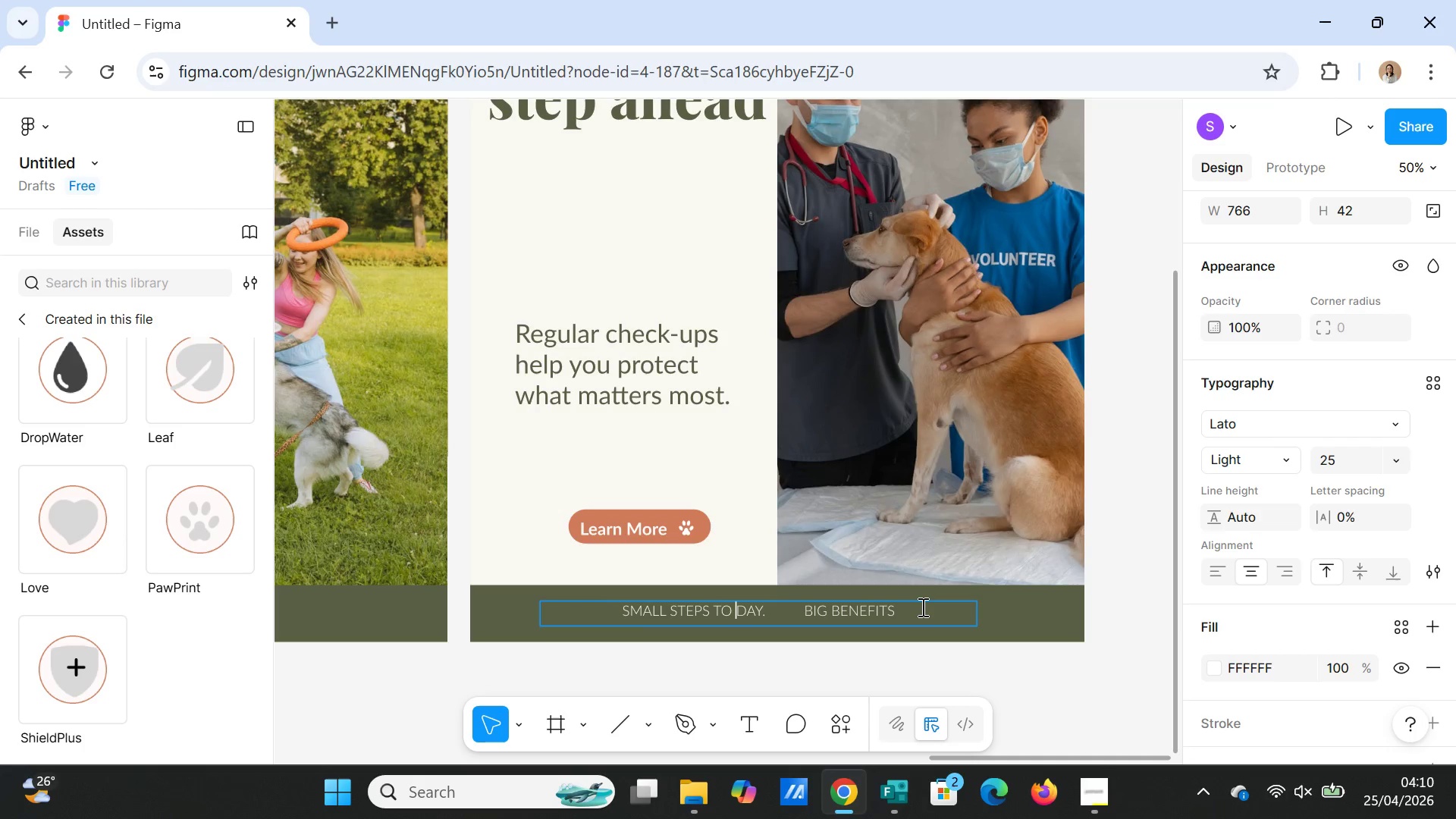 
key(Backspace)
 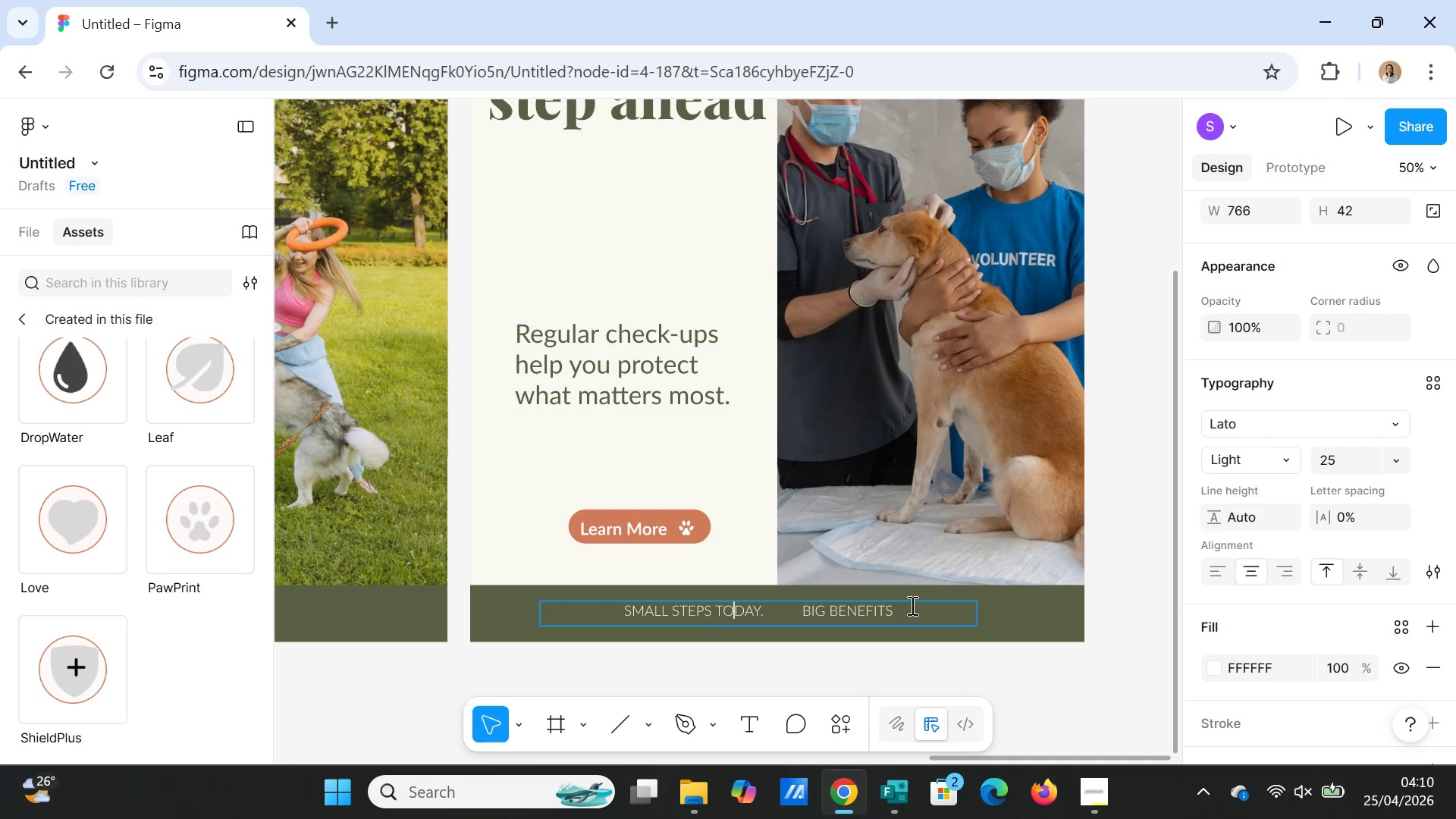 
left_click([911, 605])
 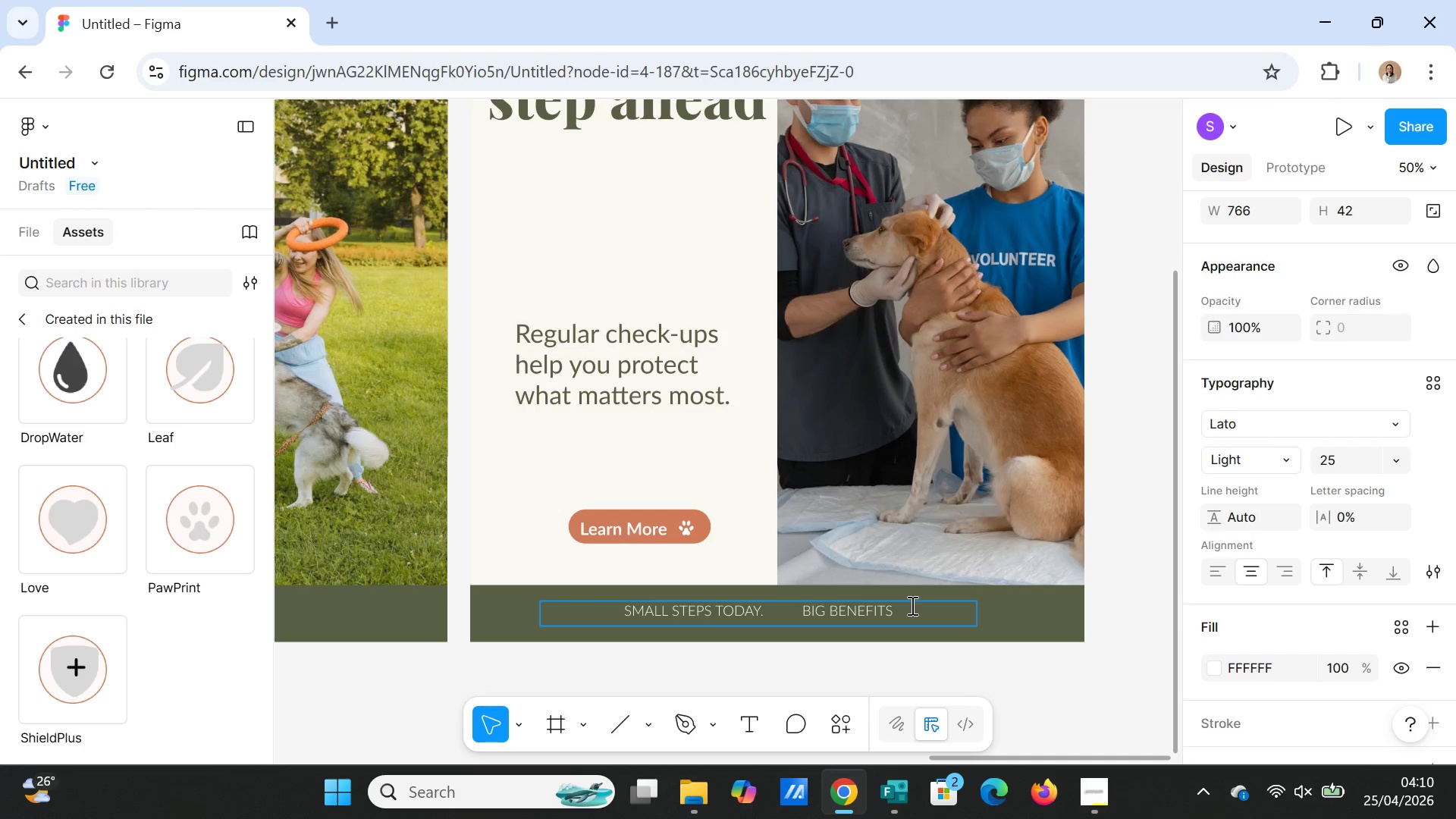 
key(Space)
 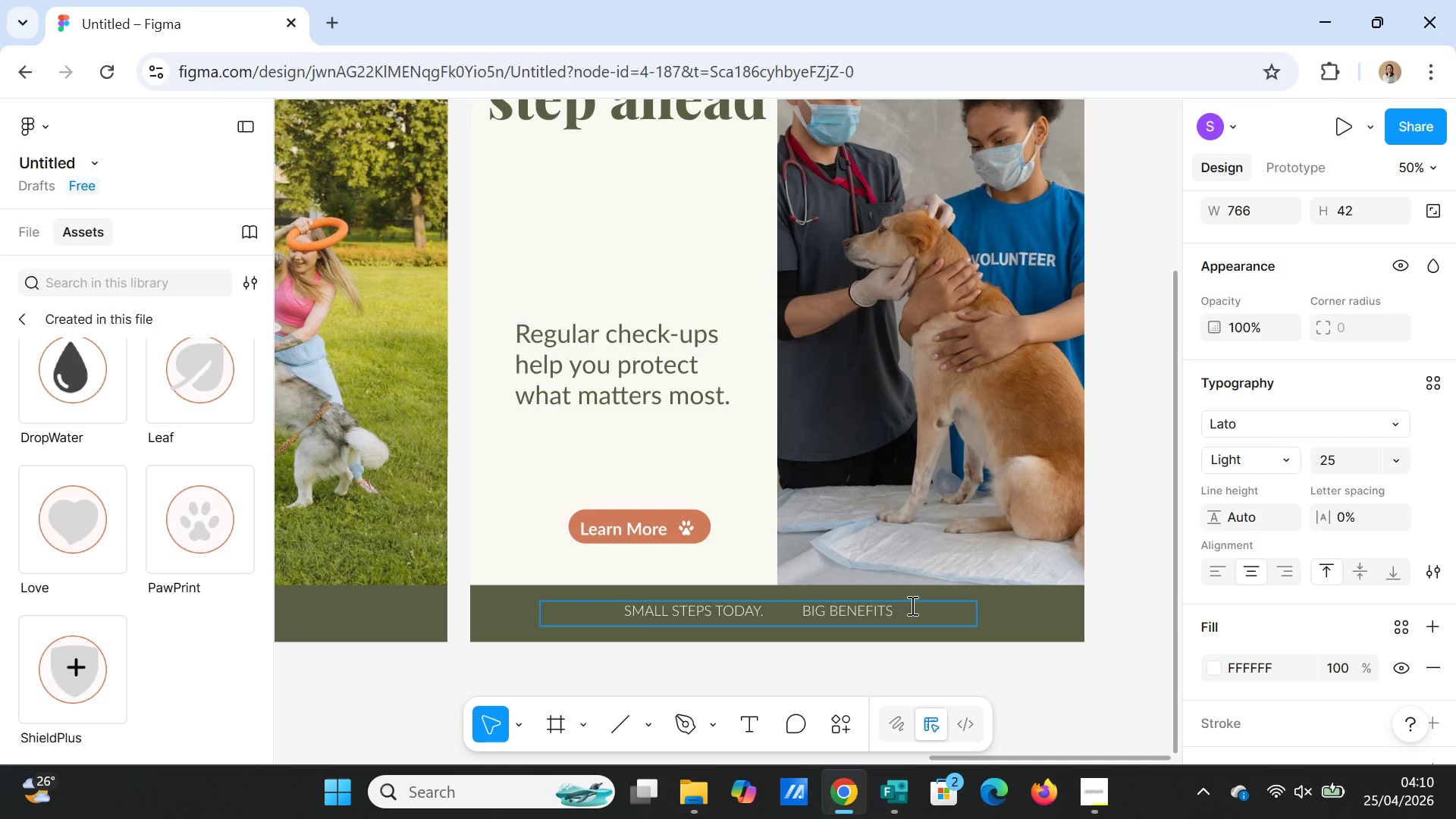 
key(T)
 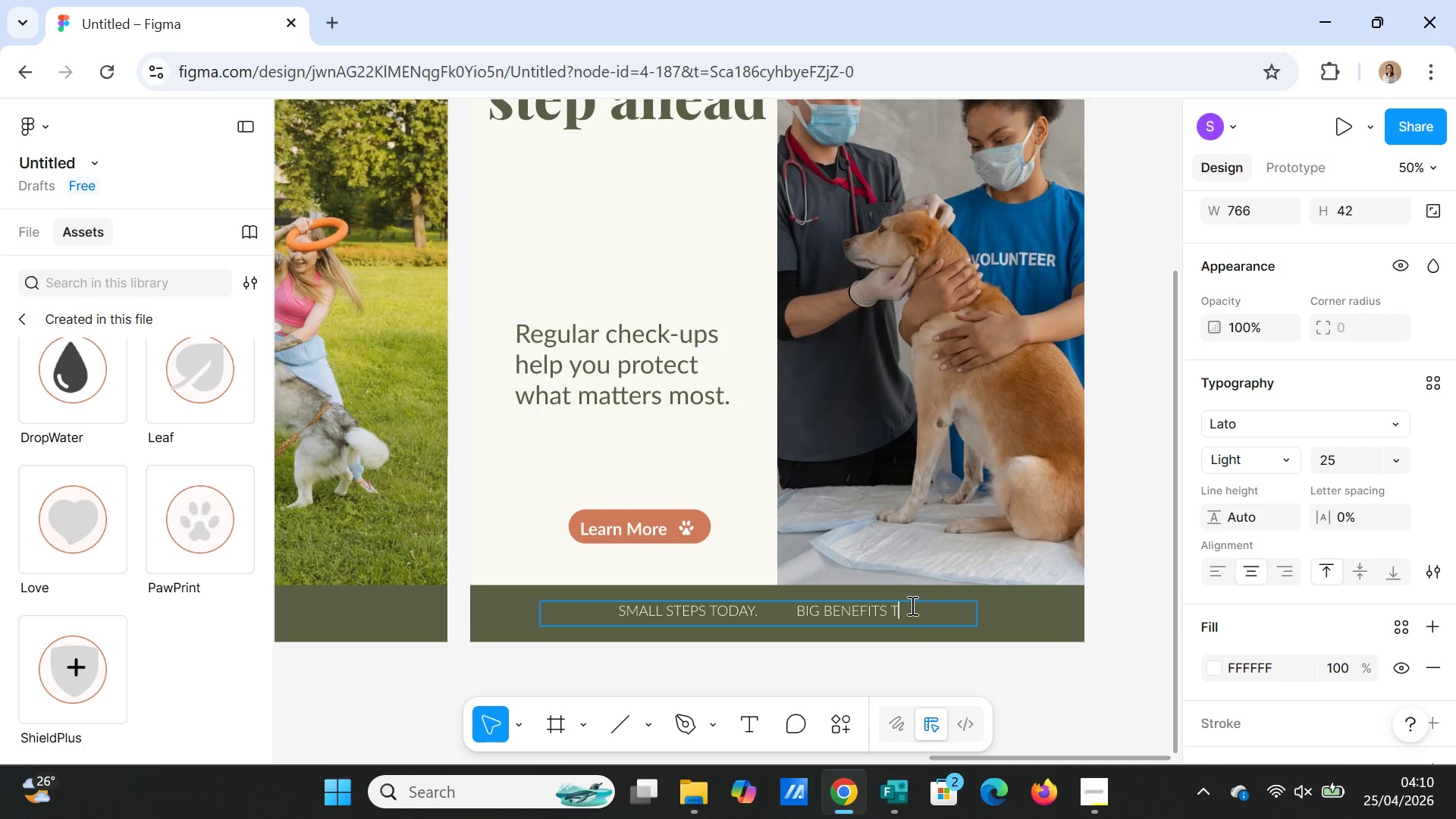 
key(Control+V)
 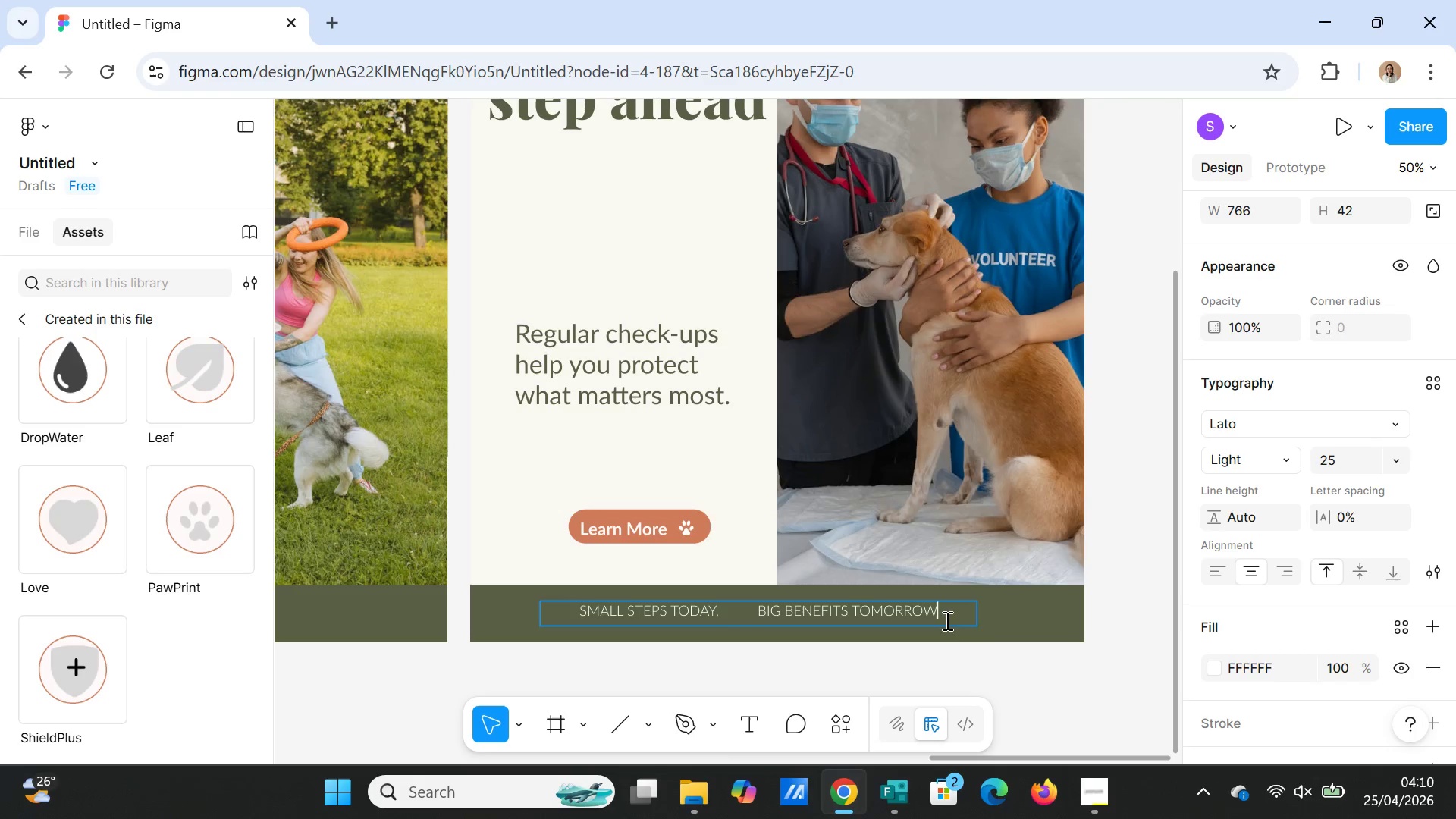 
left_click([999, 623])
 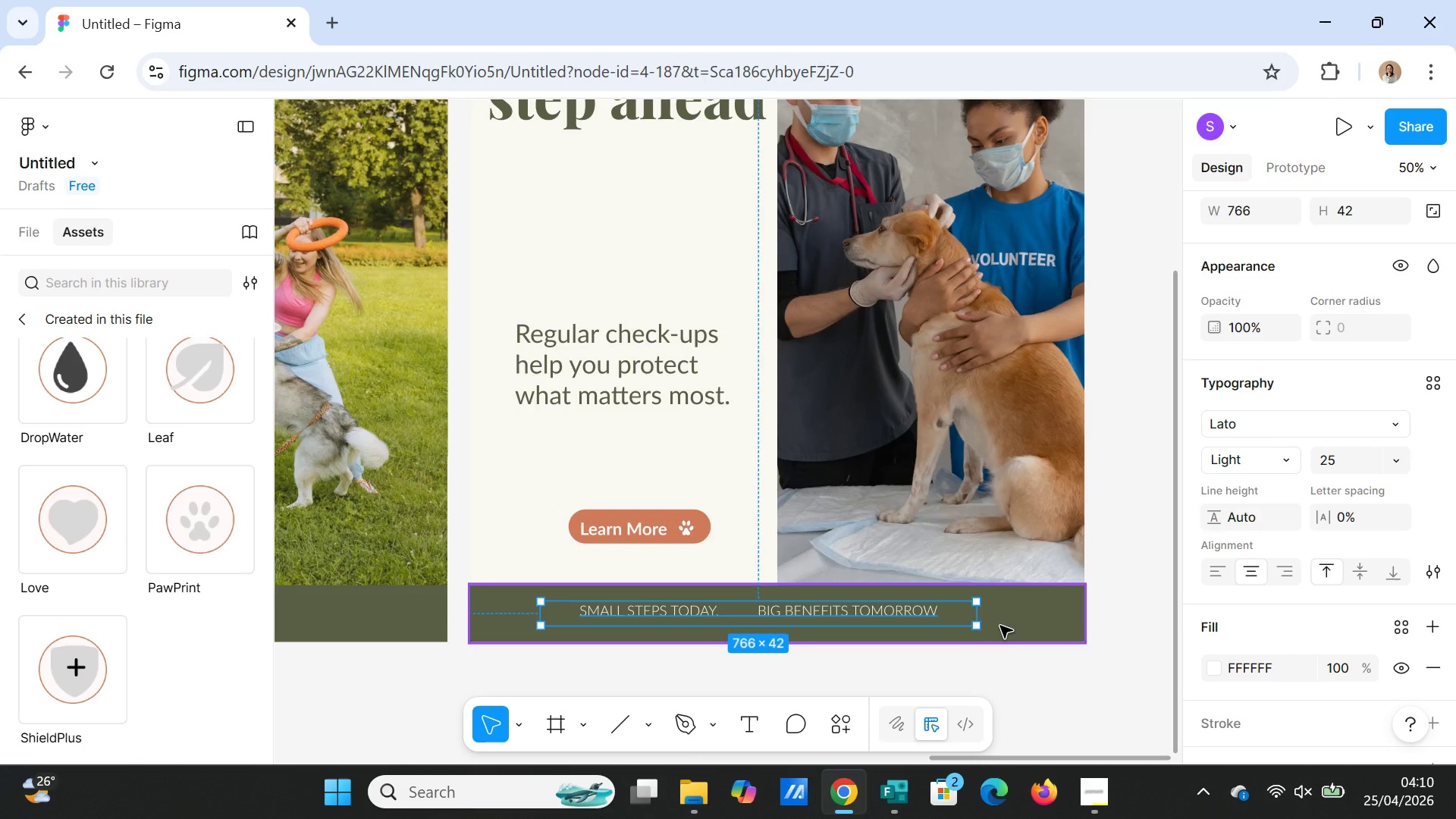 
left_click([1003, 632])
 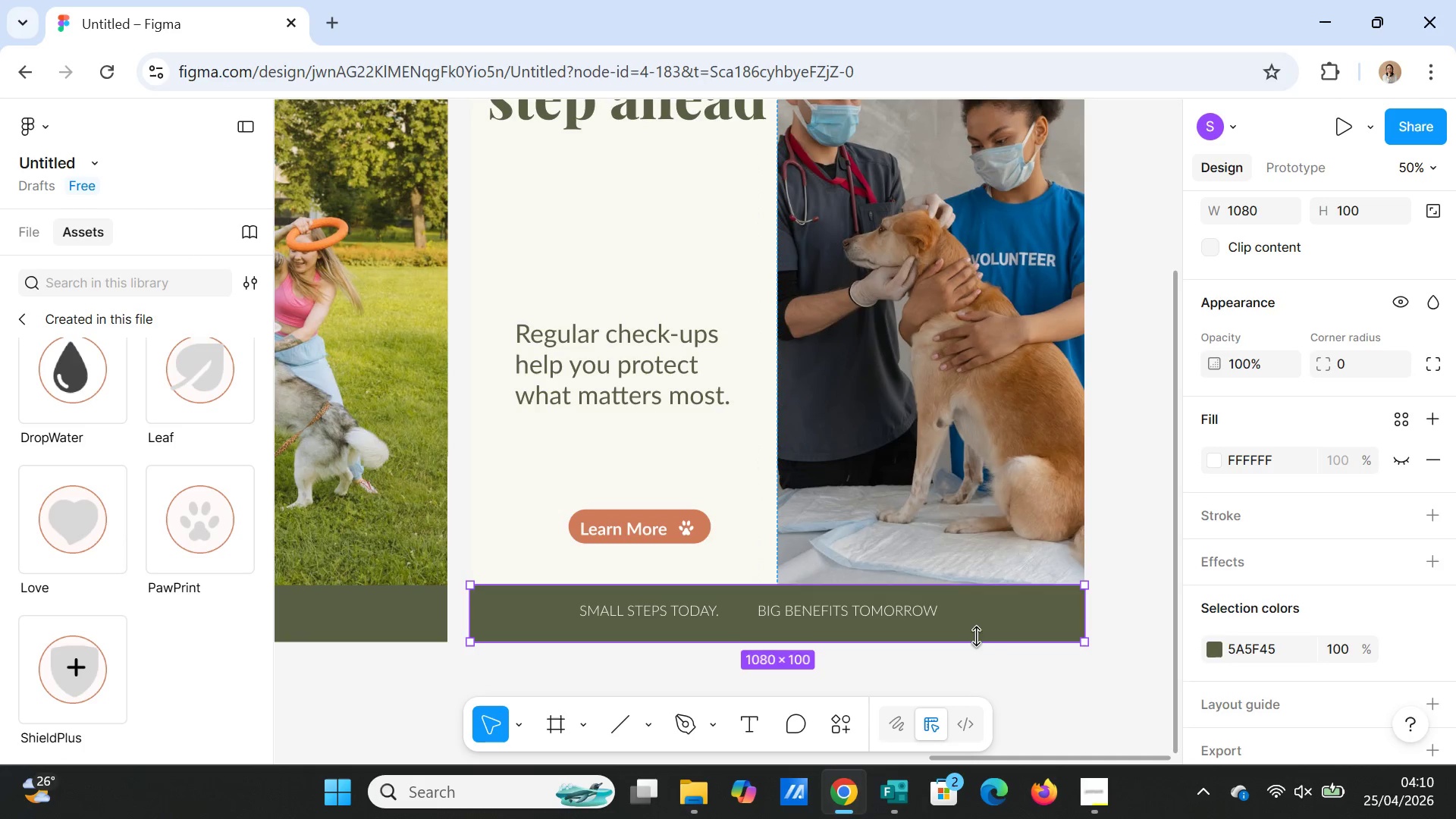 
wait(5.44)
 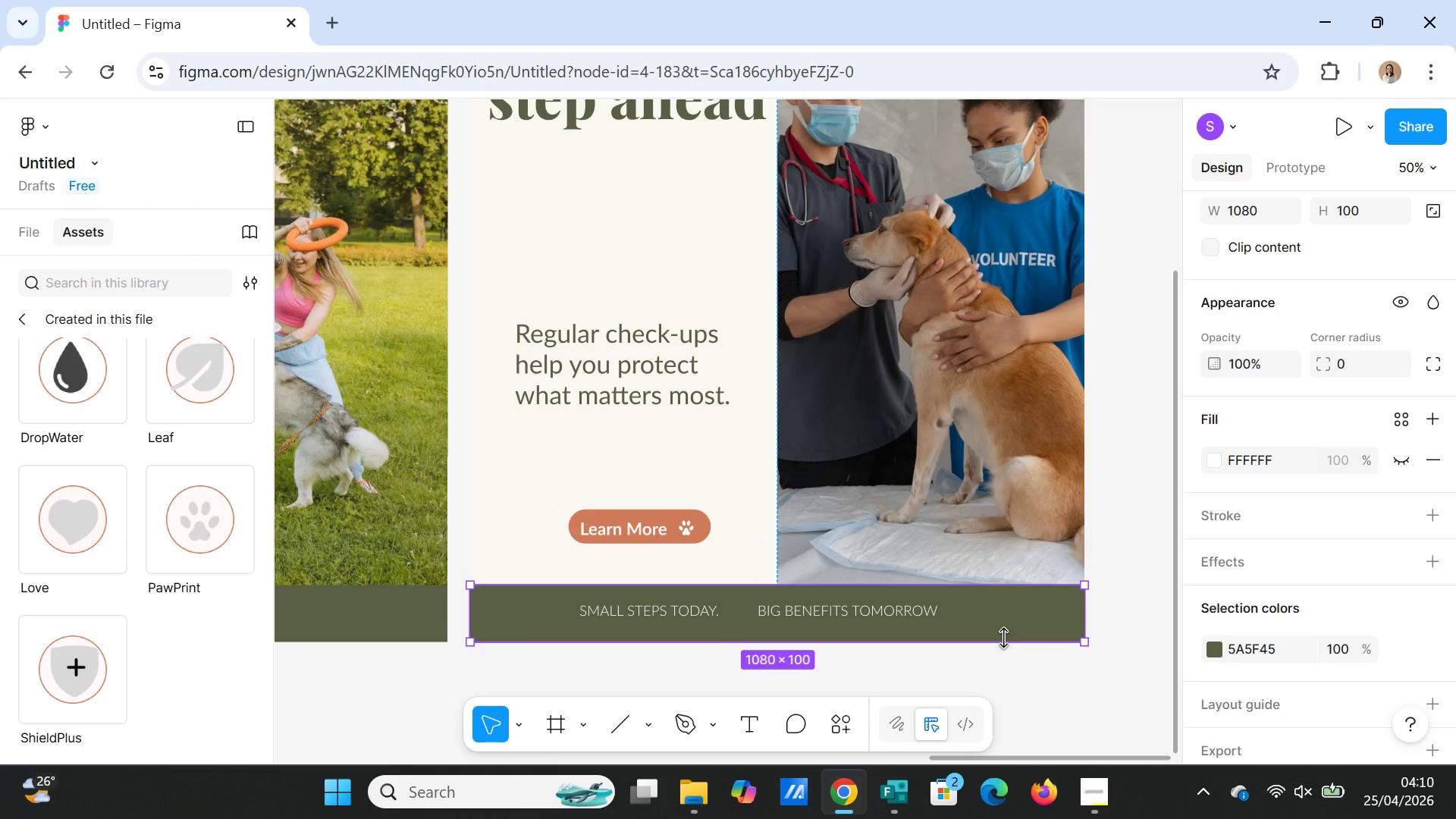 
left_click_drag(start_coordinate=[921, 616], to_coordinate=[937, 618])
 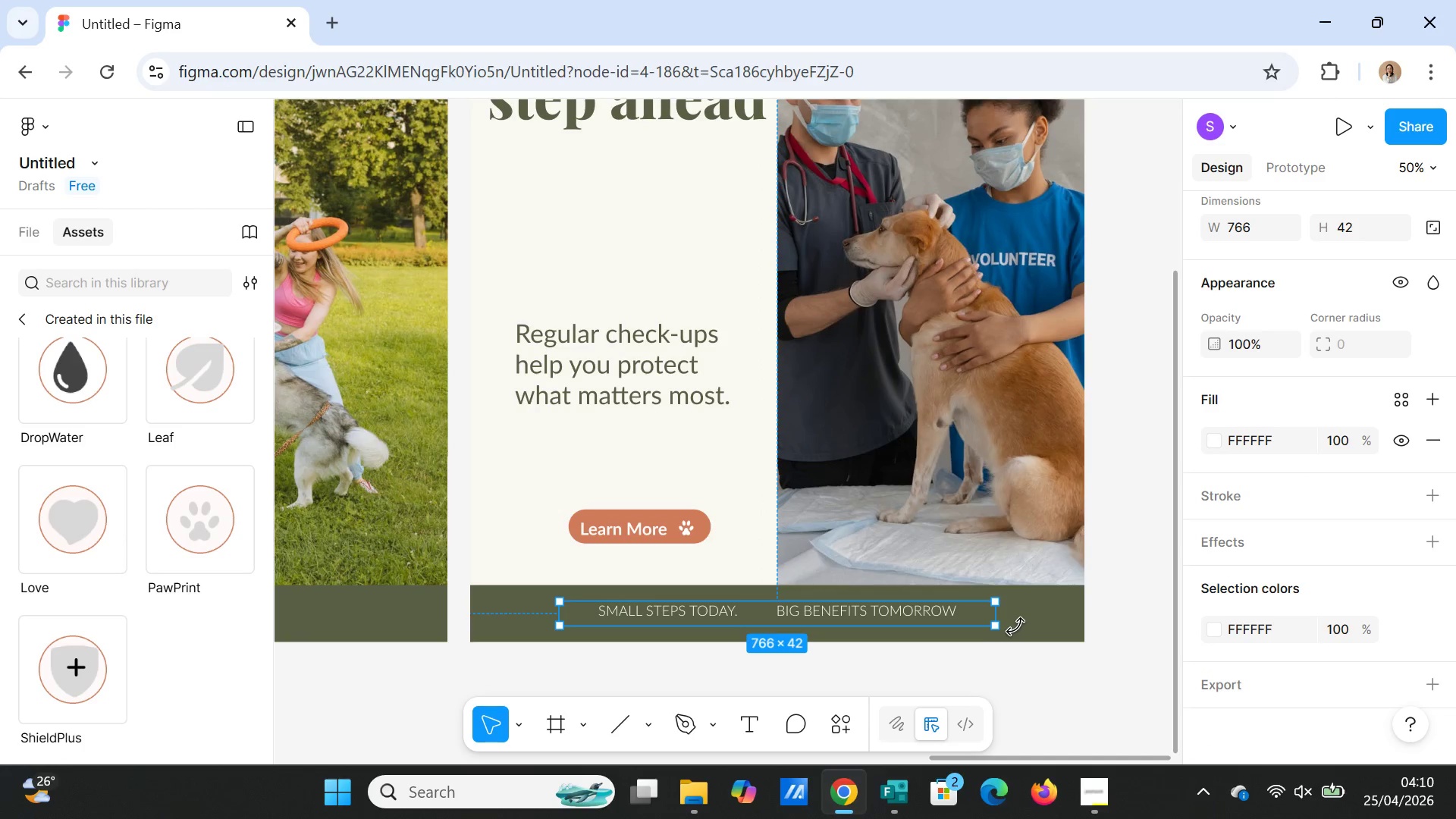 
left_click([1015, 626])
 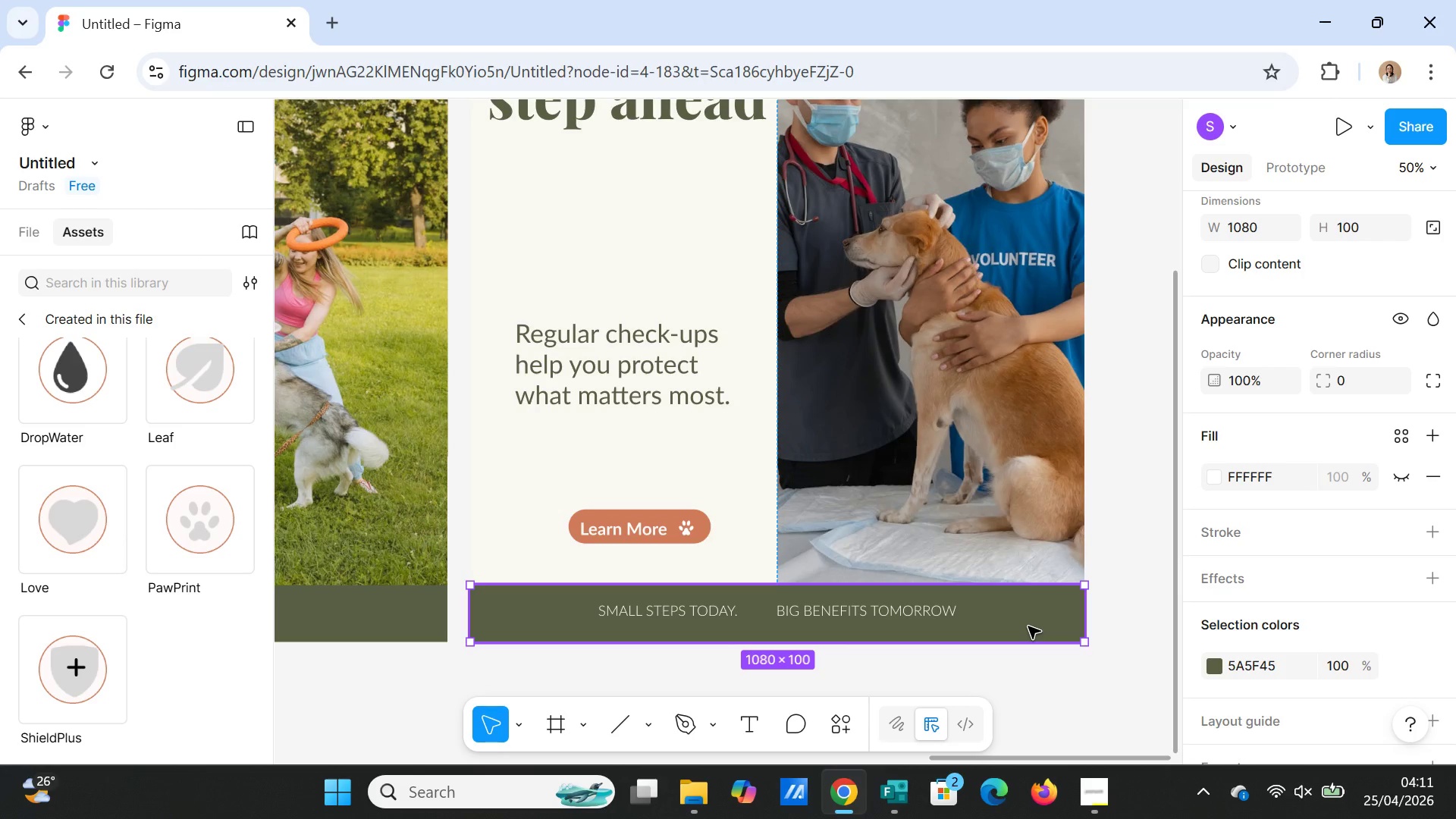 
wait(33.69)
 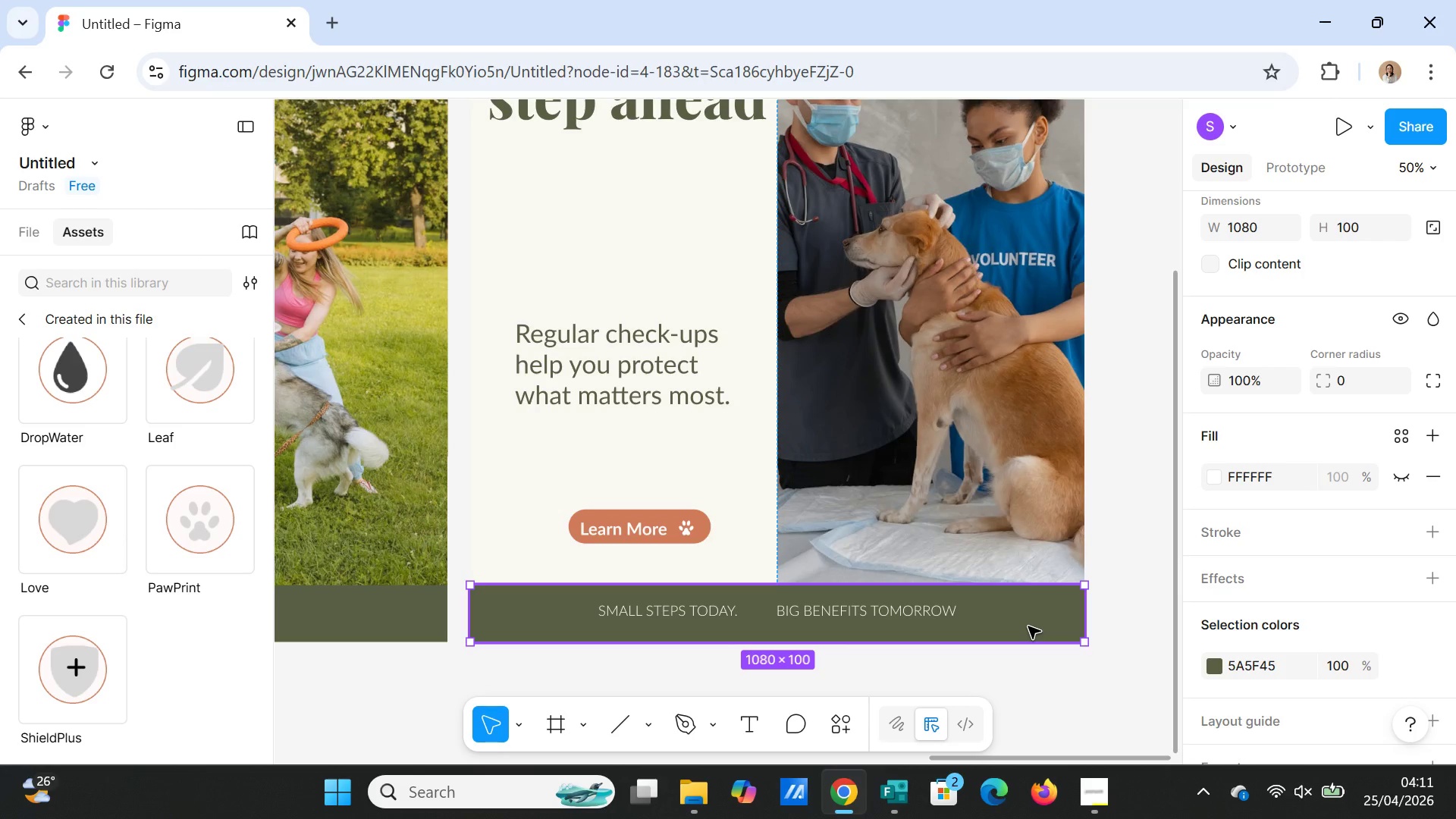 
left_click([1117, 654])
 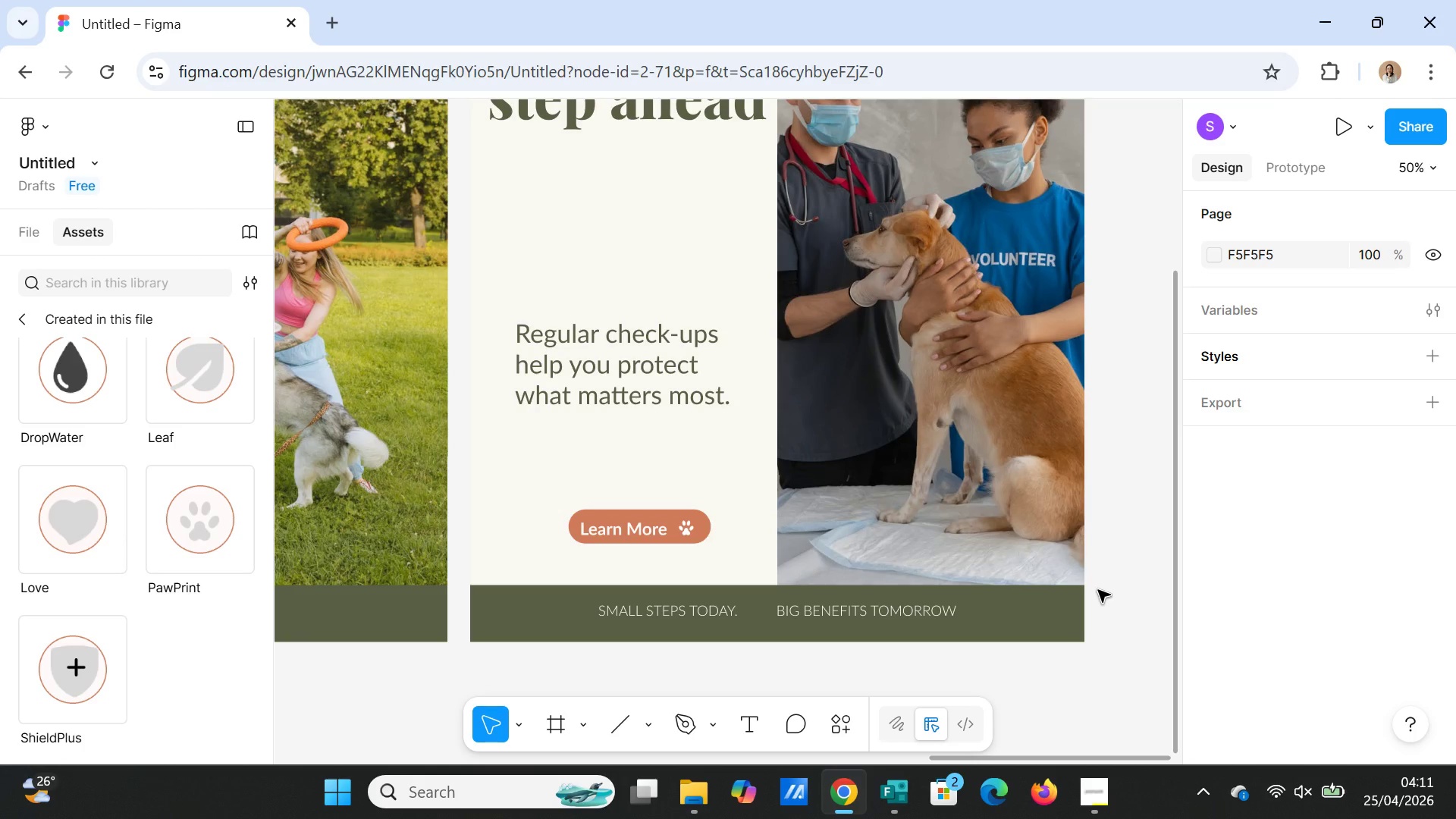 
wait(27.84)
 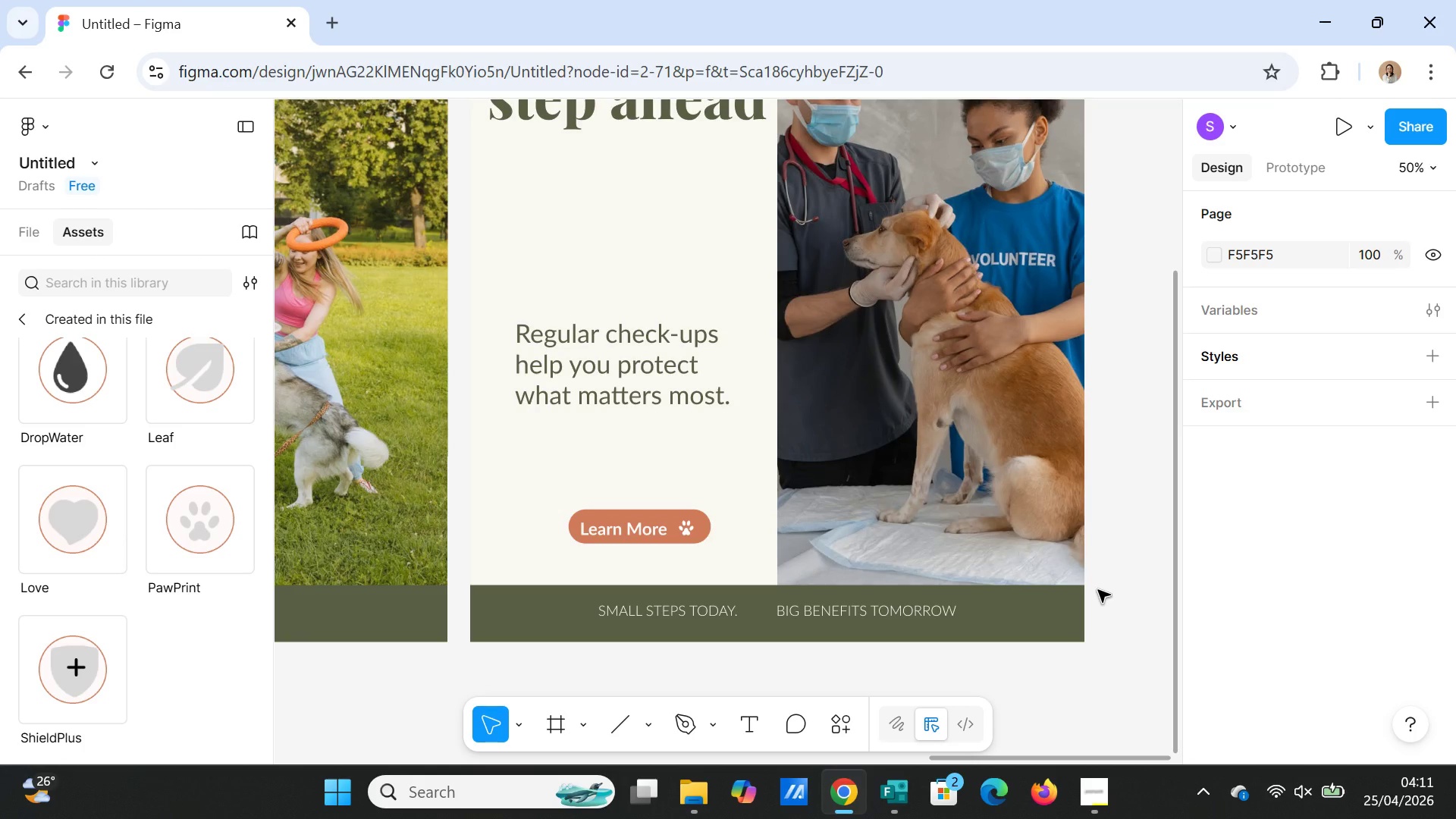 
double_click([794, 610])
 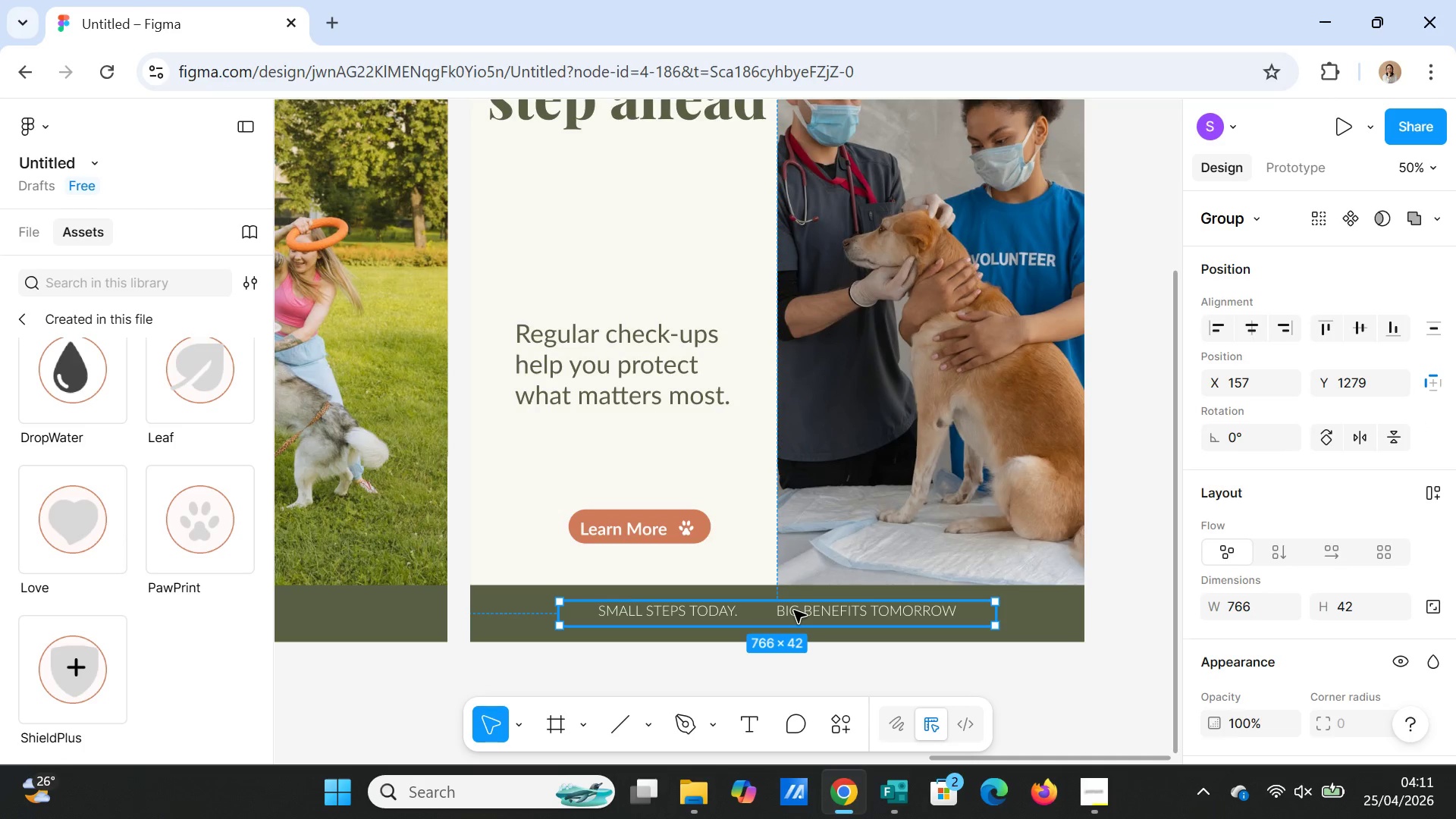 
triple_click([794, 610])
 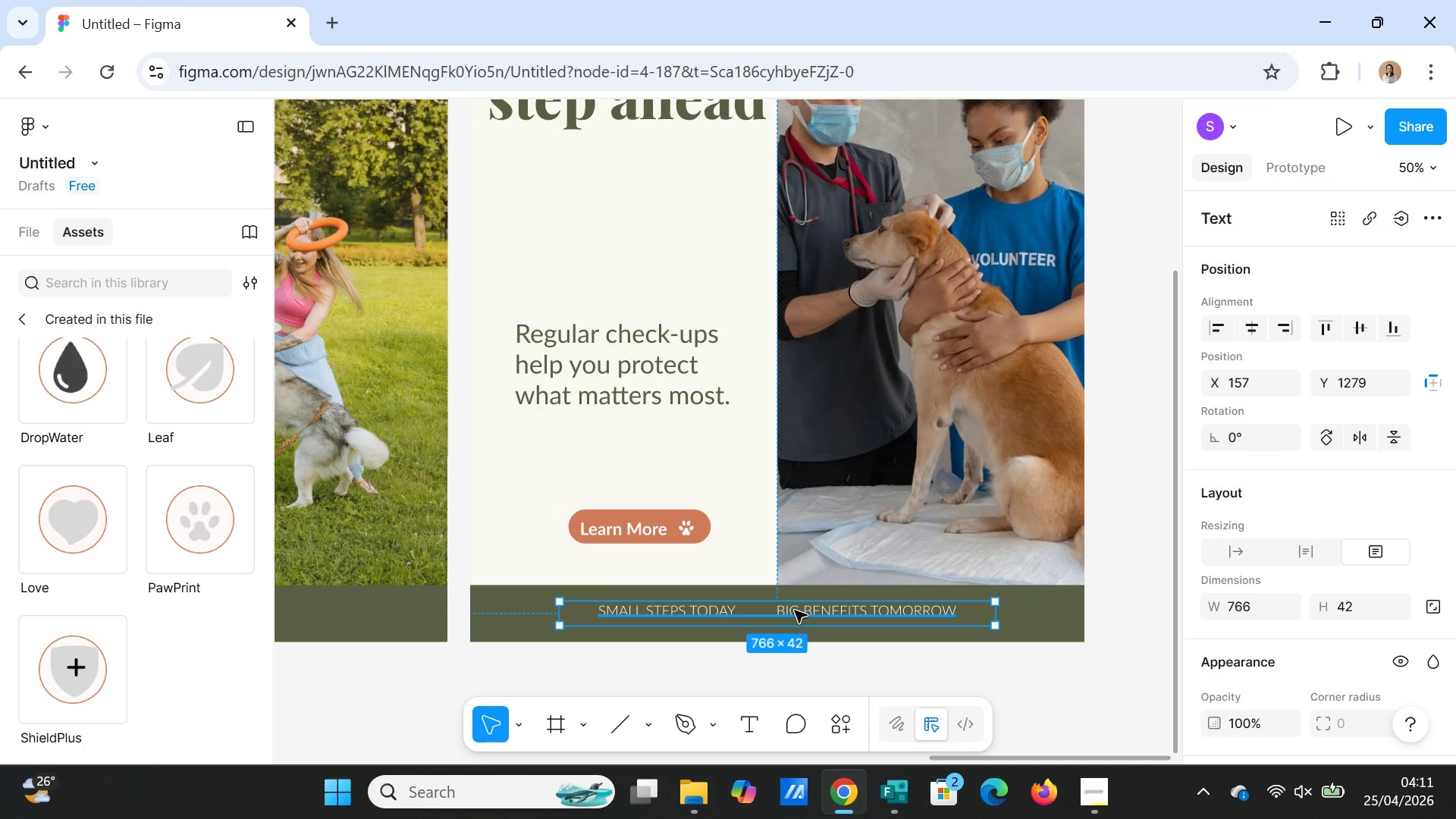 
double_click([795, 610])
 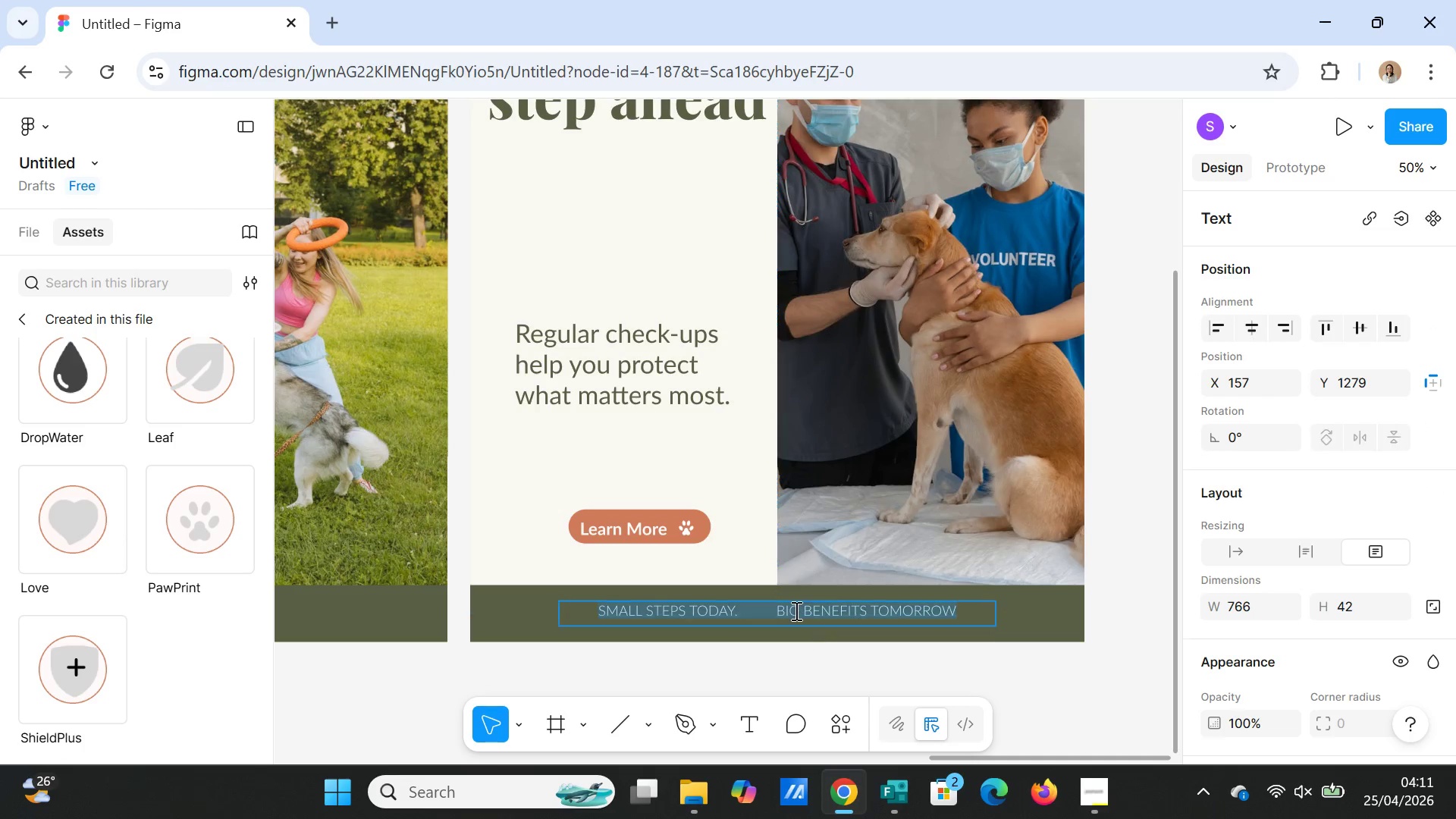 
triple_click([795, 610])
 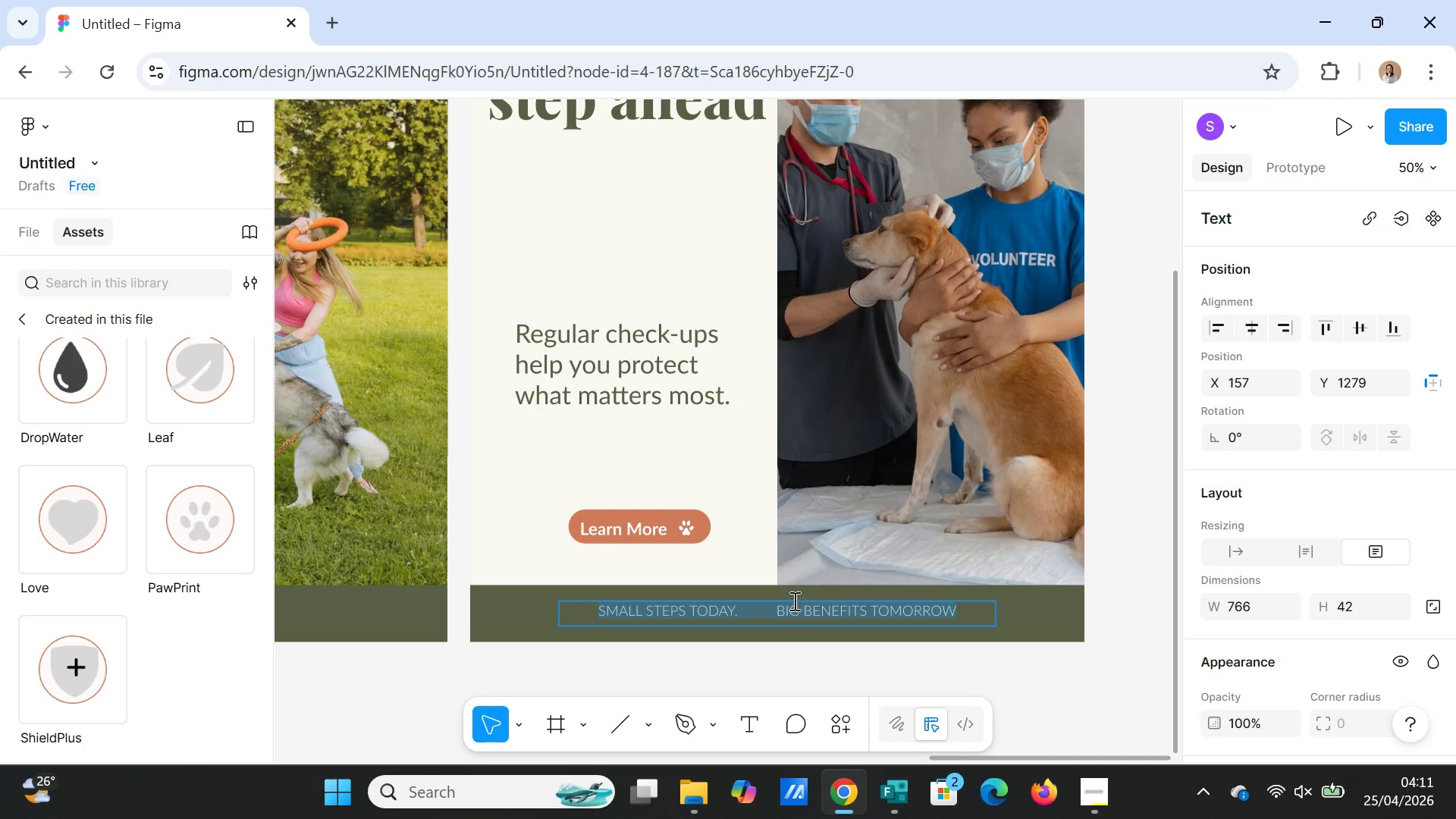 
wait(6.23)
 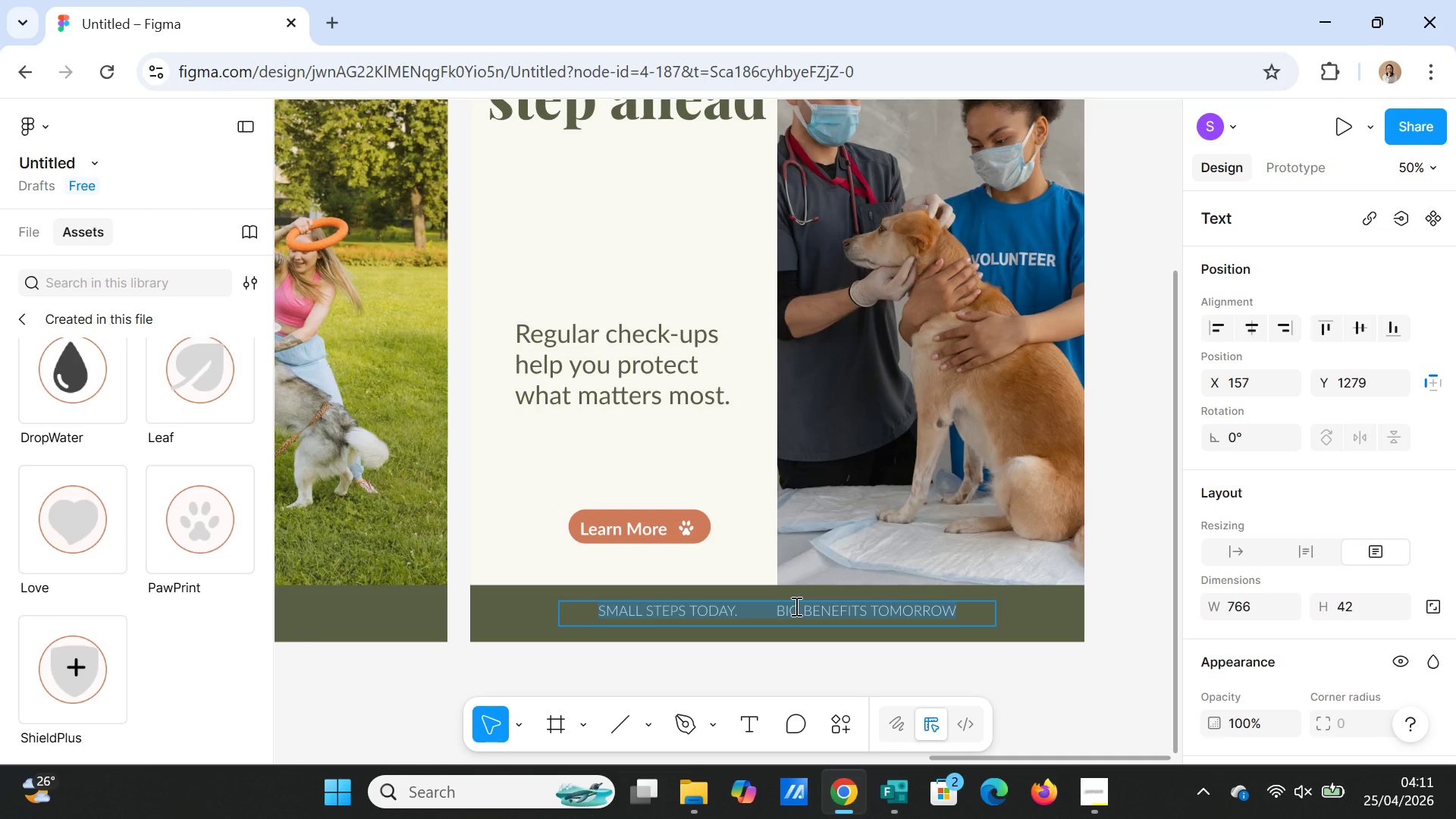 
scroll: coordinate [856, 406], scroll_direction: up, amount: 6.0
 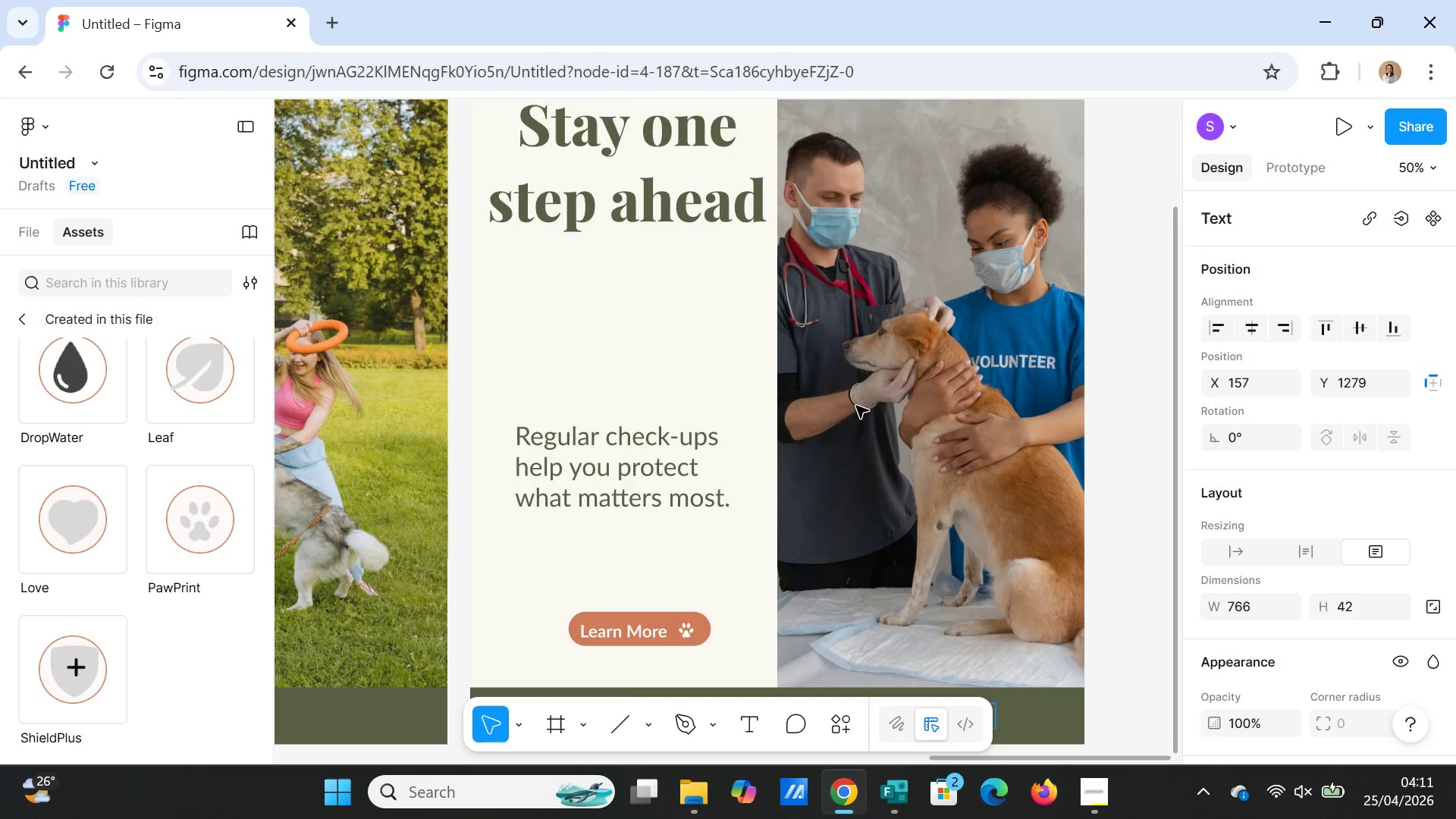 
scroll: coordinate [856, 406], scroll_direction: down, amount: 3.0
 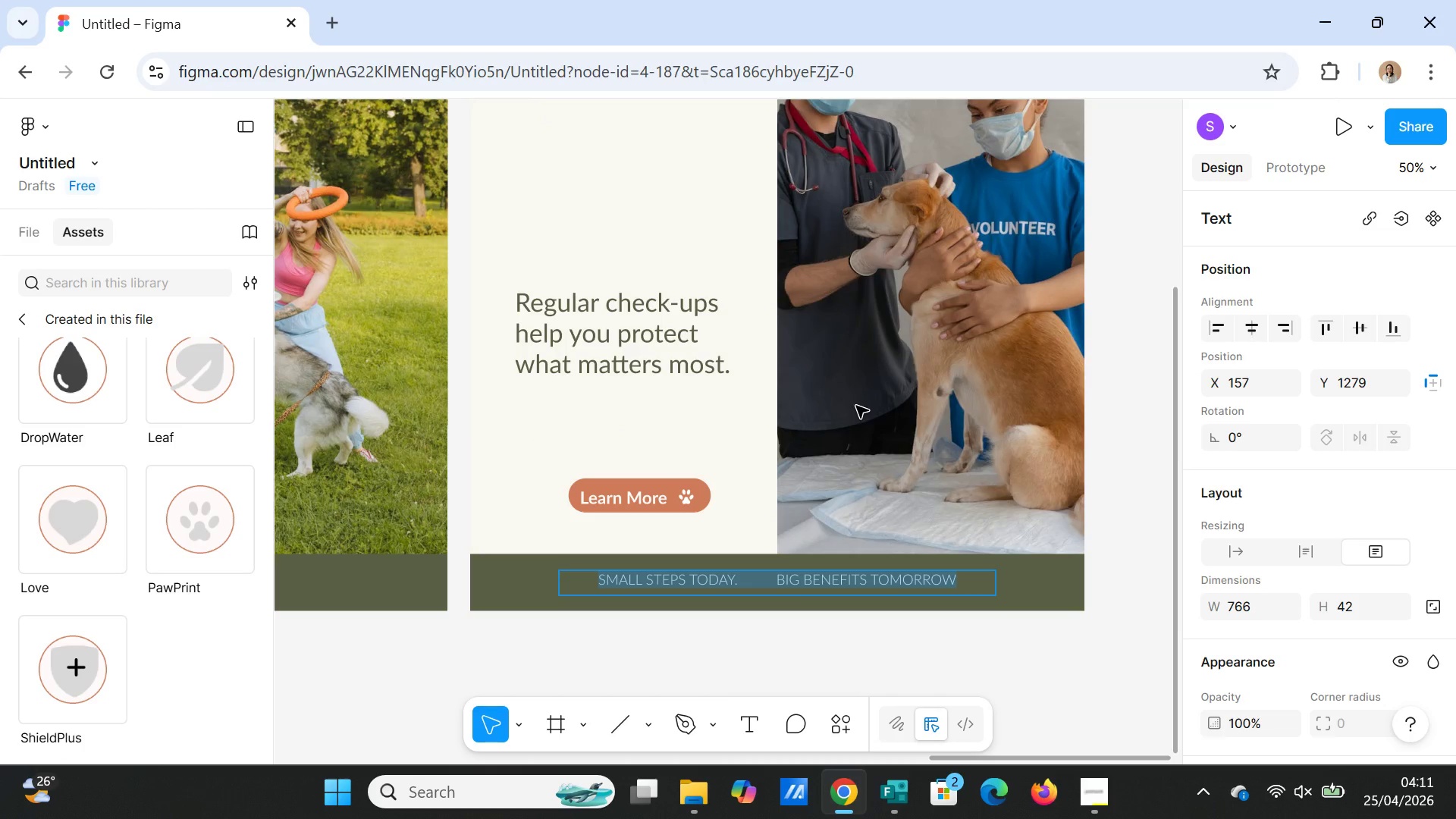 
type(Every)
key(Backspace)
key(Backspace)
key(Backspace)
key(Backspace)
type(VERY SMALL)
 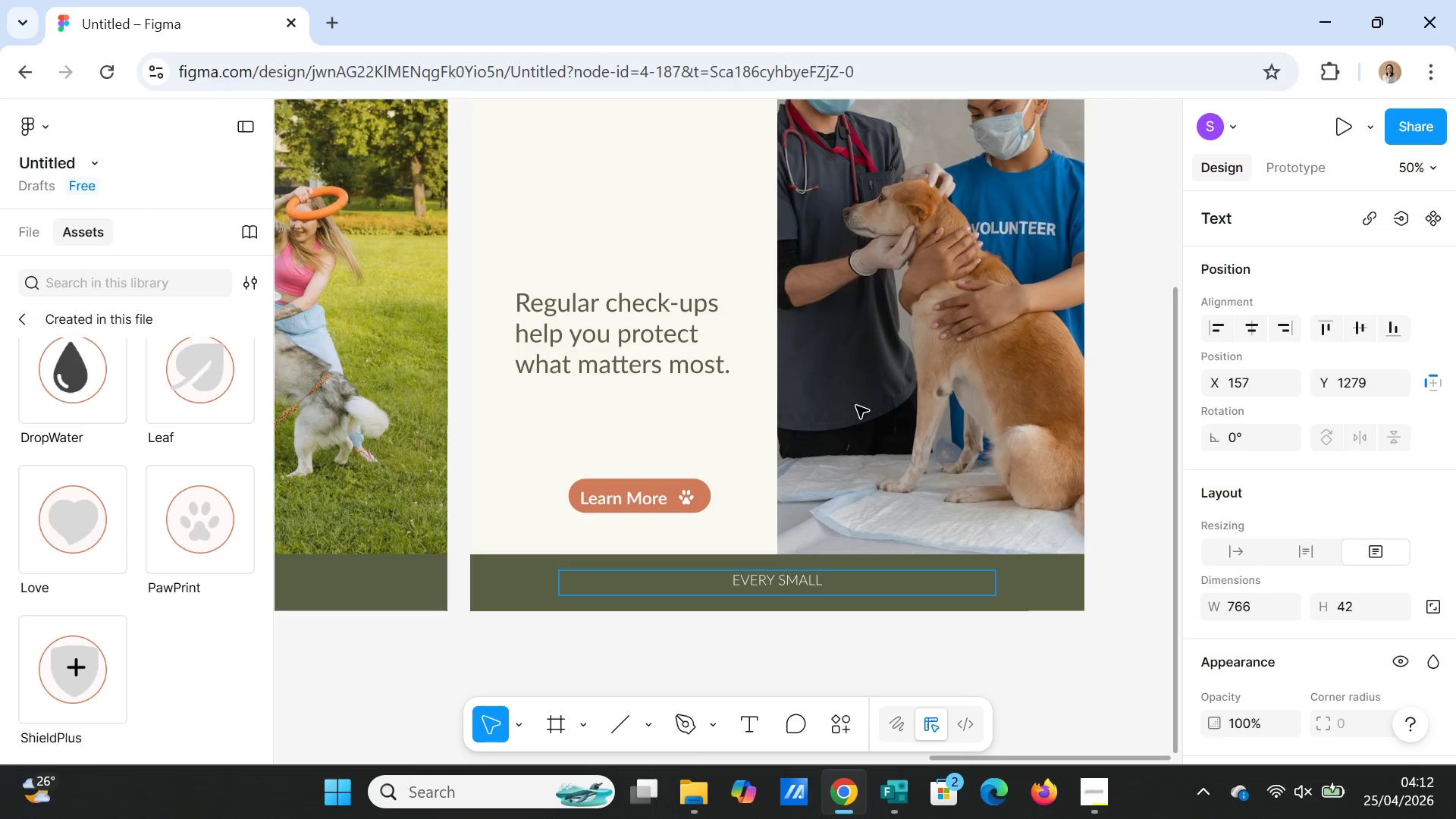 
wait(26.88)
 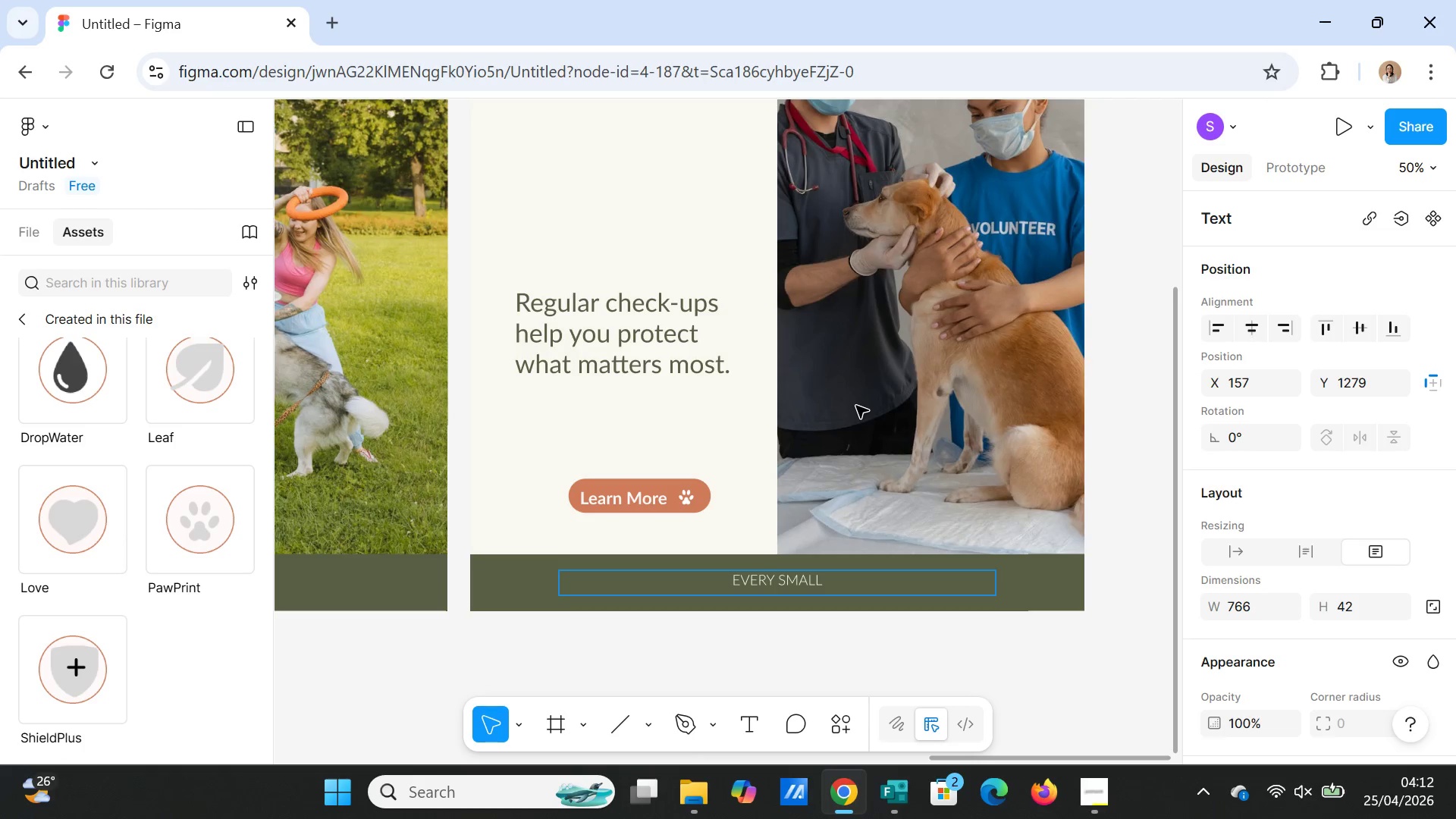 
scroll: coordinate [853, 300], scroll_direction: up, amount: 8.0
 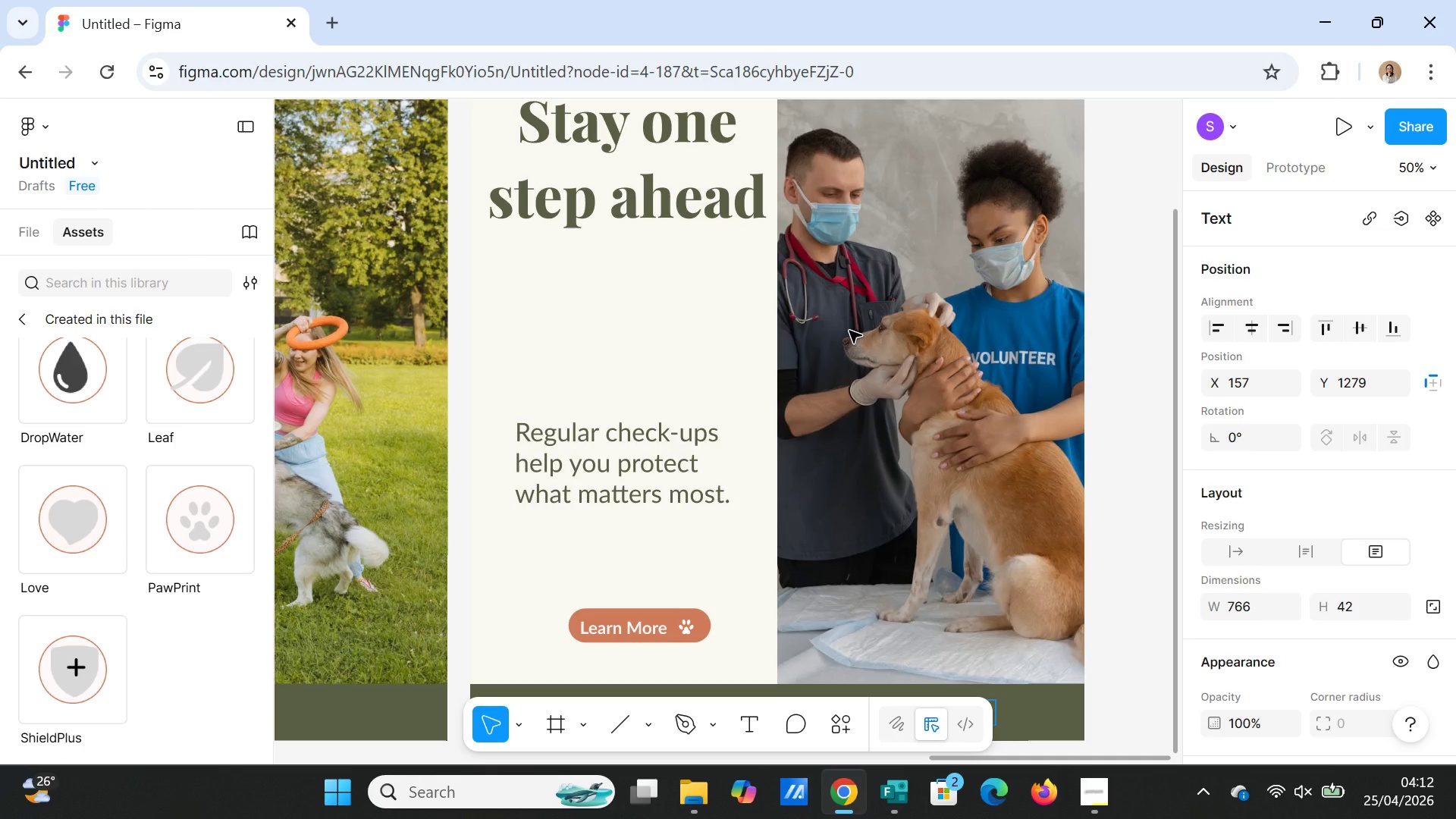 
wait(23.95)
 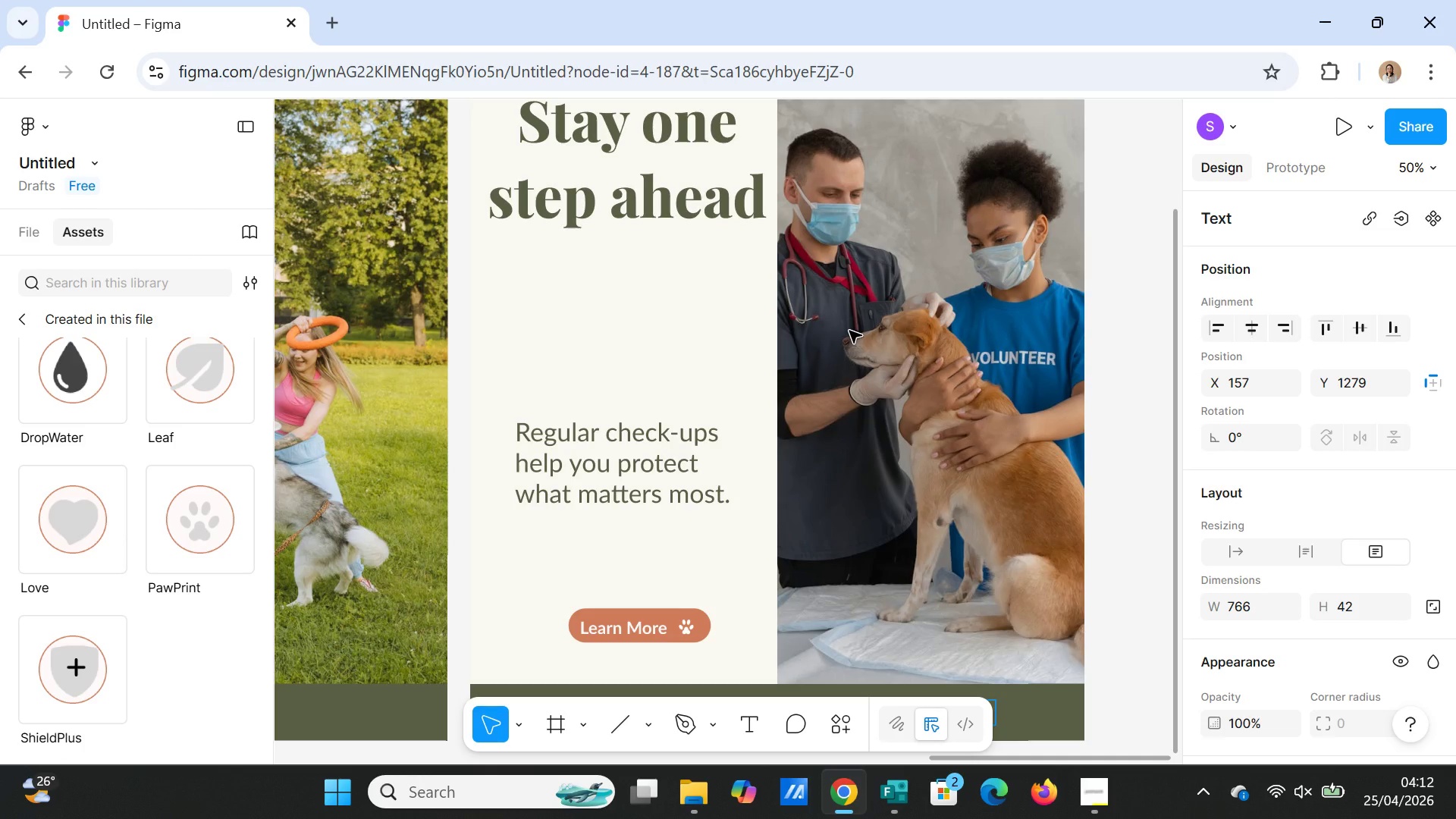 
left_click([706, 209])
 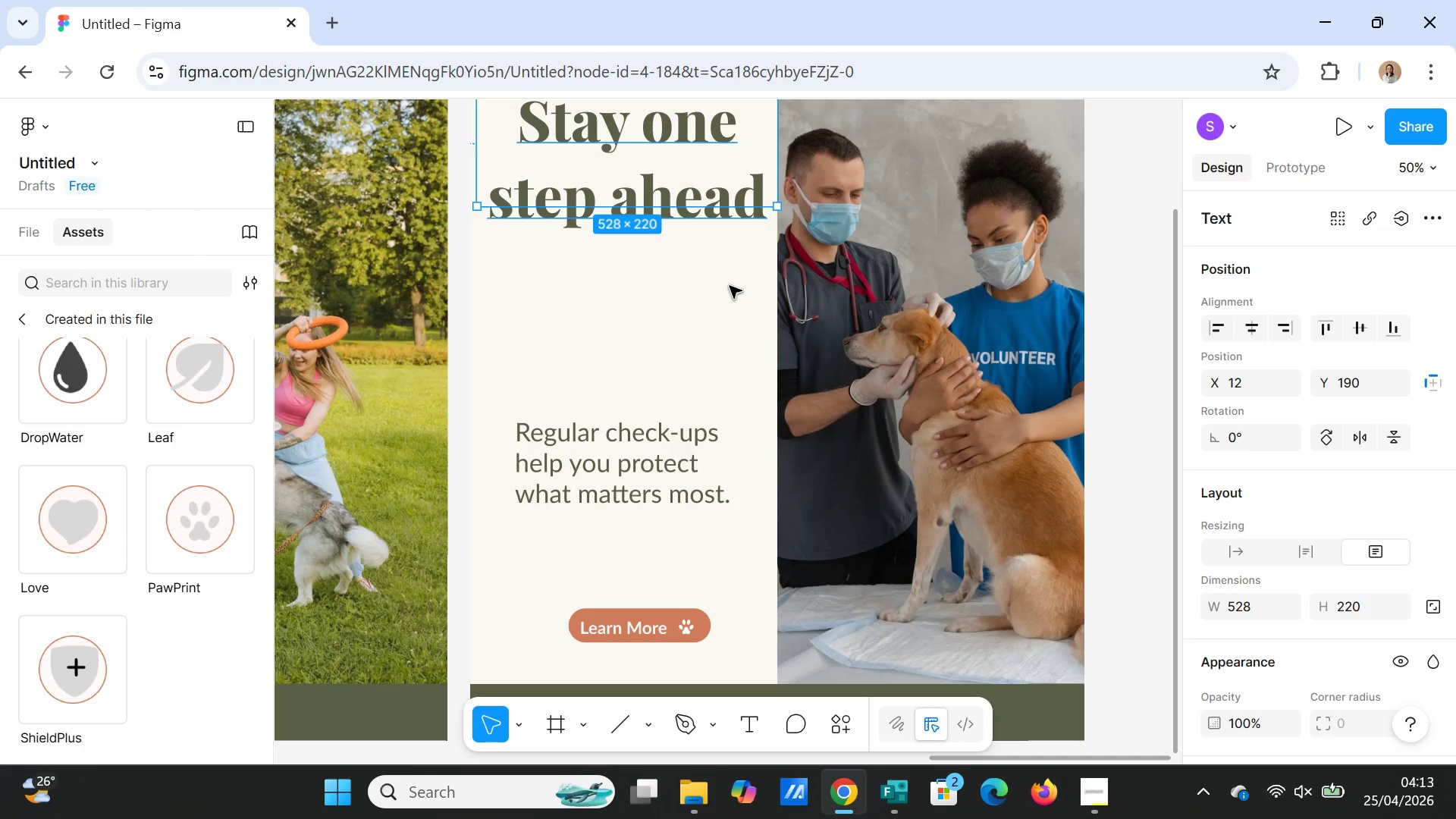 
left_click([727, 287])
 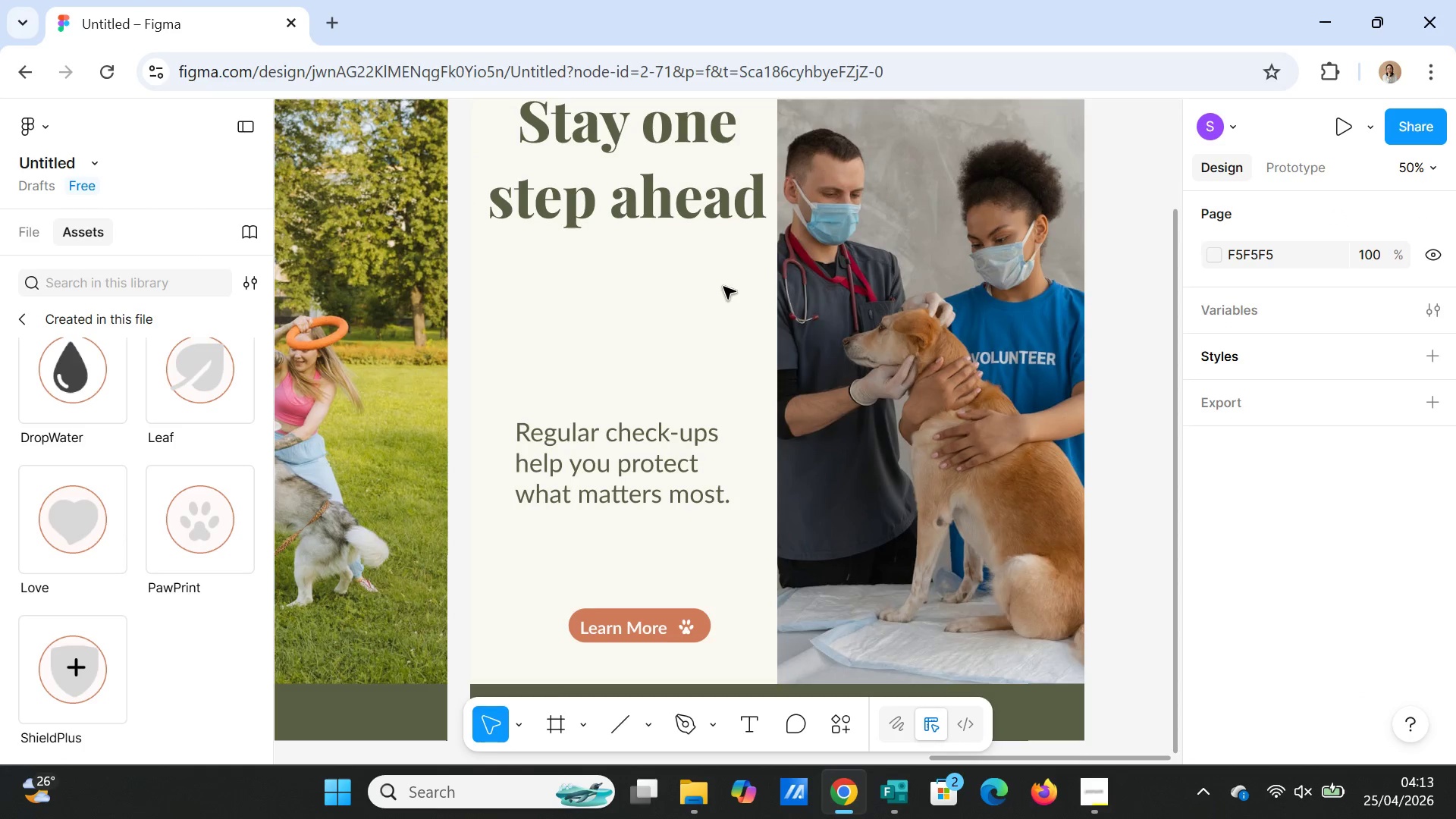 
scroll: coordinate [730, 303], scroll_direction: up, amount: 8.0
 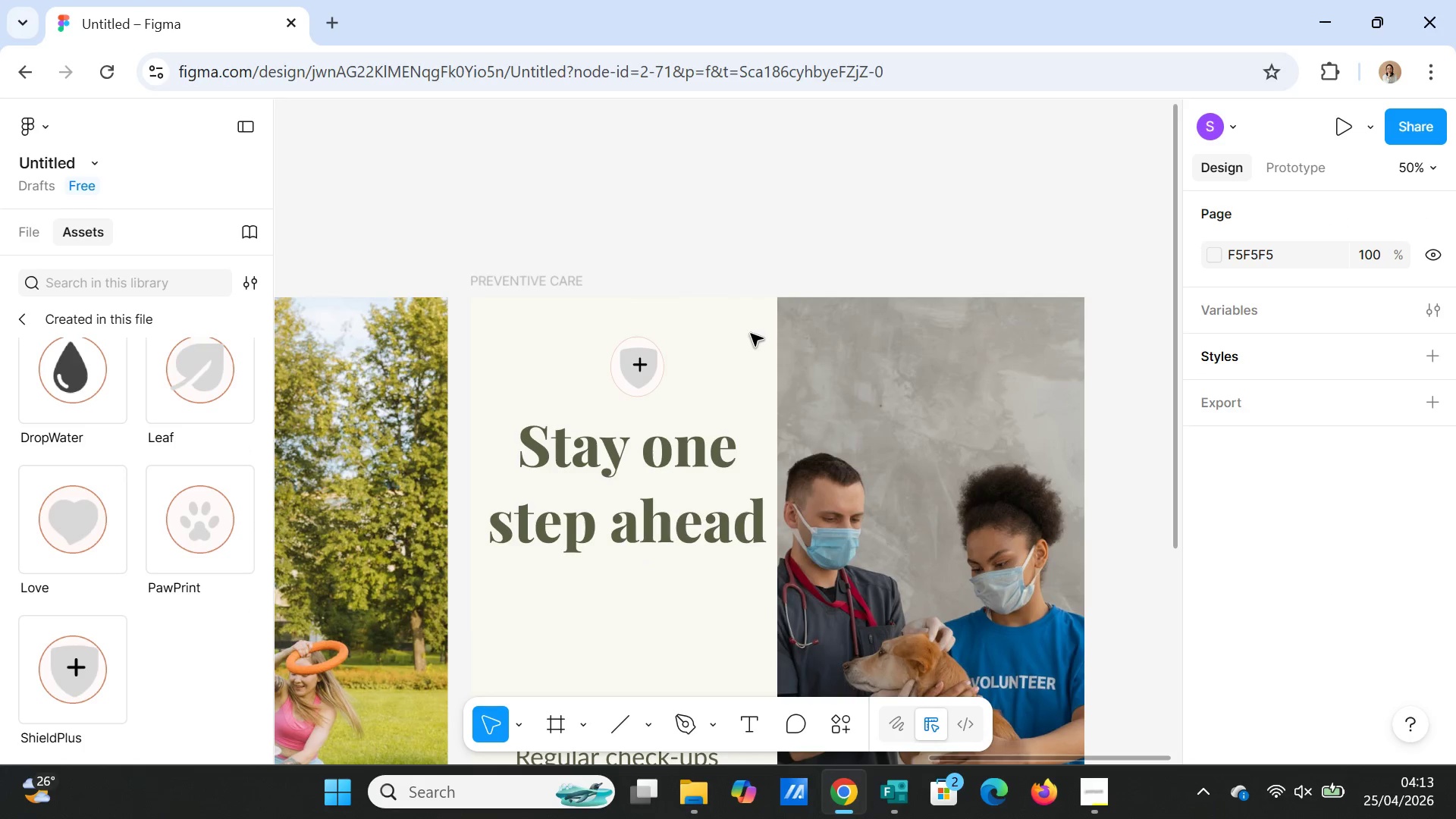 
scroll: coordinate [752, 334], scroll_direction: down, amount: 2.0
 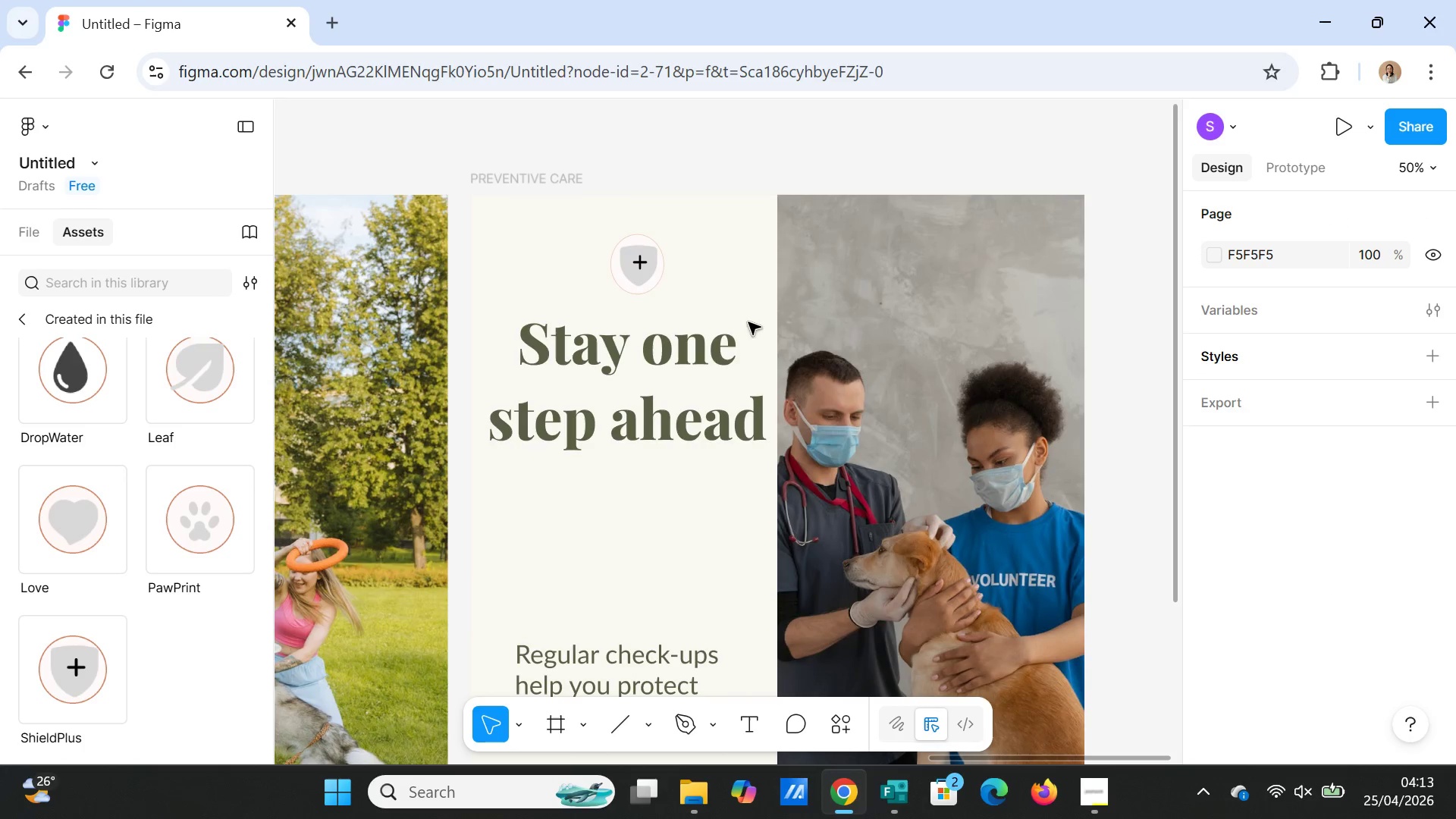 
left_click([642, 282])
 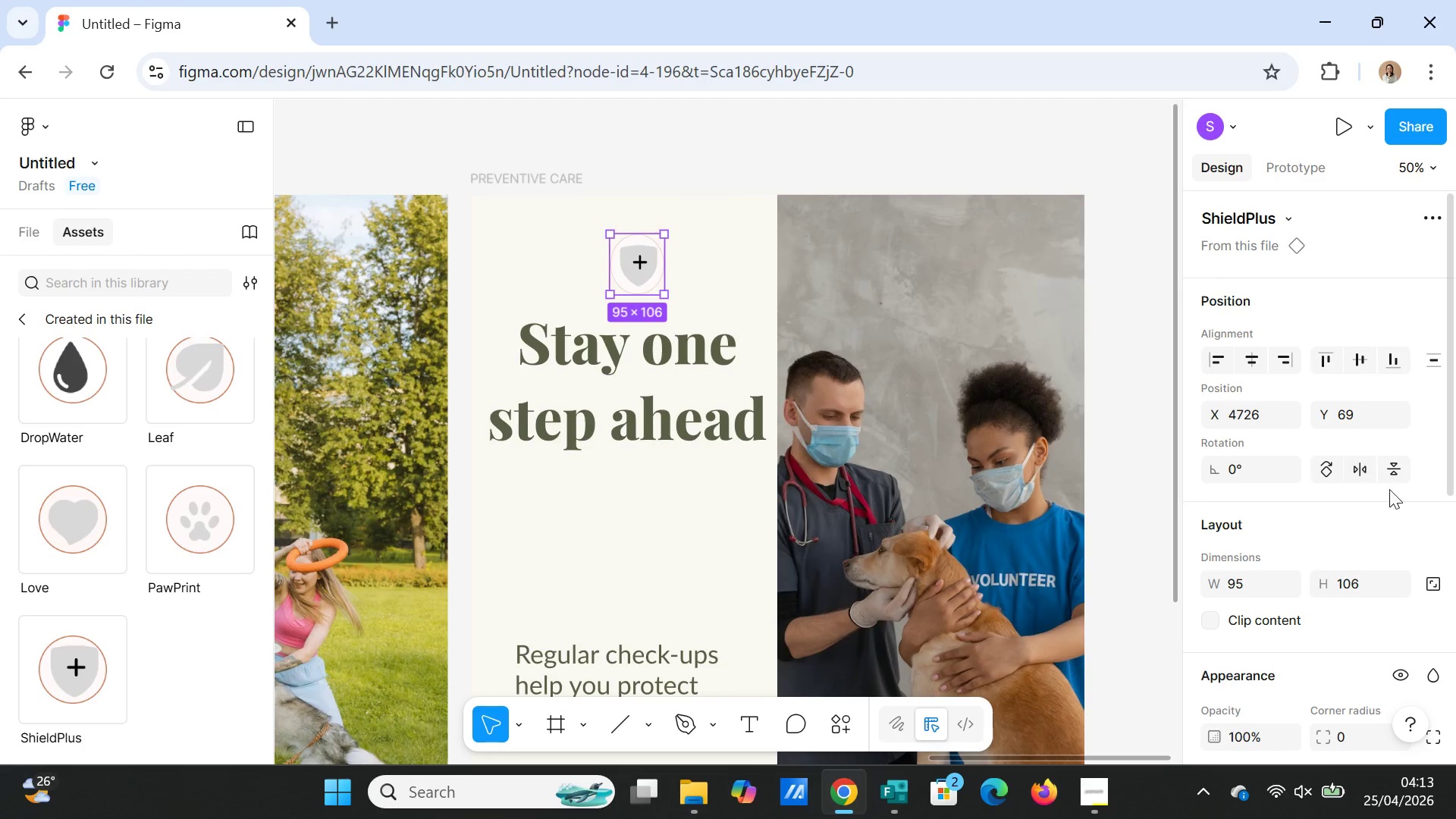 
scroll: coordinate [1414, 510], scroll_direction: down, amount: 8.0
 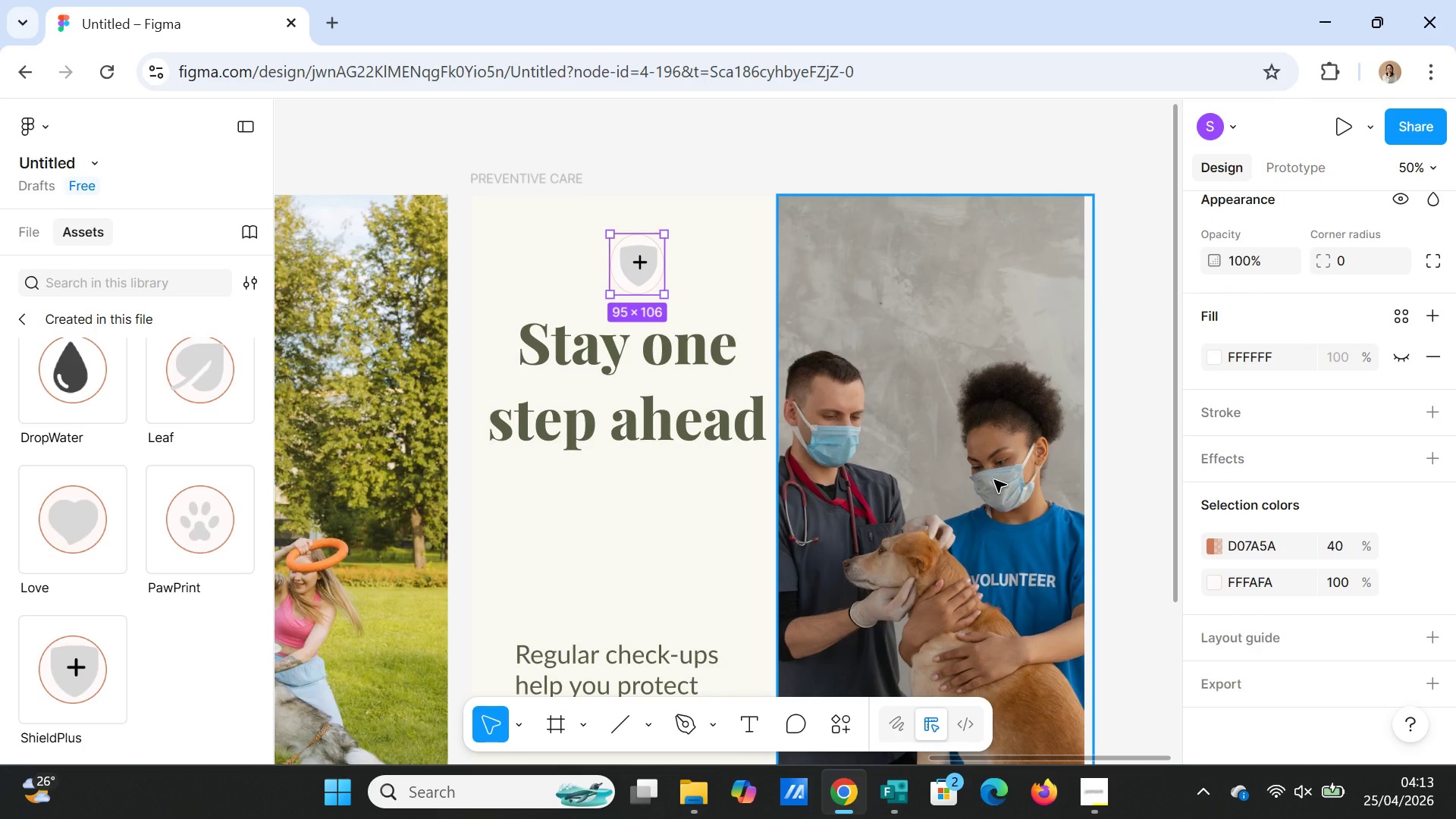 
wait(11.47)
 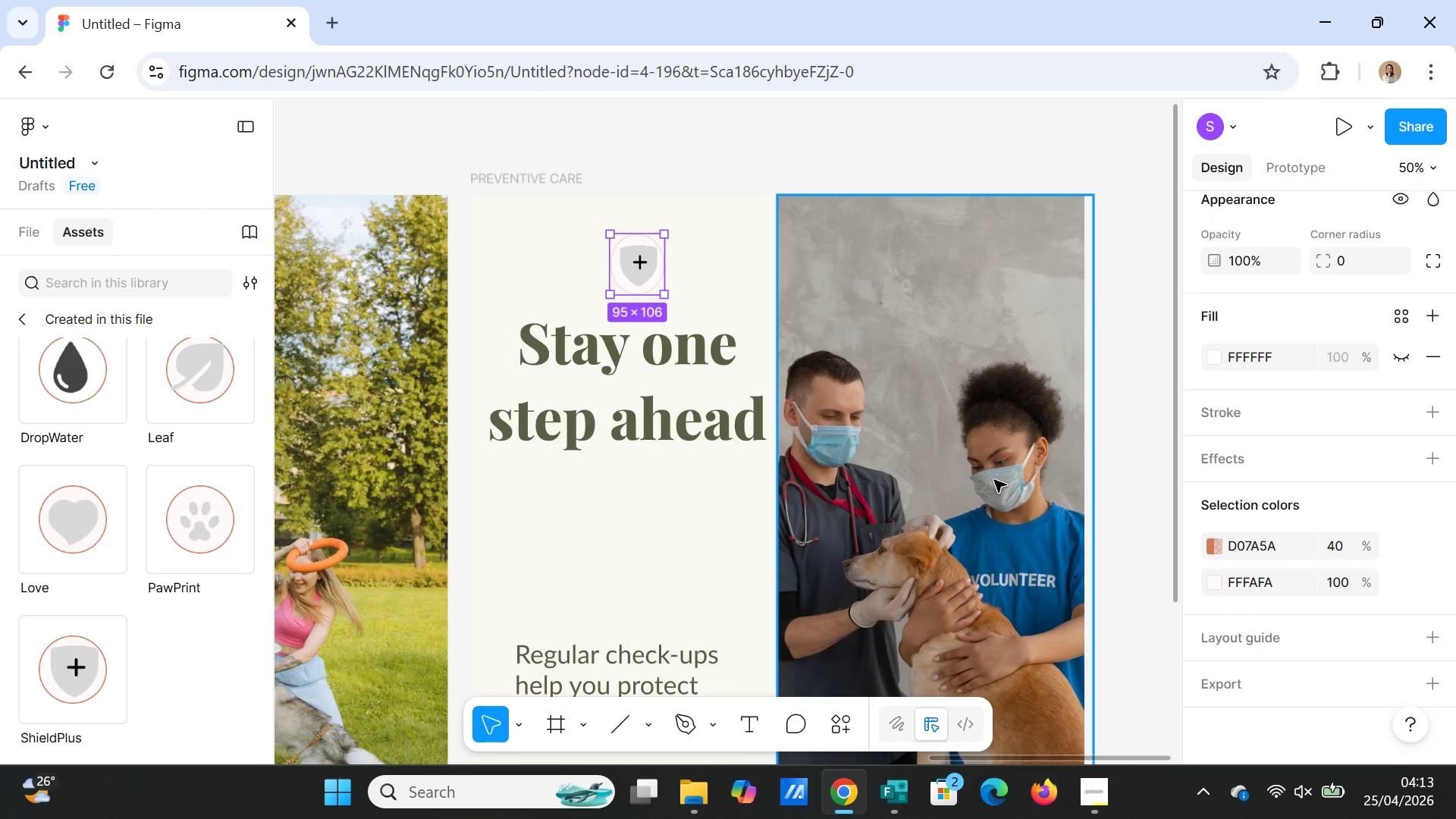 
scroll: coordinate [902, 557], scroll_direction: down, amount: 3.0
 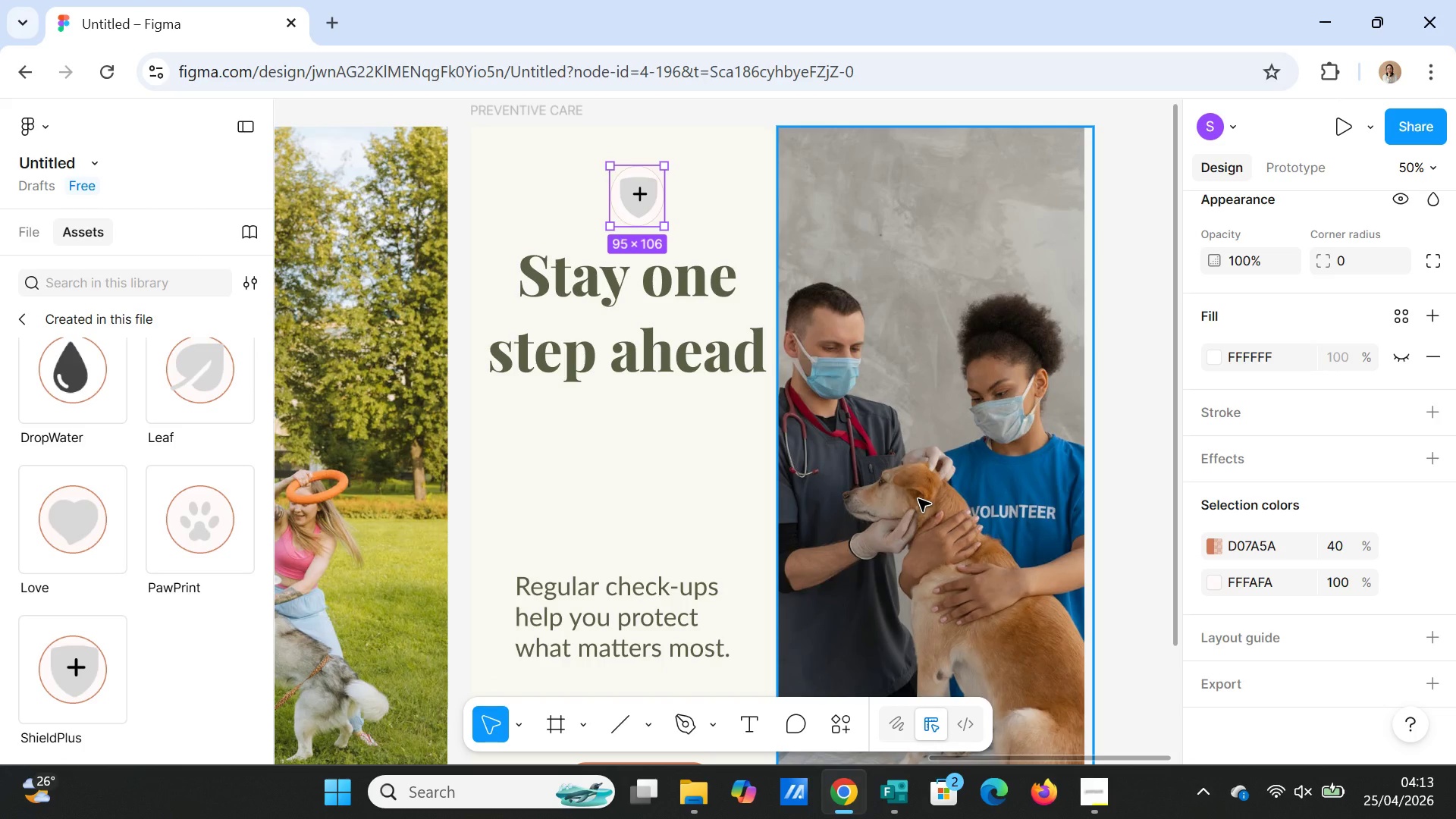 
wait(9.48)
 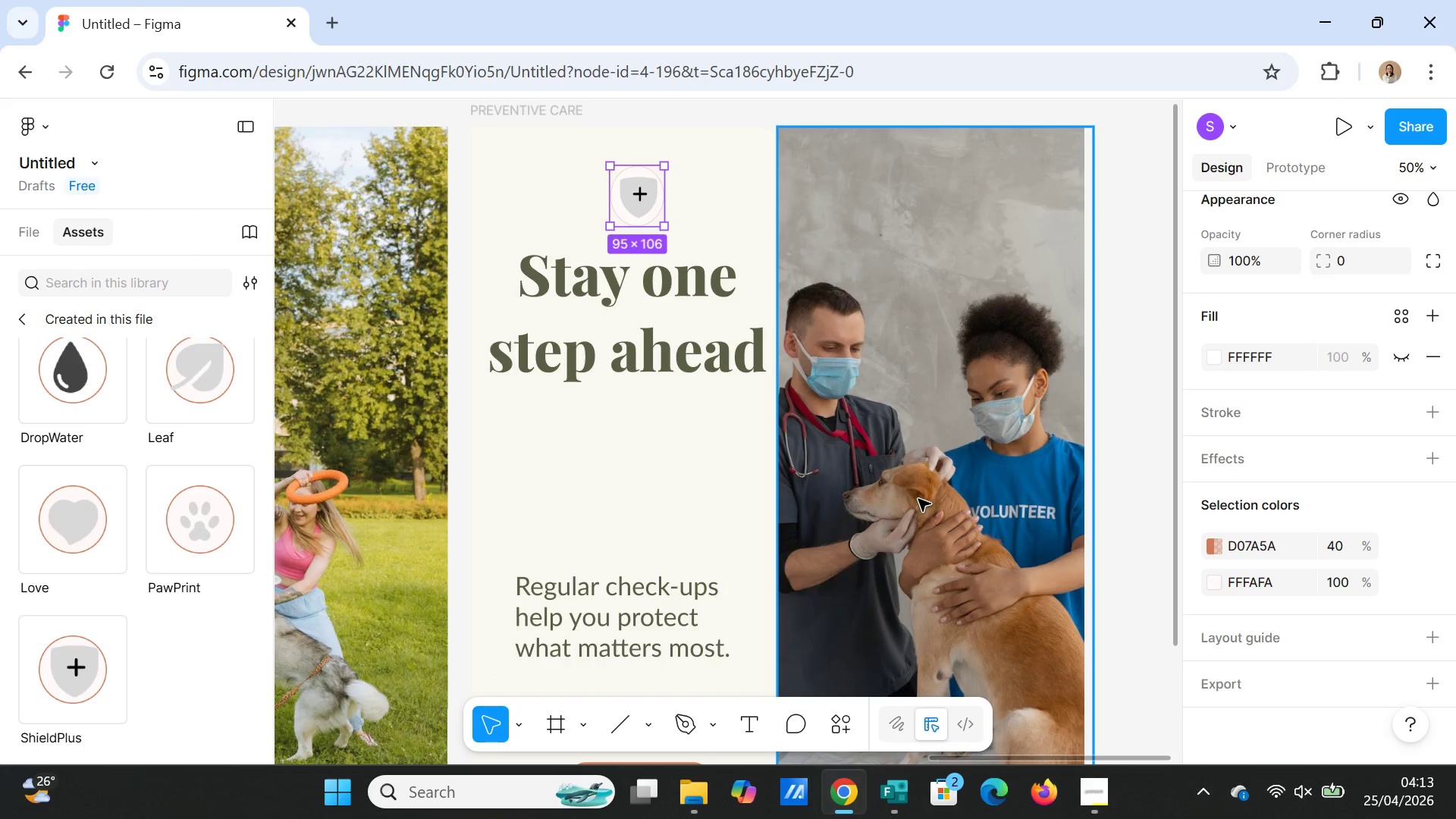 
scroll: coordinate [682, 526], scroll_direction: down, amount: 4.0
 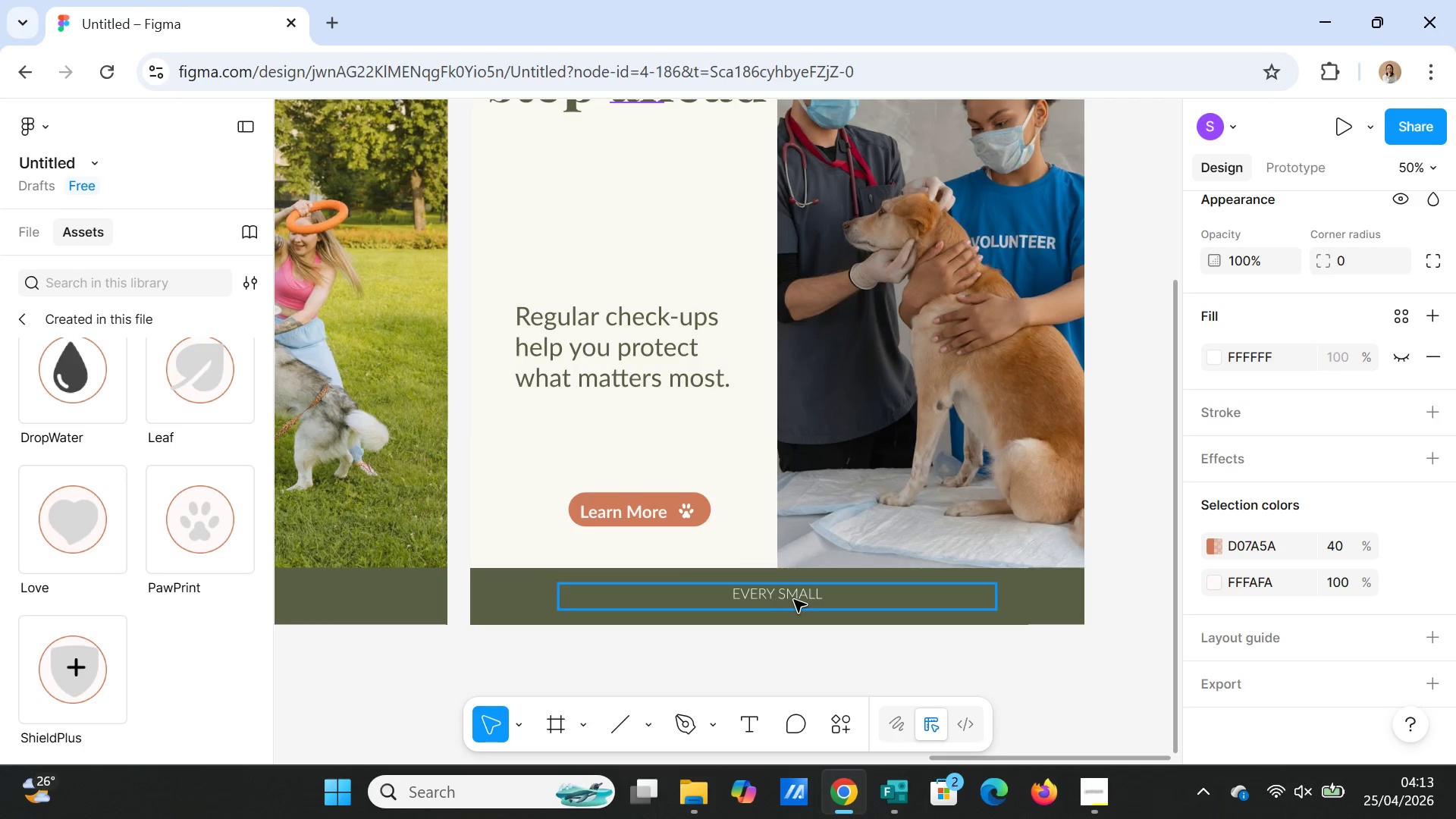 
triple_click([794, 598])
 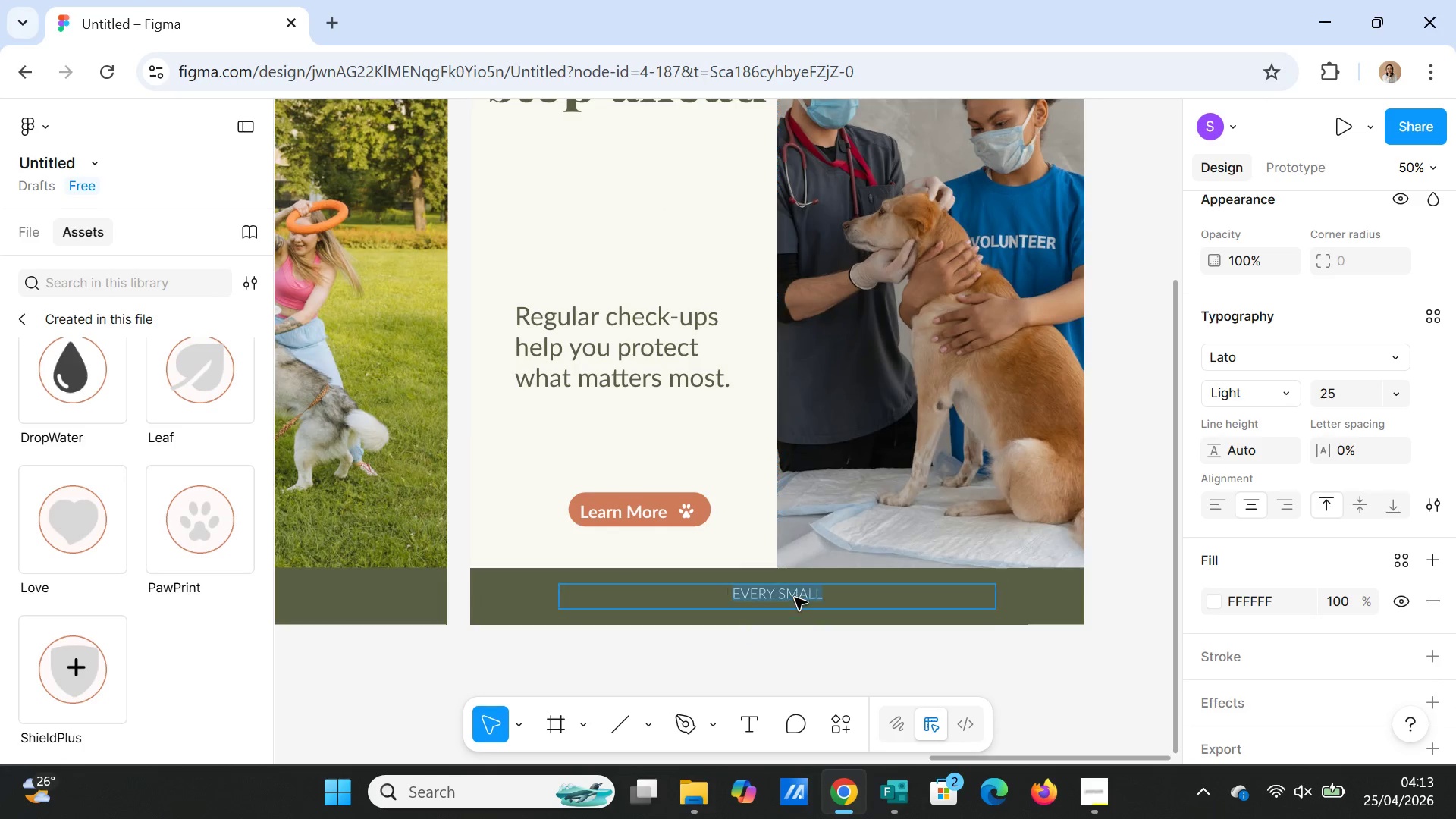 
double_click([795, 598])
 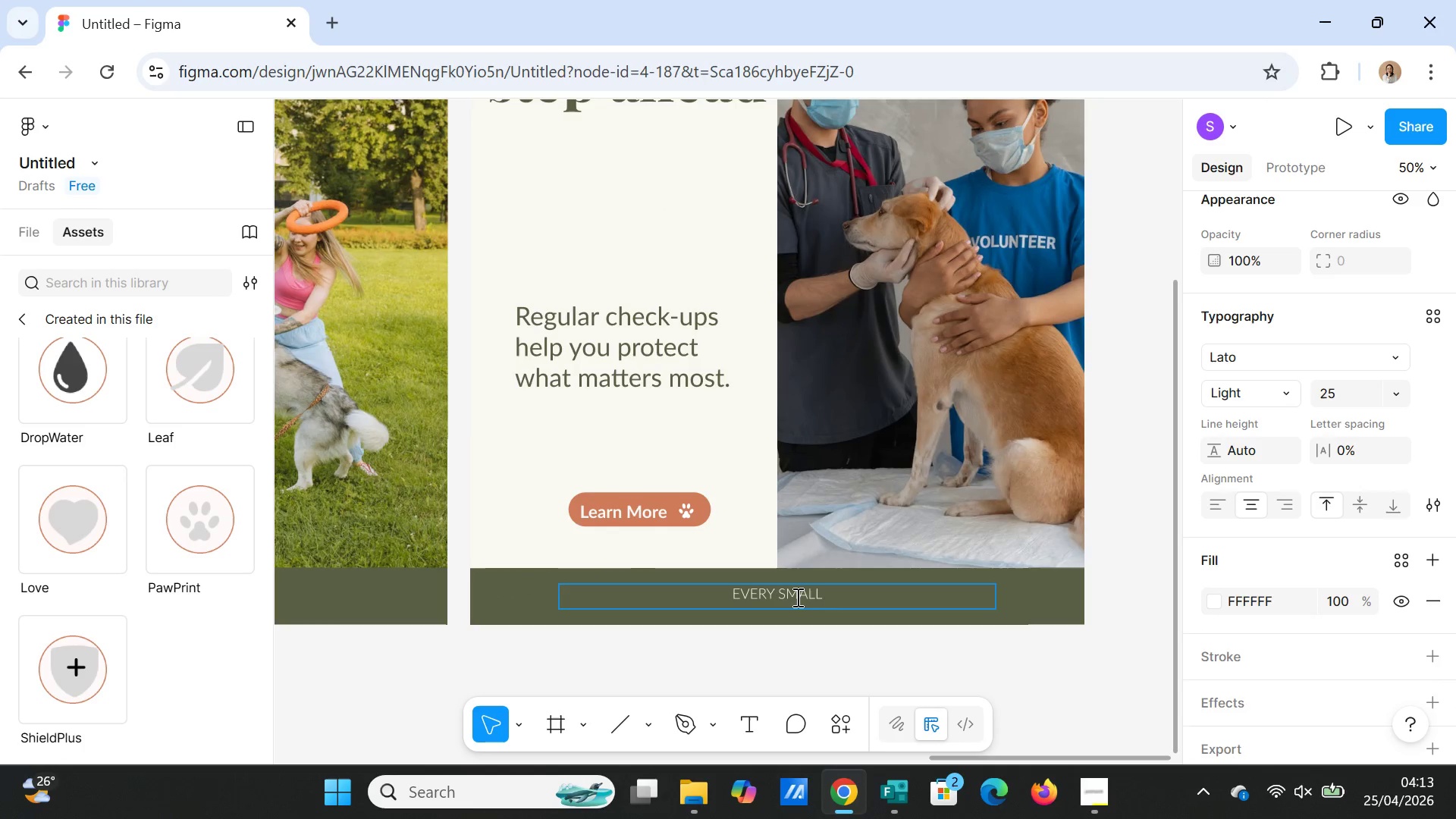 
double_click([796, 597])
 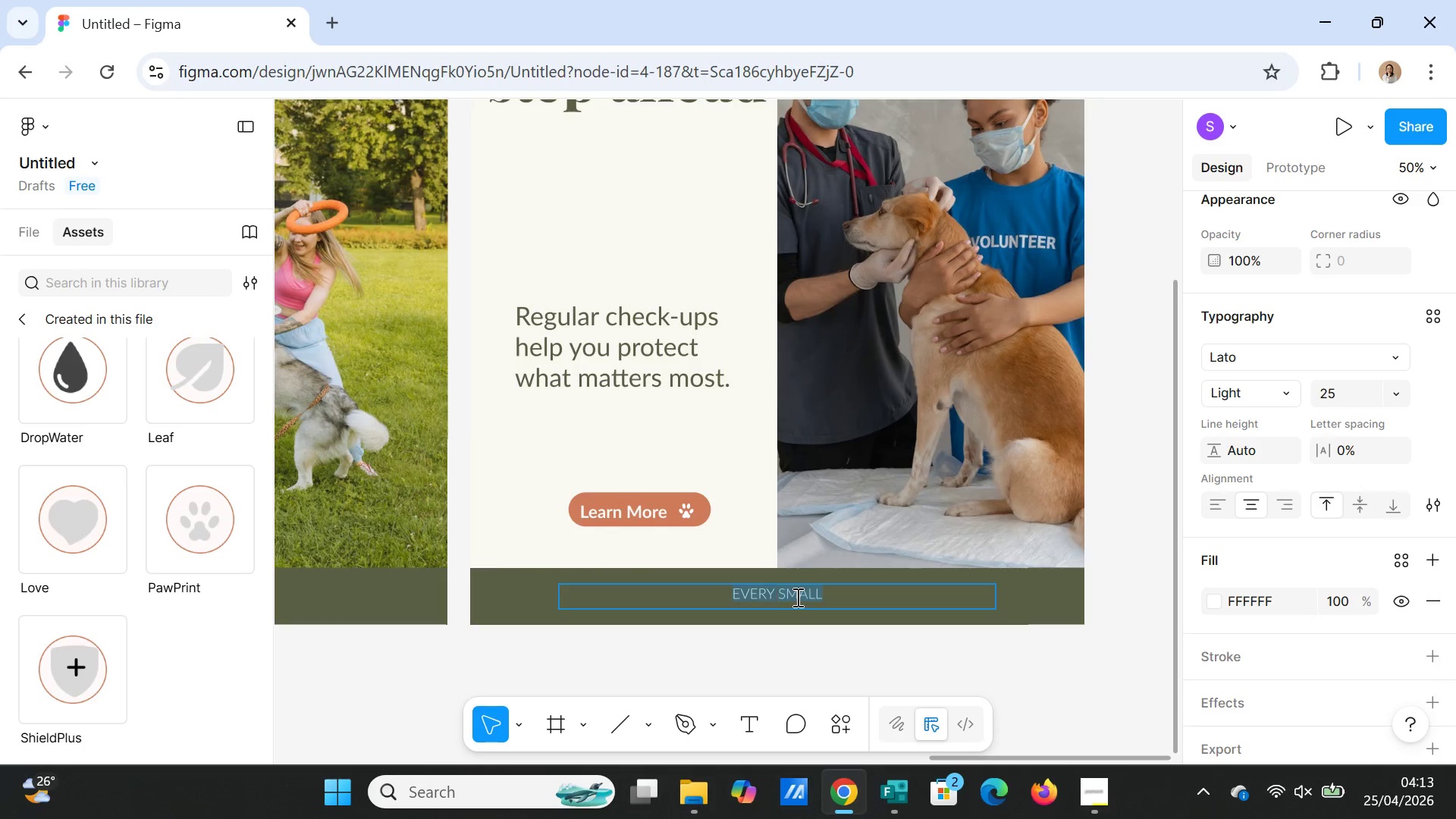 
triple_click([796, 597])
 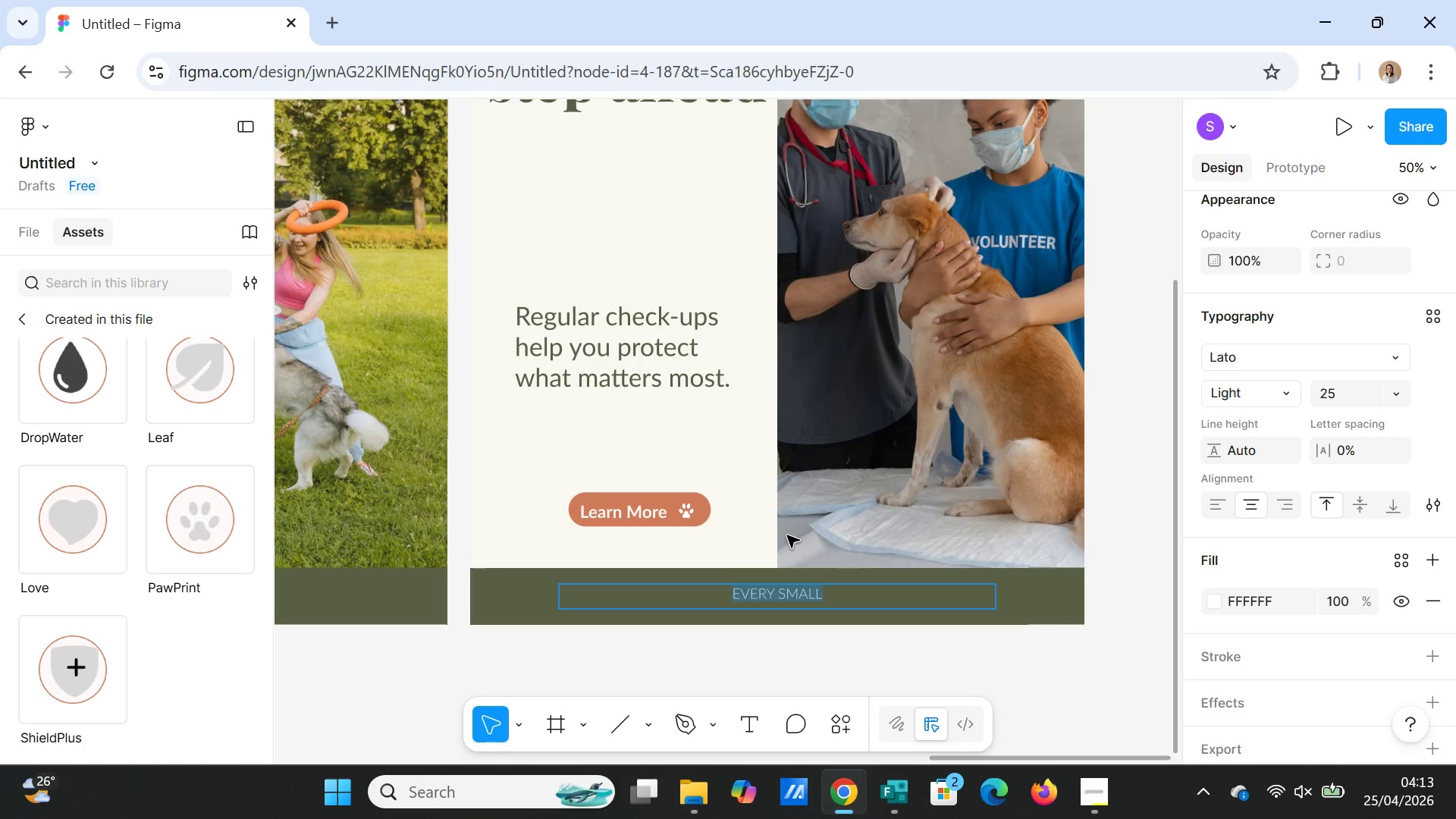 
wait(8.23)
 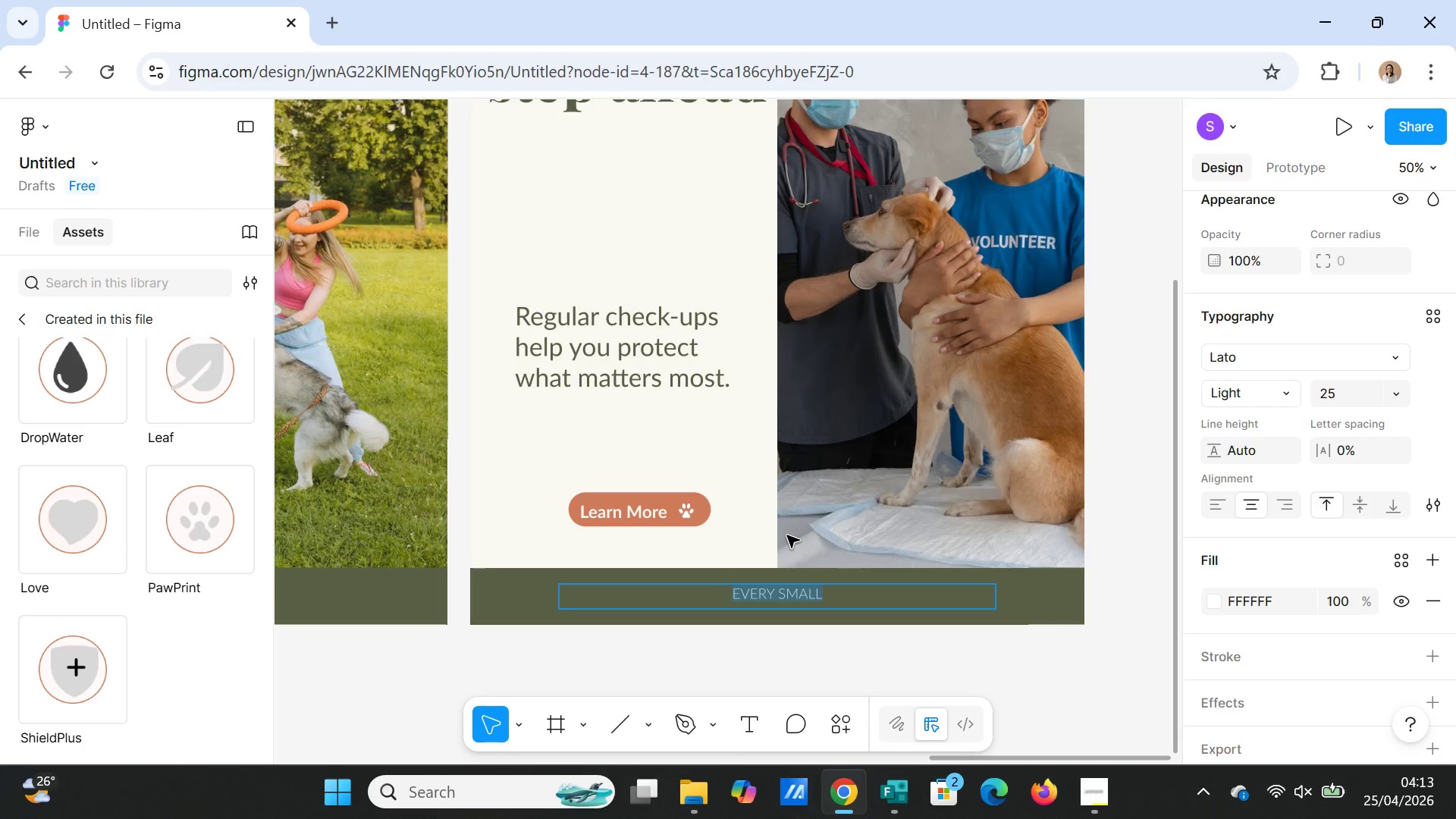 
type(DON'T WAIT FOR SIGNS.  CHECK)
 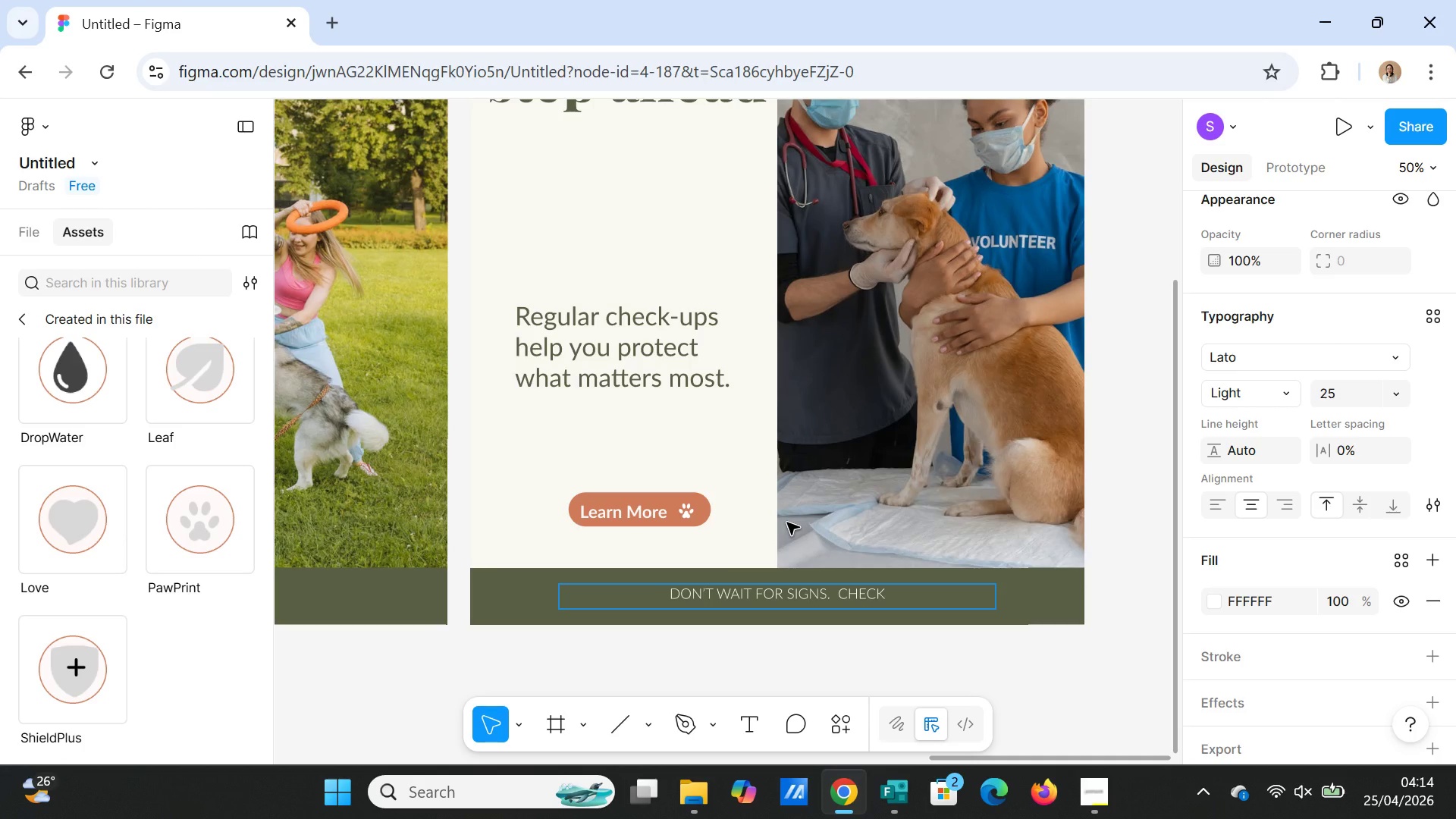 
type( IN EARLY)
 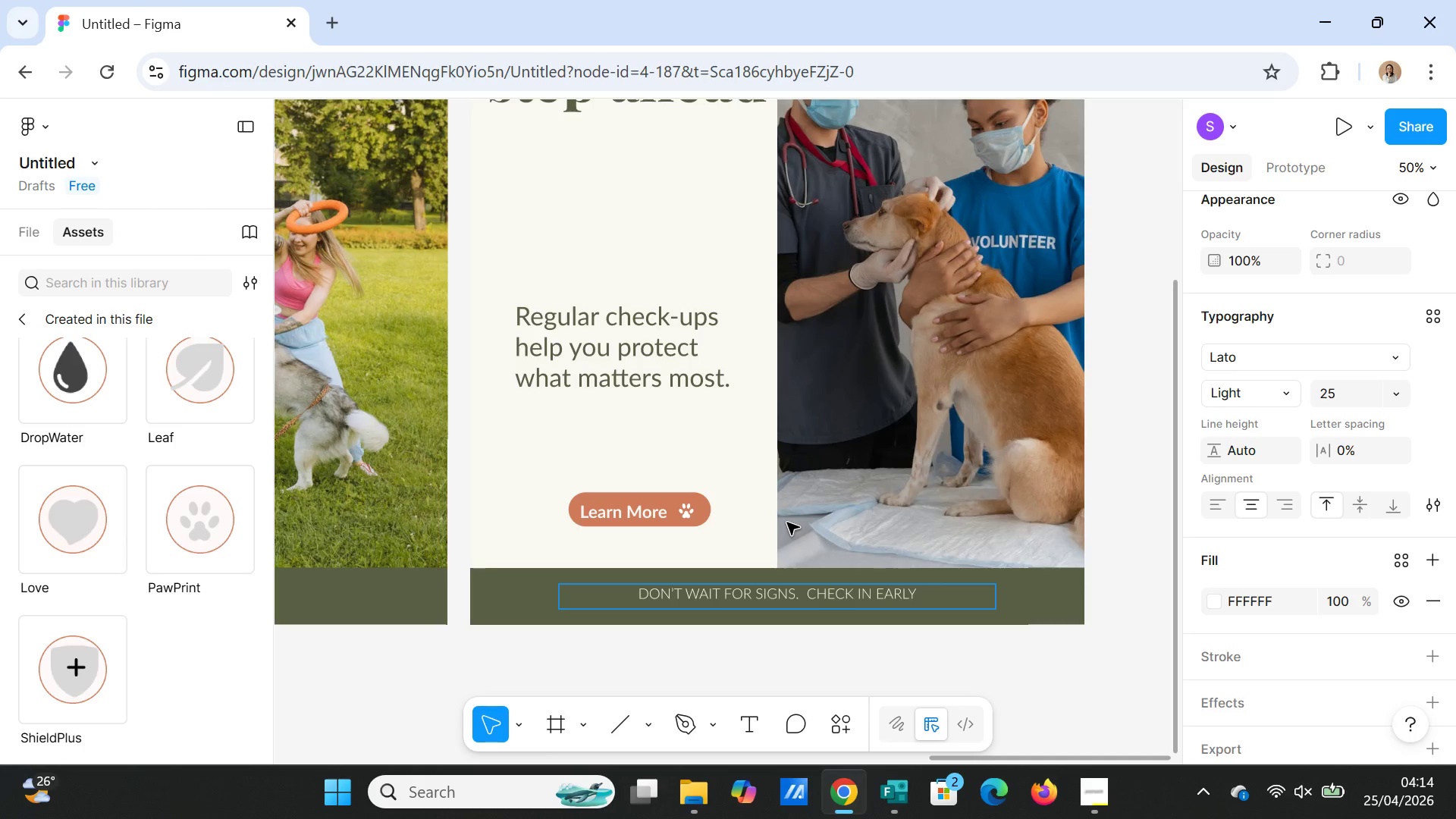 
key(Period)
 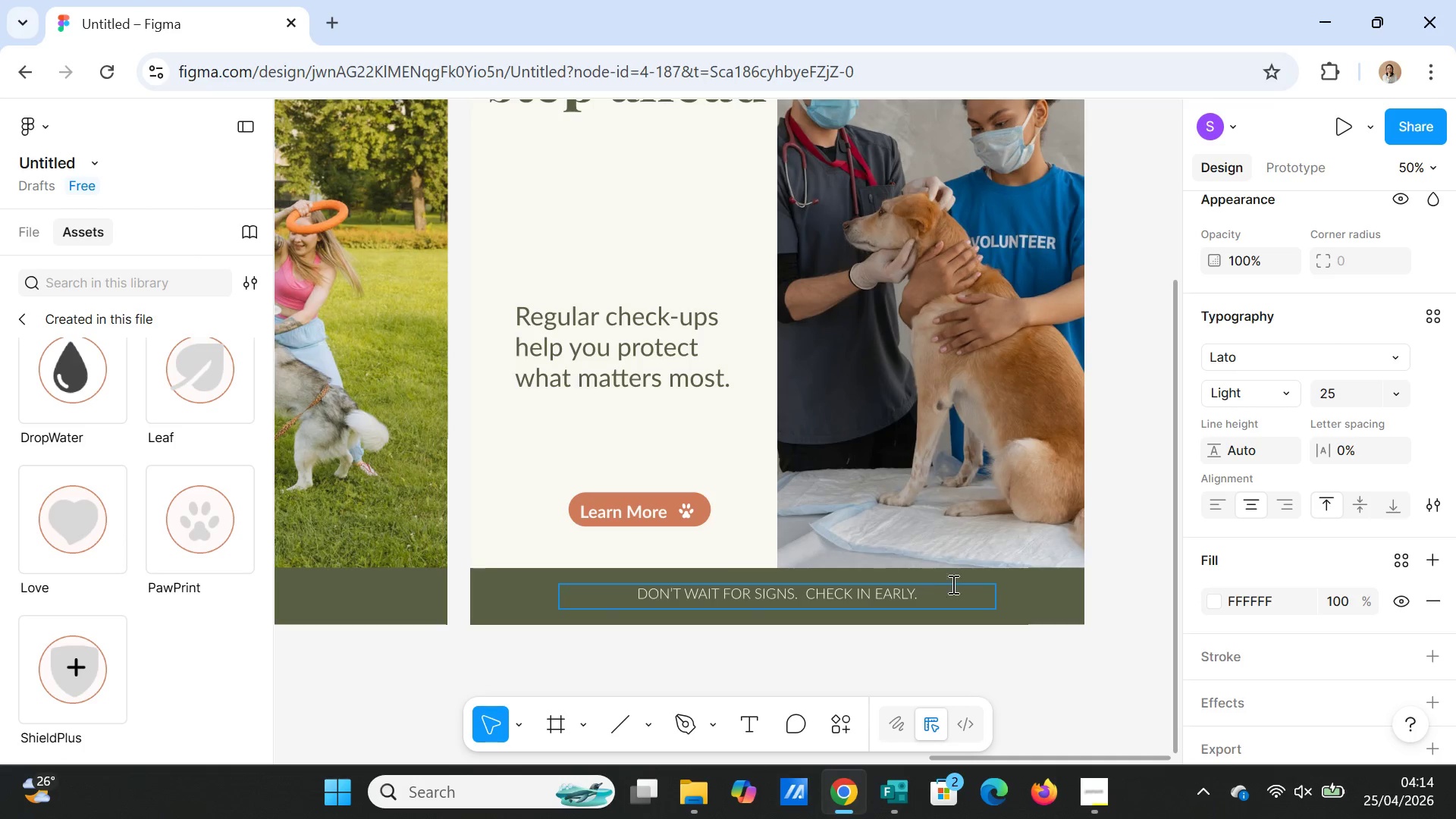 
left_click([1018, 594])
 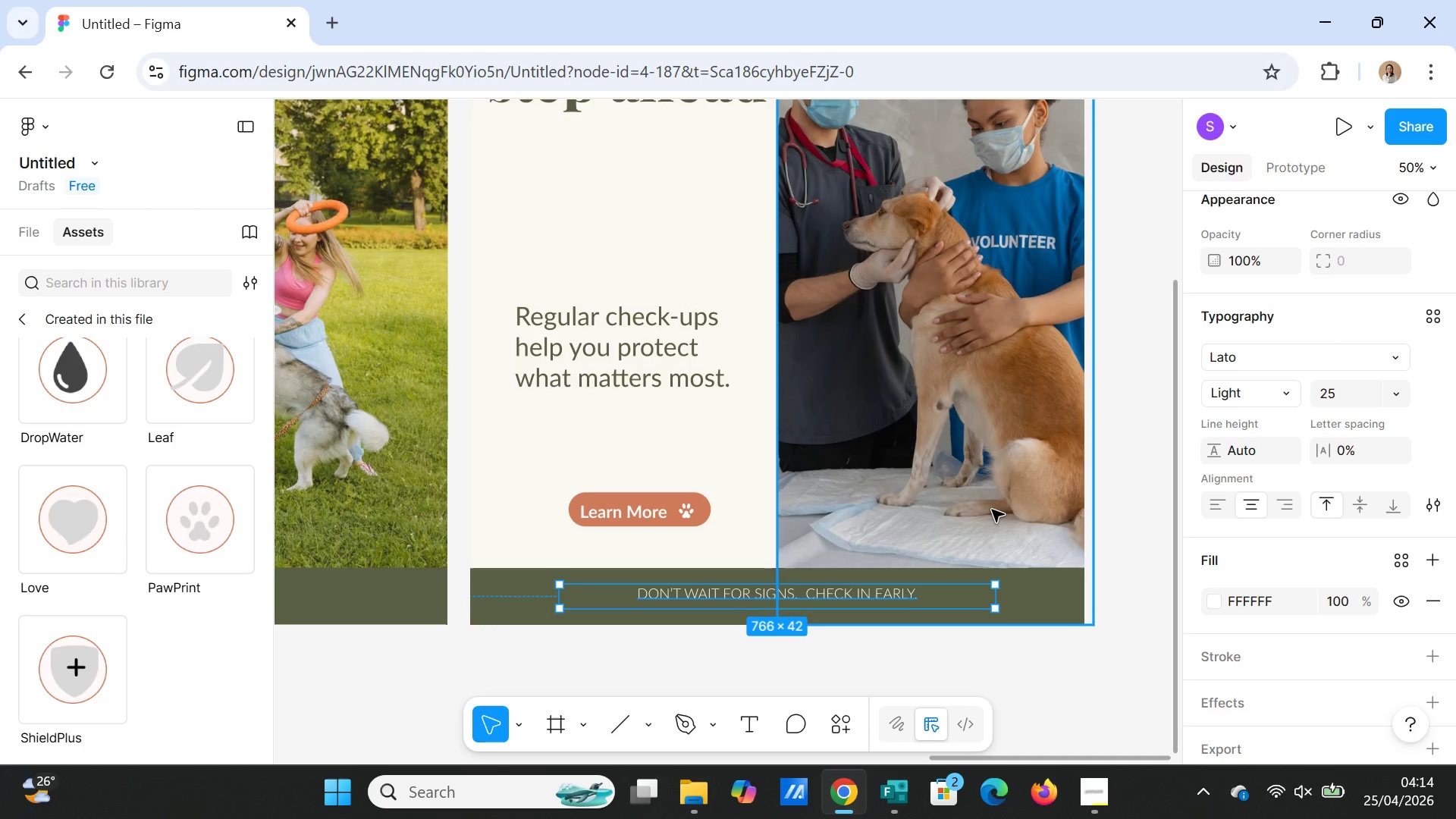 
scroll: coordinate [991, 509], scroll_direction: up, amount: 8.0
 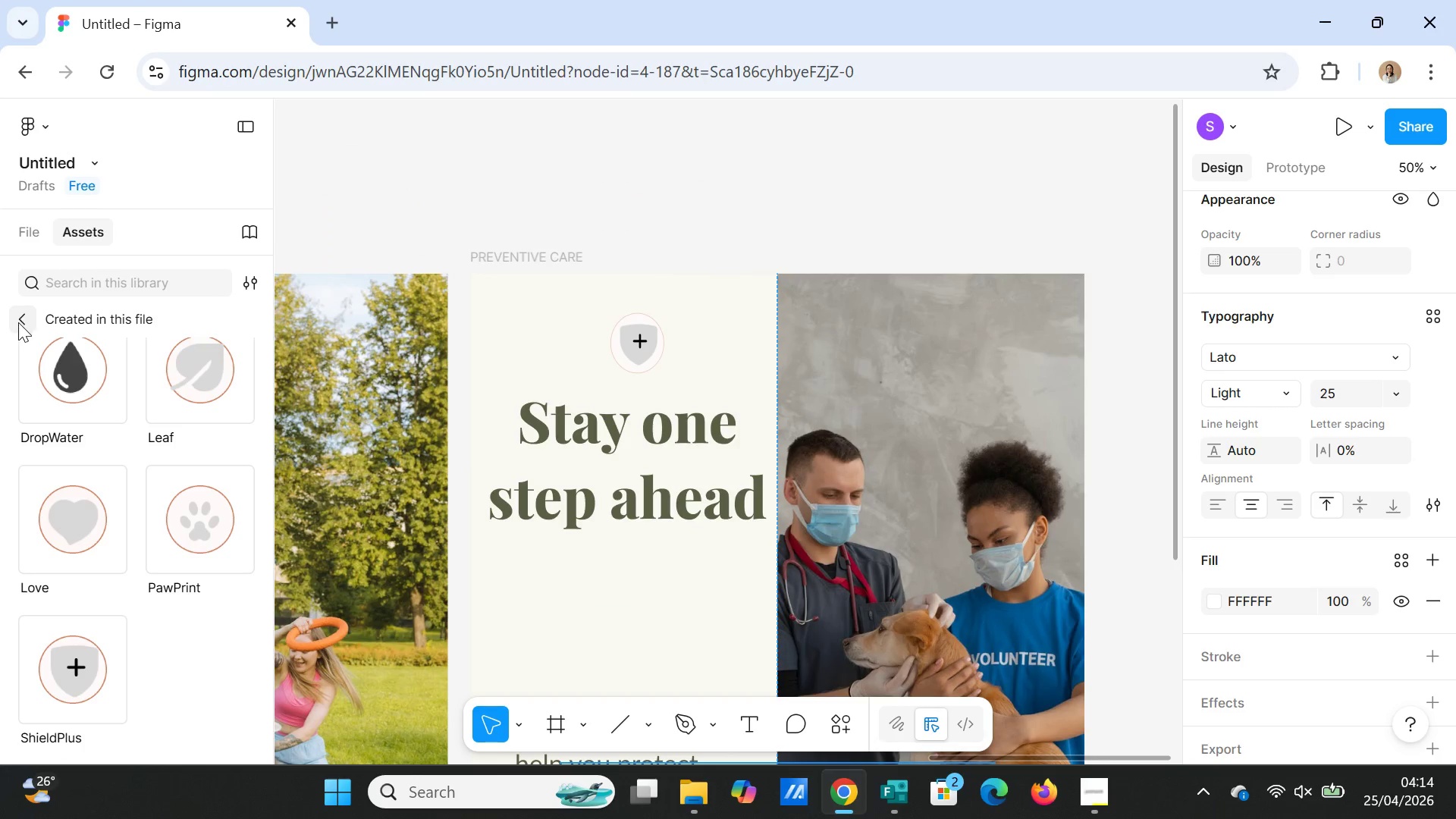 
left_click([18, 322])
 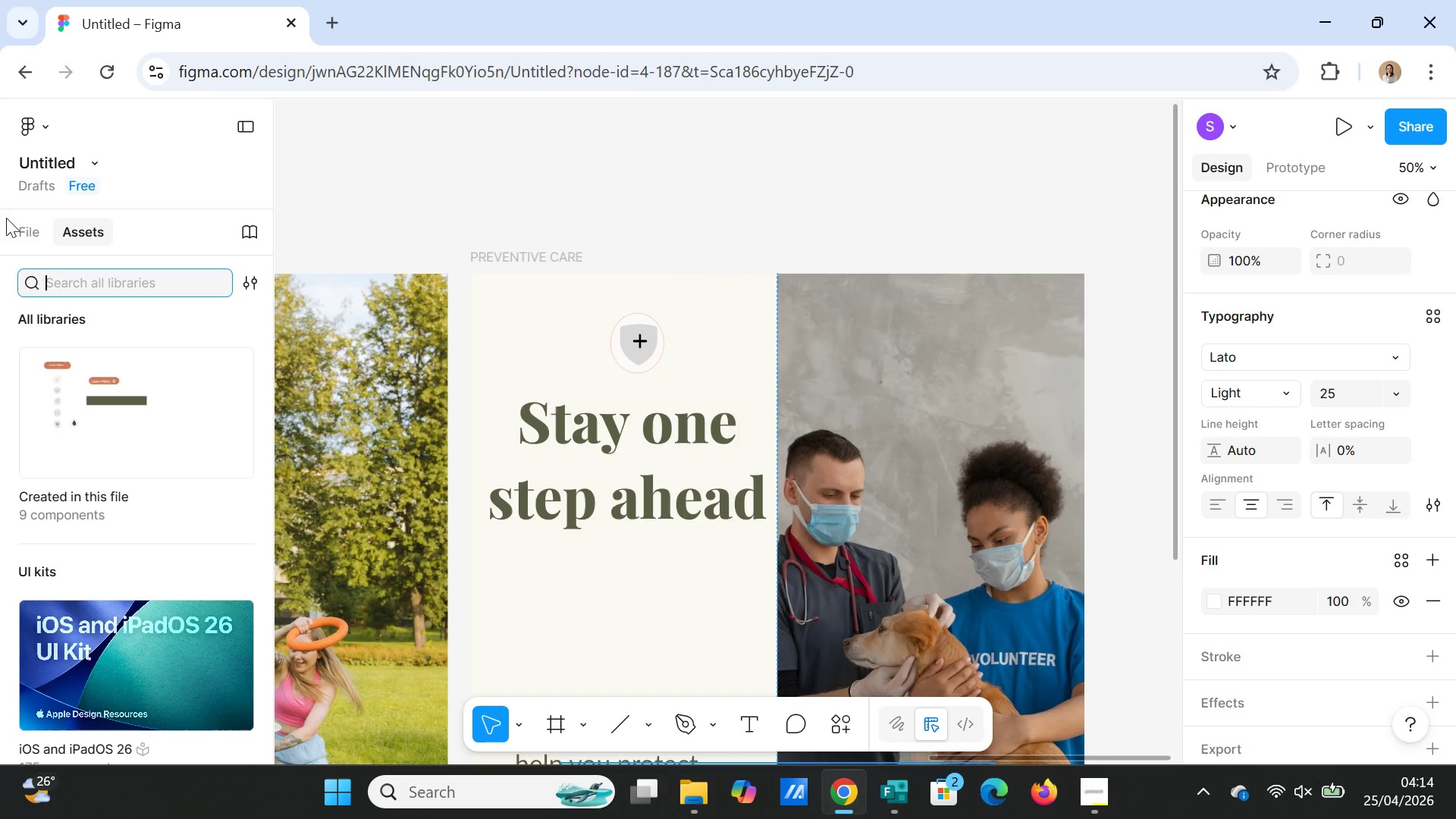 
left_click([24, 231])
 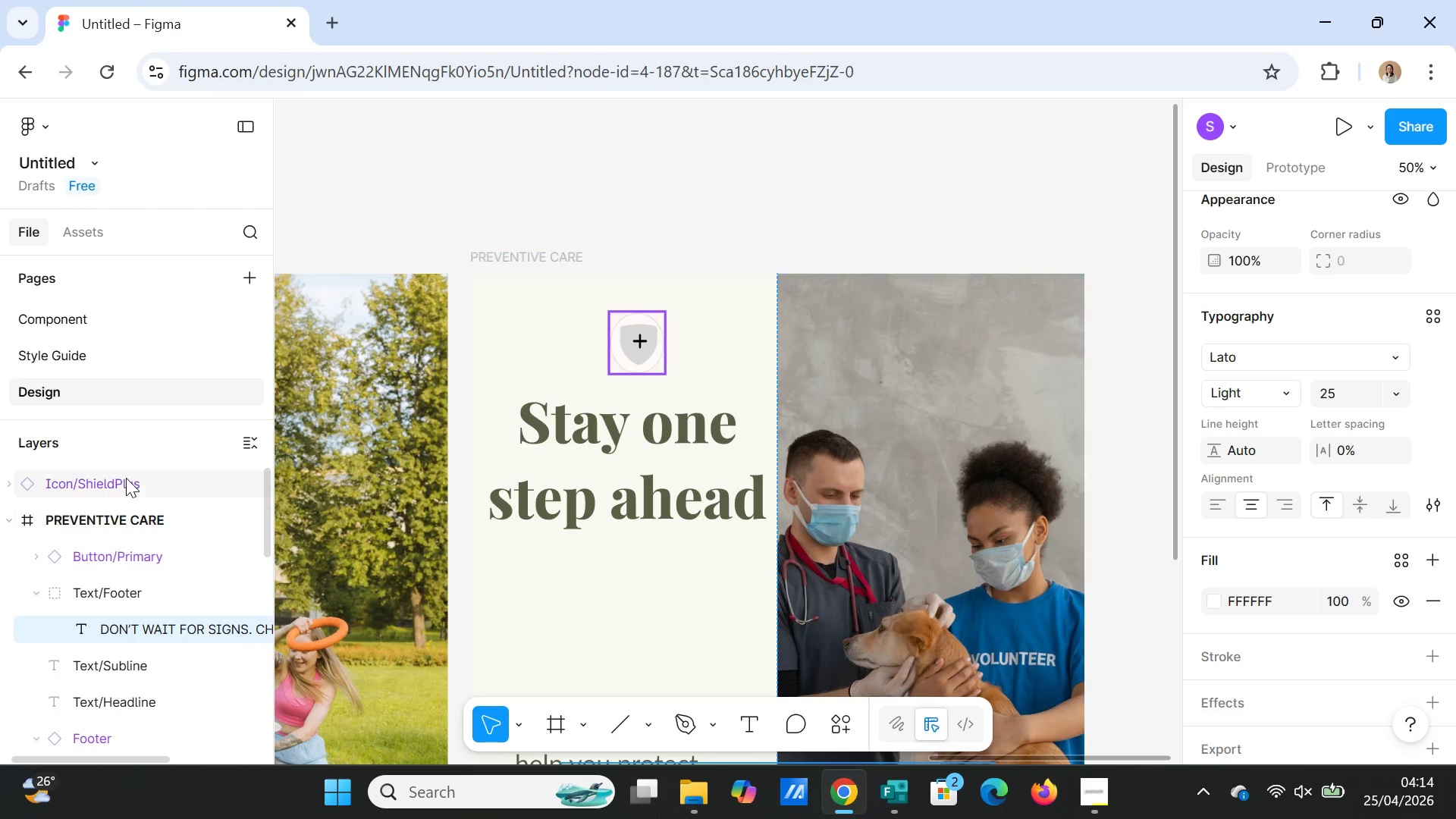 
left_click_drag(start_coordinate=[125, 476], to_coordinate=[131, 537])
 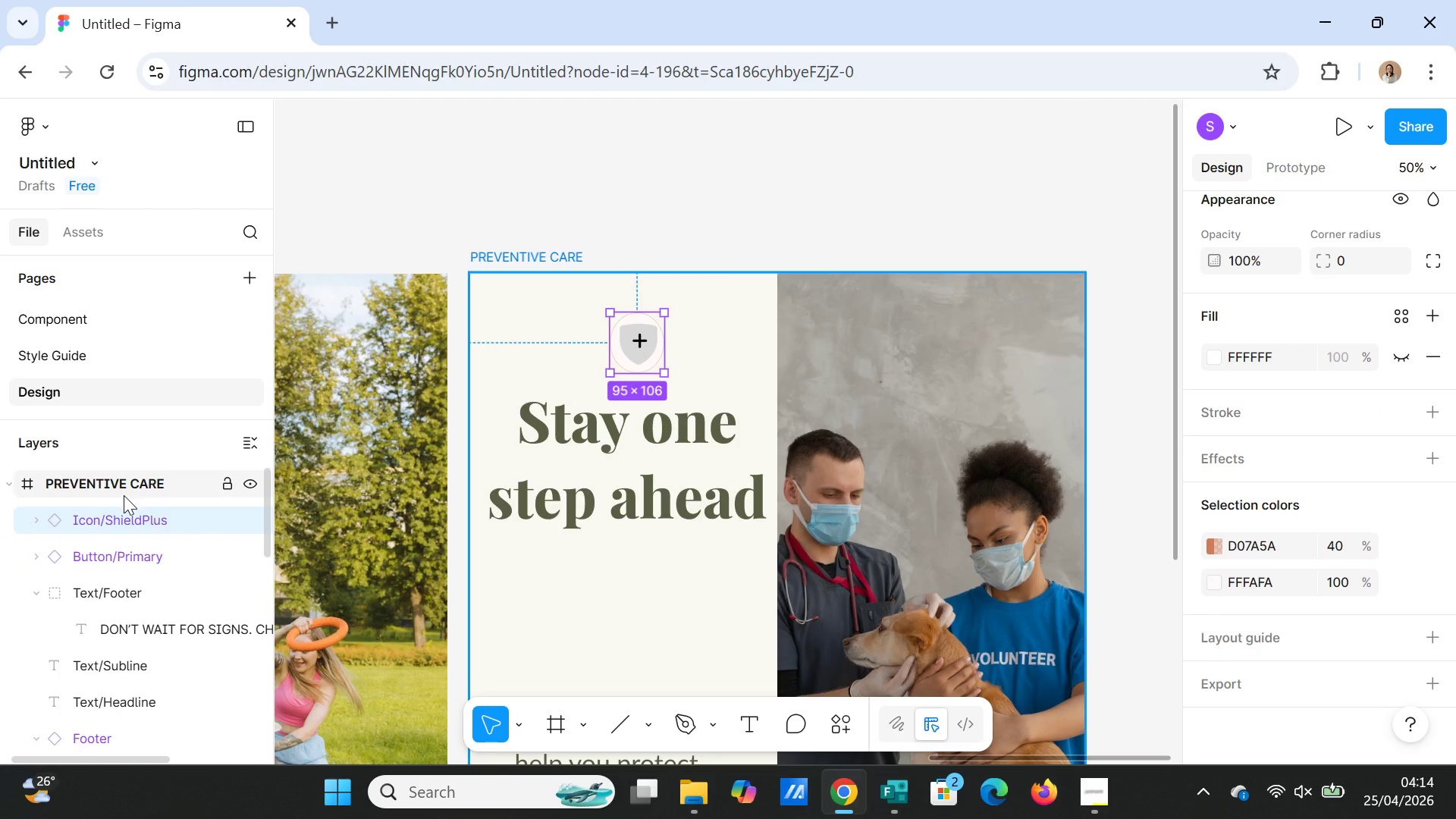 
scroll: coordinate [133, 541], scroll_direction: down, amount: 1.0
 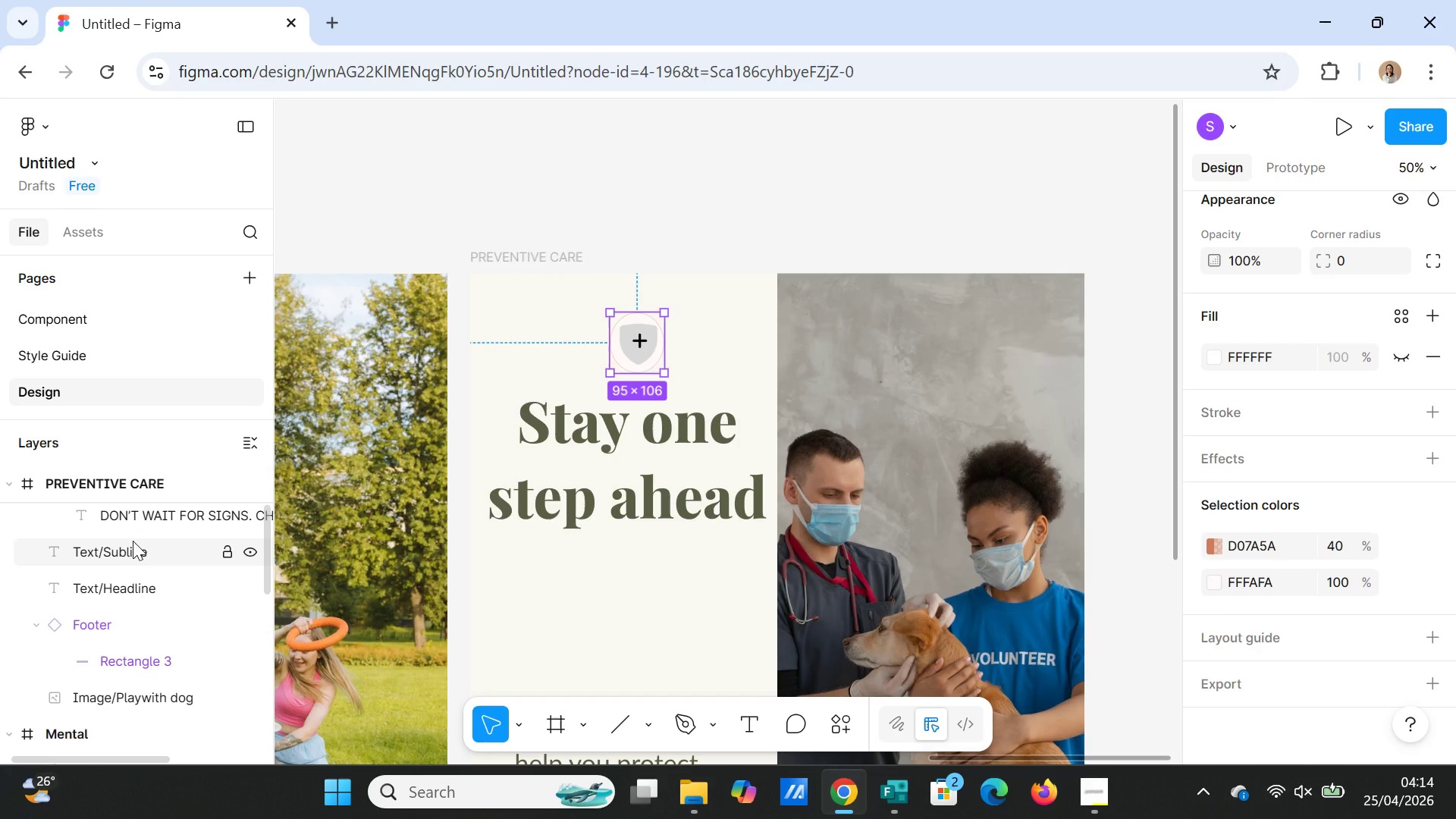 
scroll: coordinate [133, 541], scroll_direction: up, amount: 1.0
 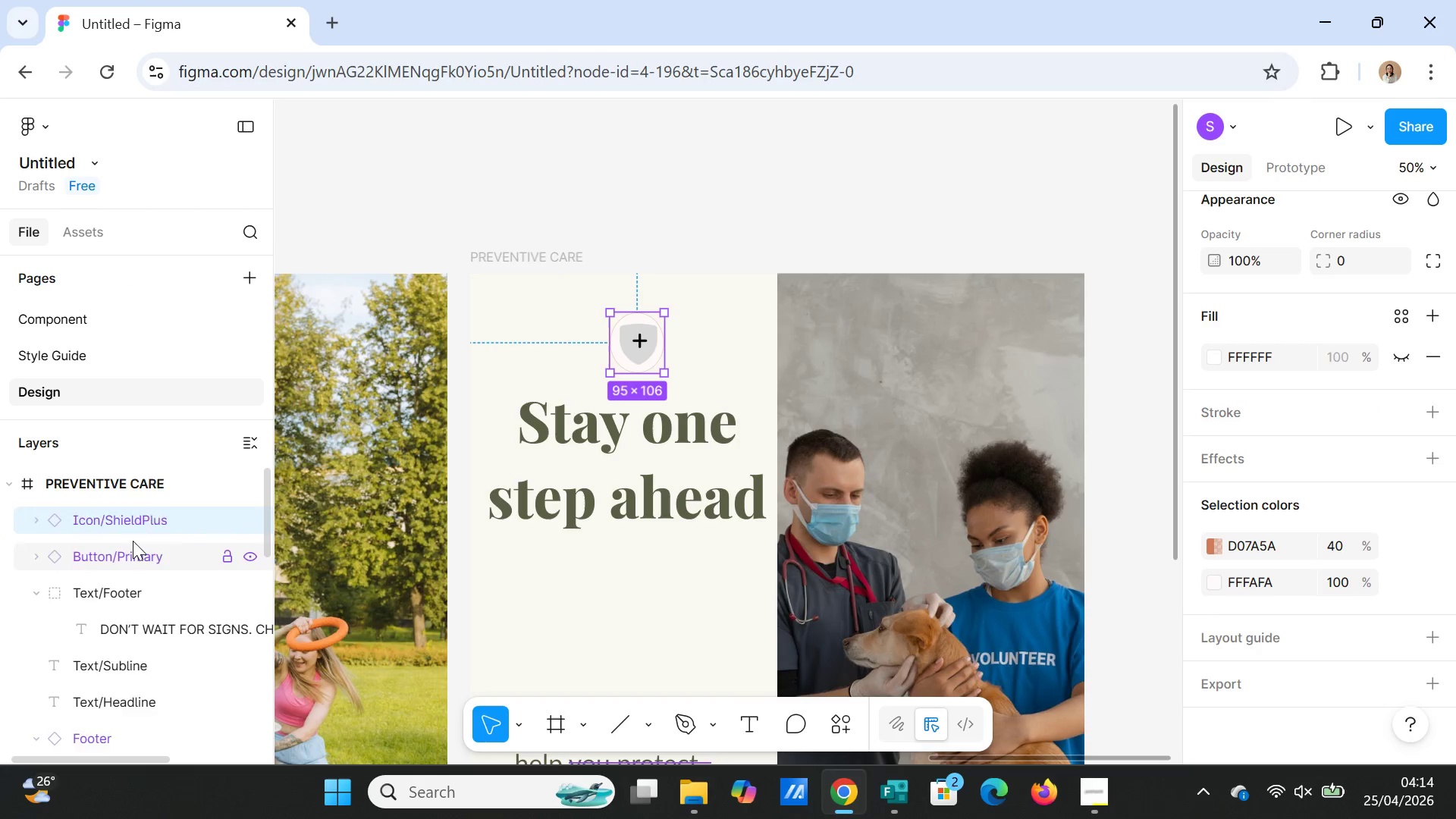 
scroll: coordinate [133, 541], scroll_direction: down, amount: 1.0
 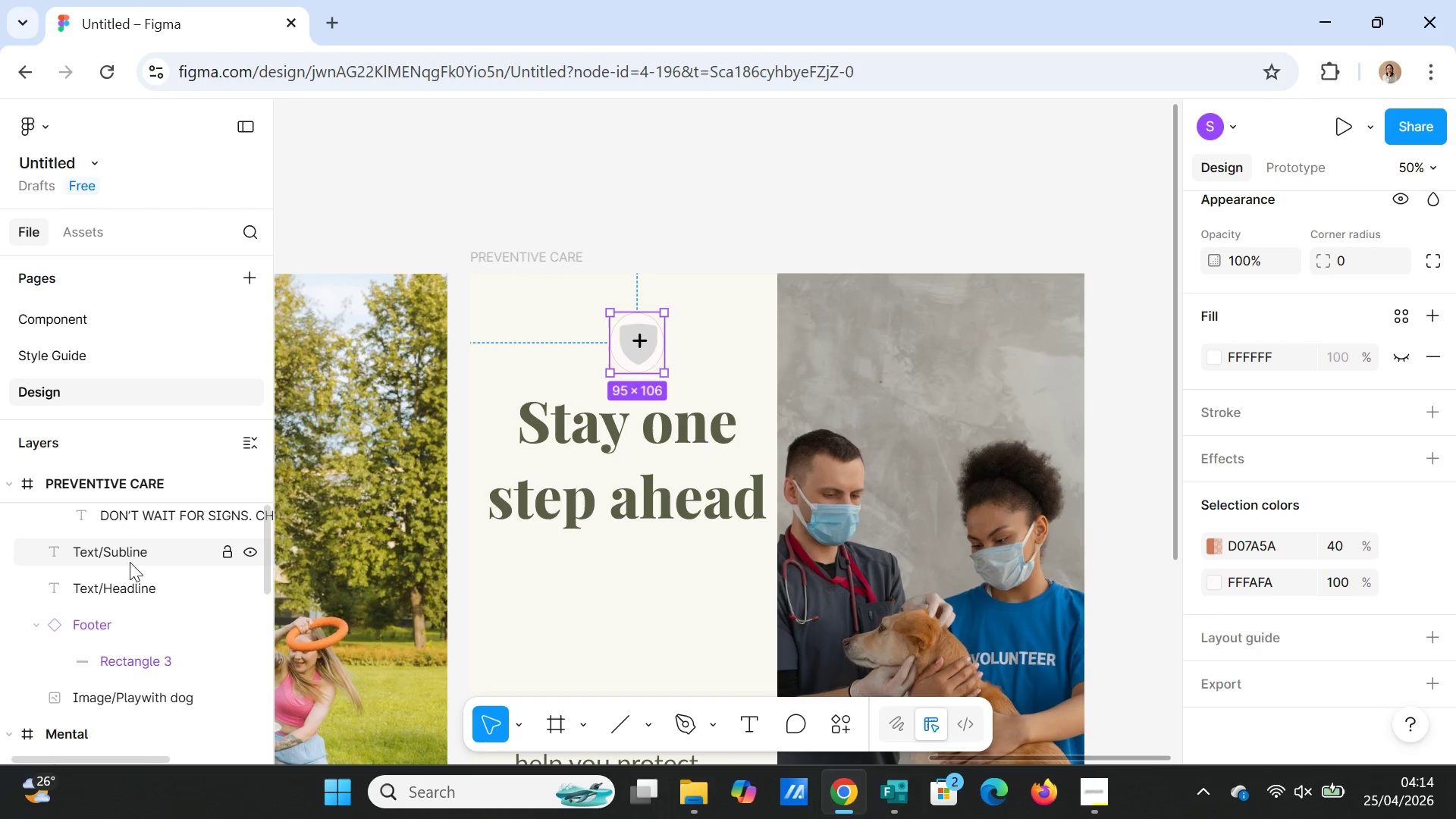 
left_click([130, 550])
 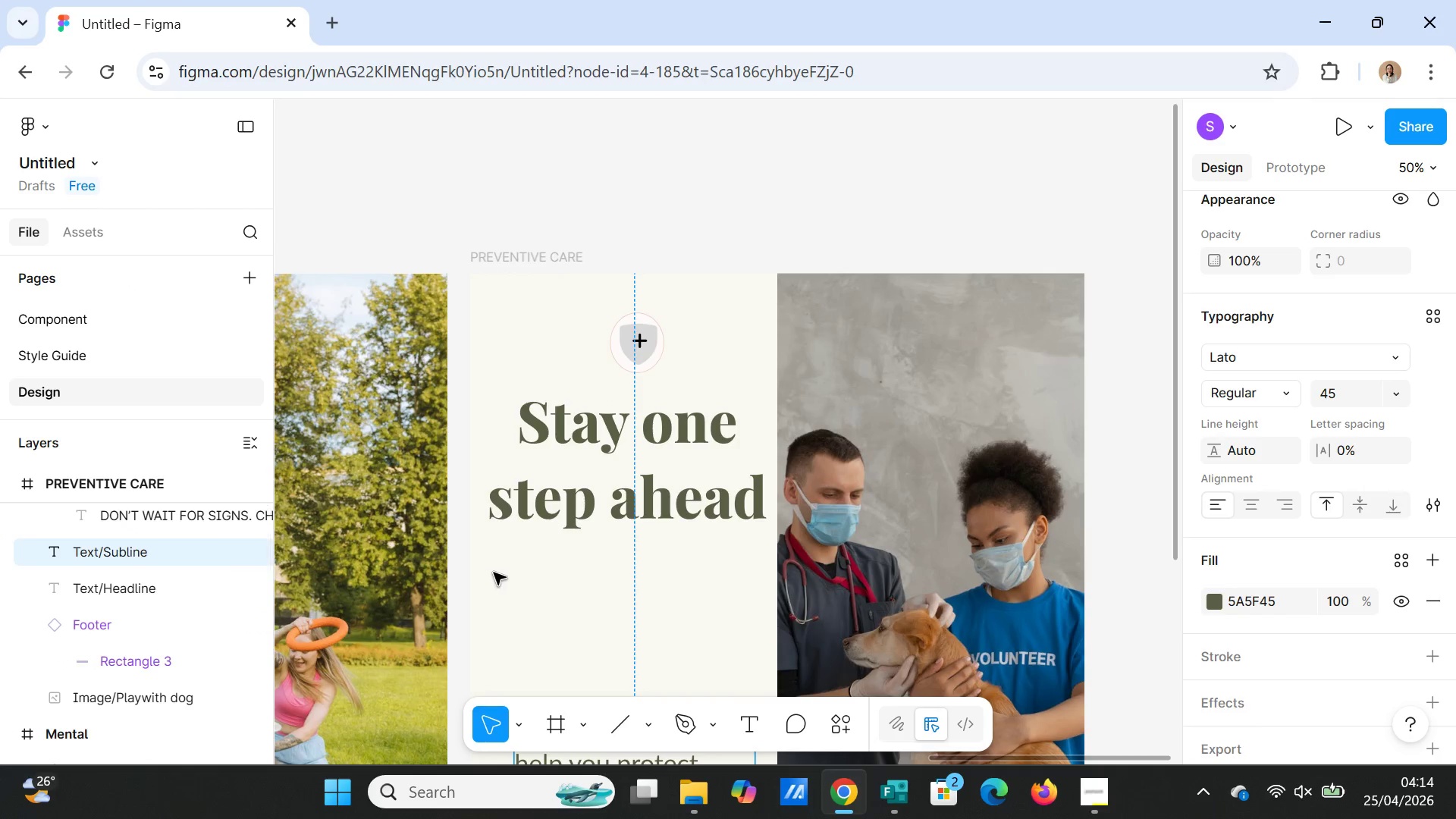 
scroll: coordinate [487, 576], scroll_direction: down, amount: 6.0
 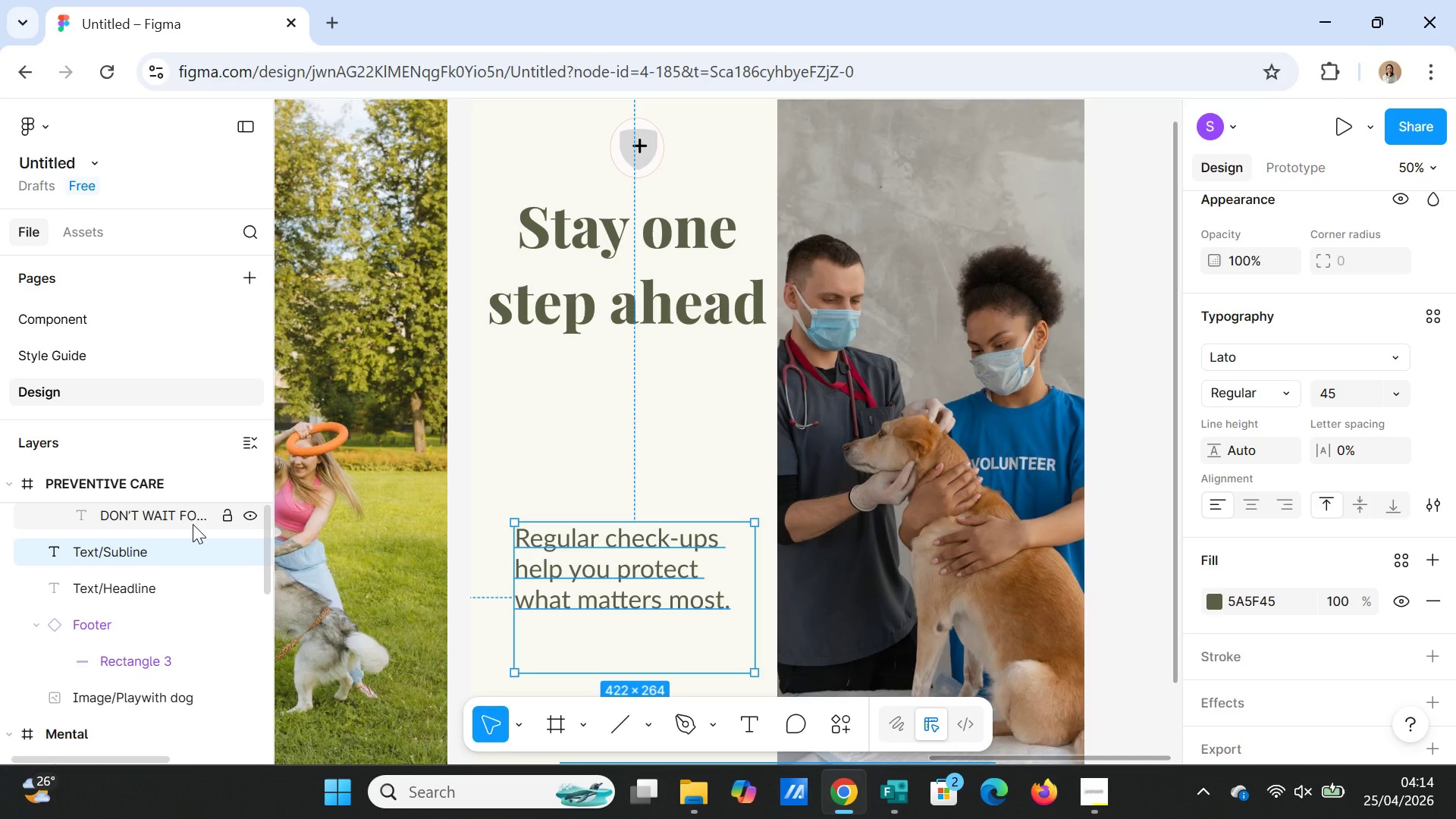 
wait(18.71)
 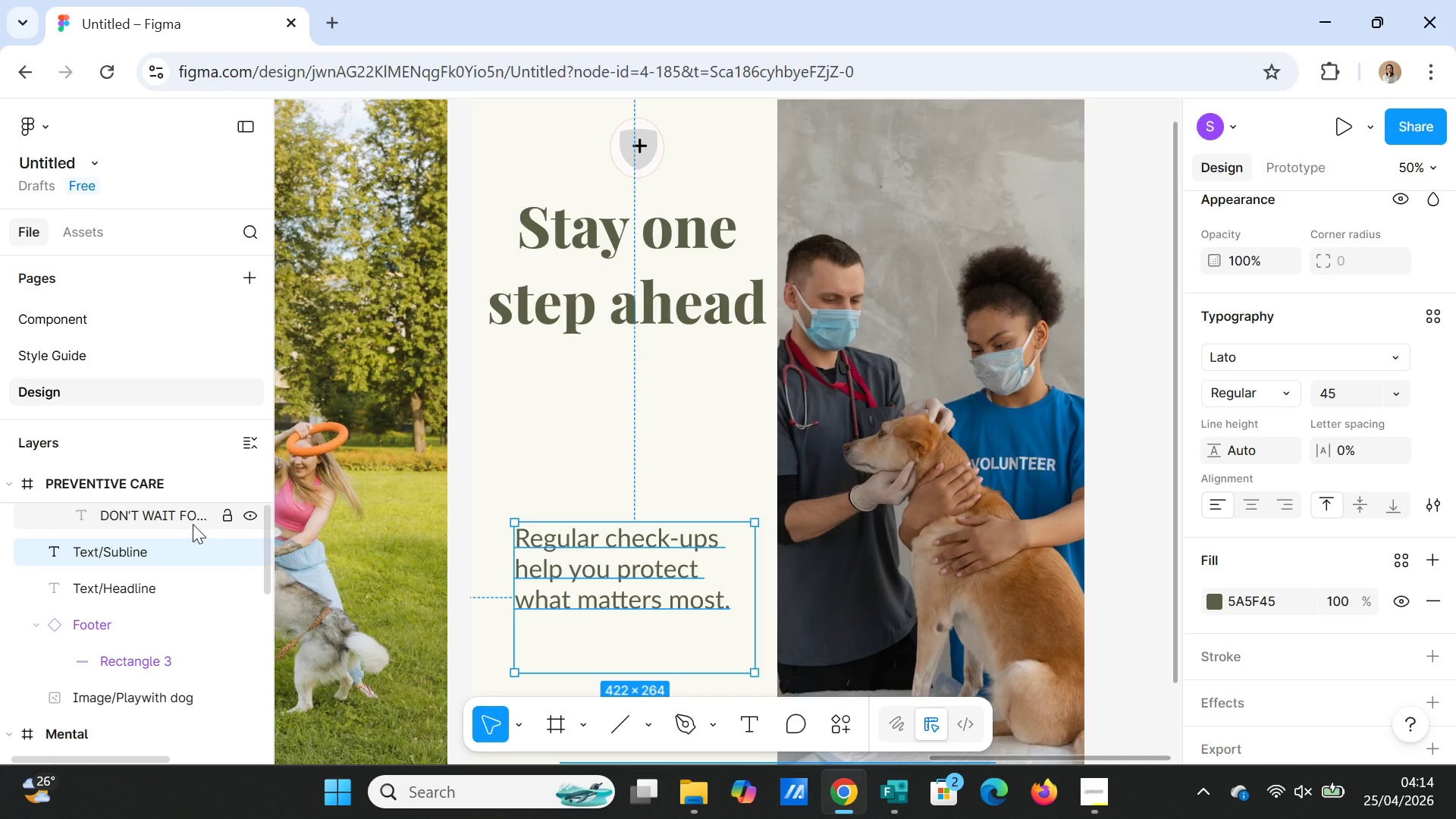 
left_click([695, 434])
 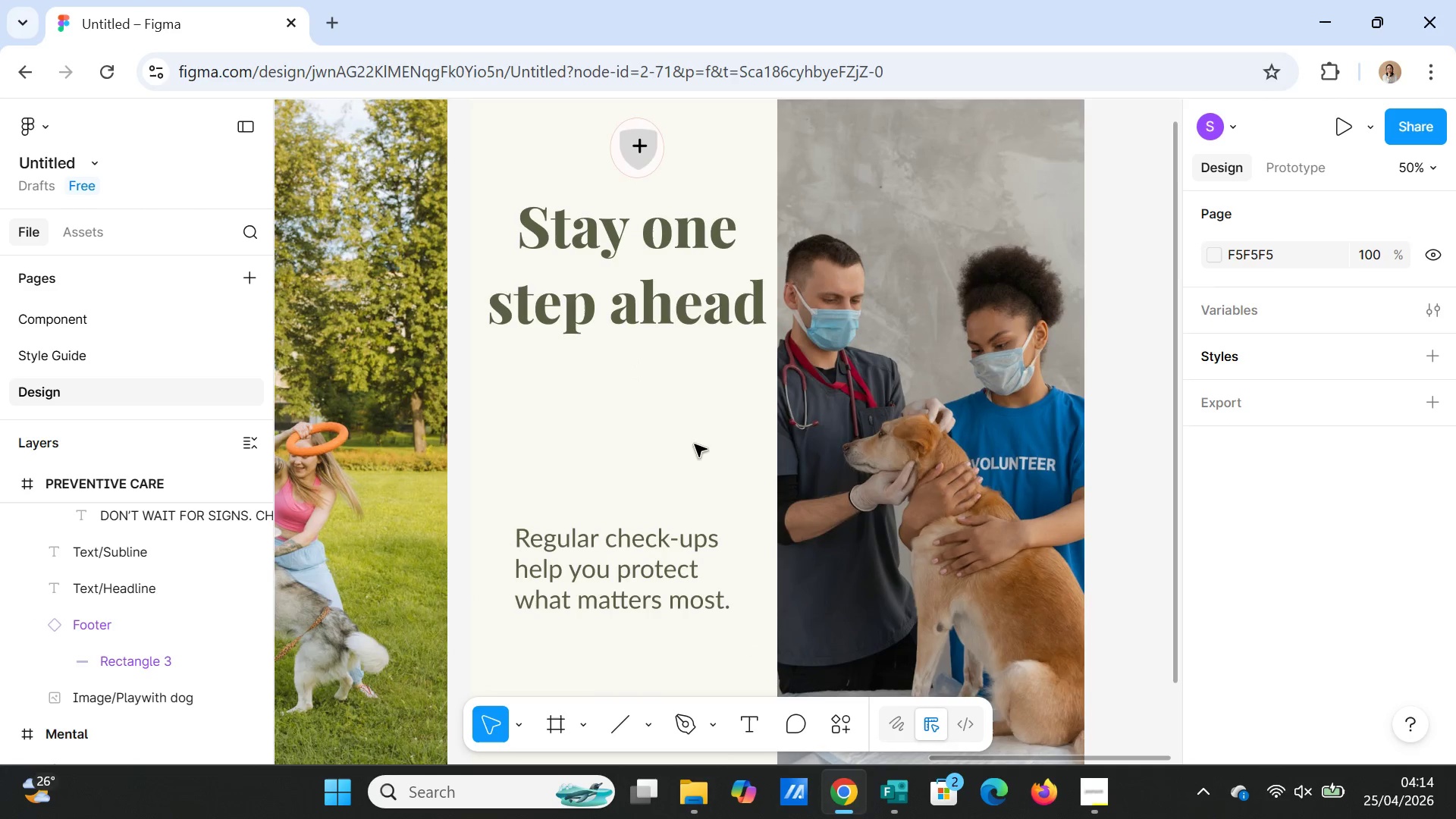 
scroll: coordinate [86, 607], scroll_direction: down, amount: 6.0
 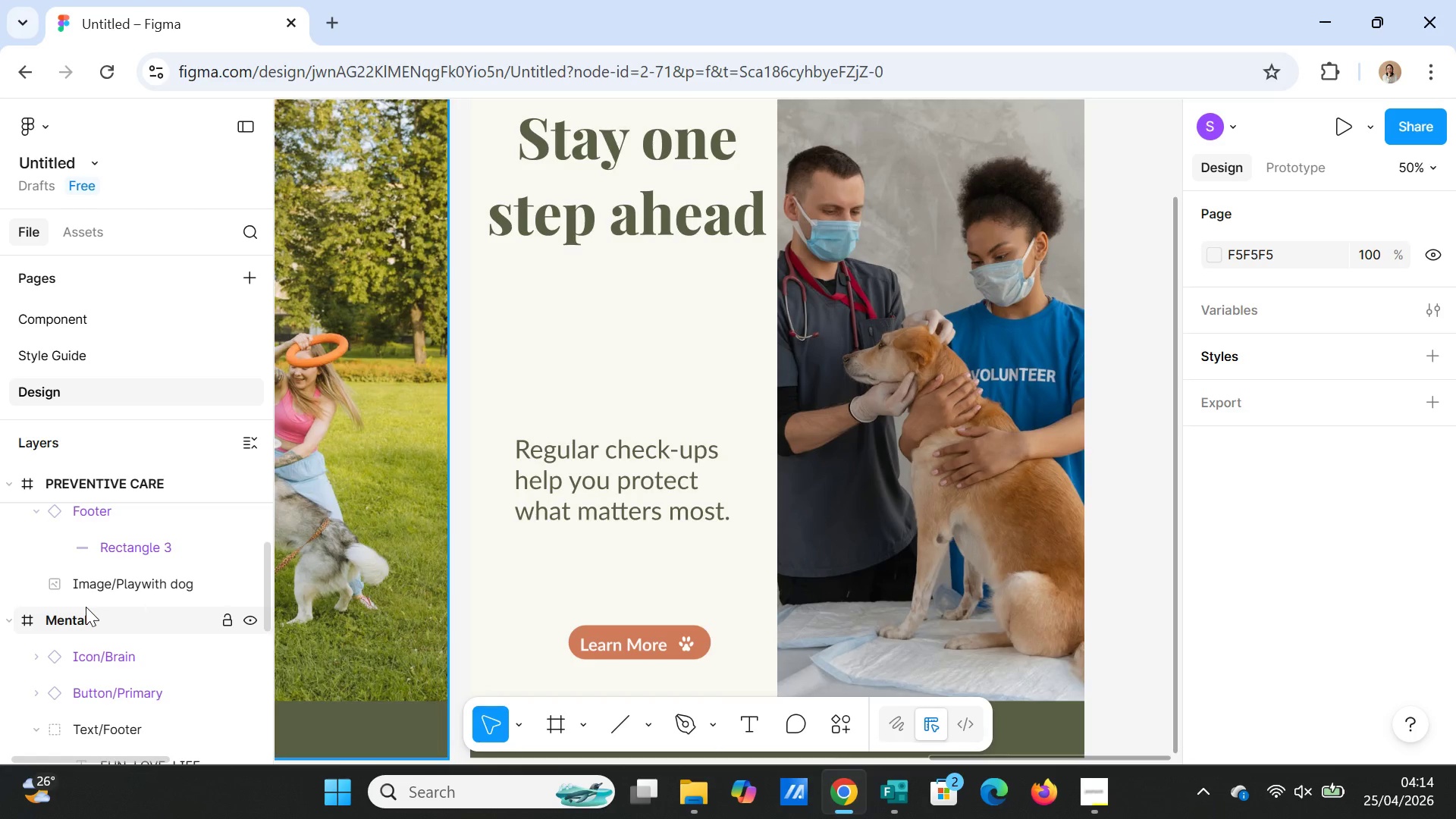 
left_click([99, 590])
 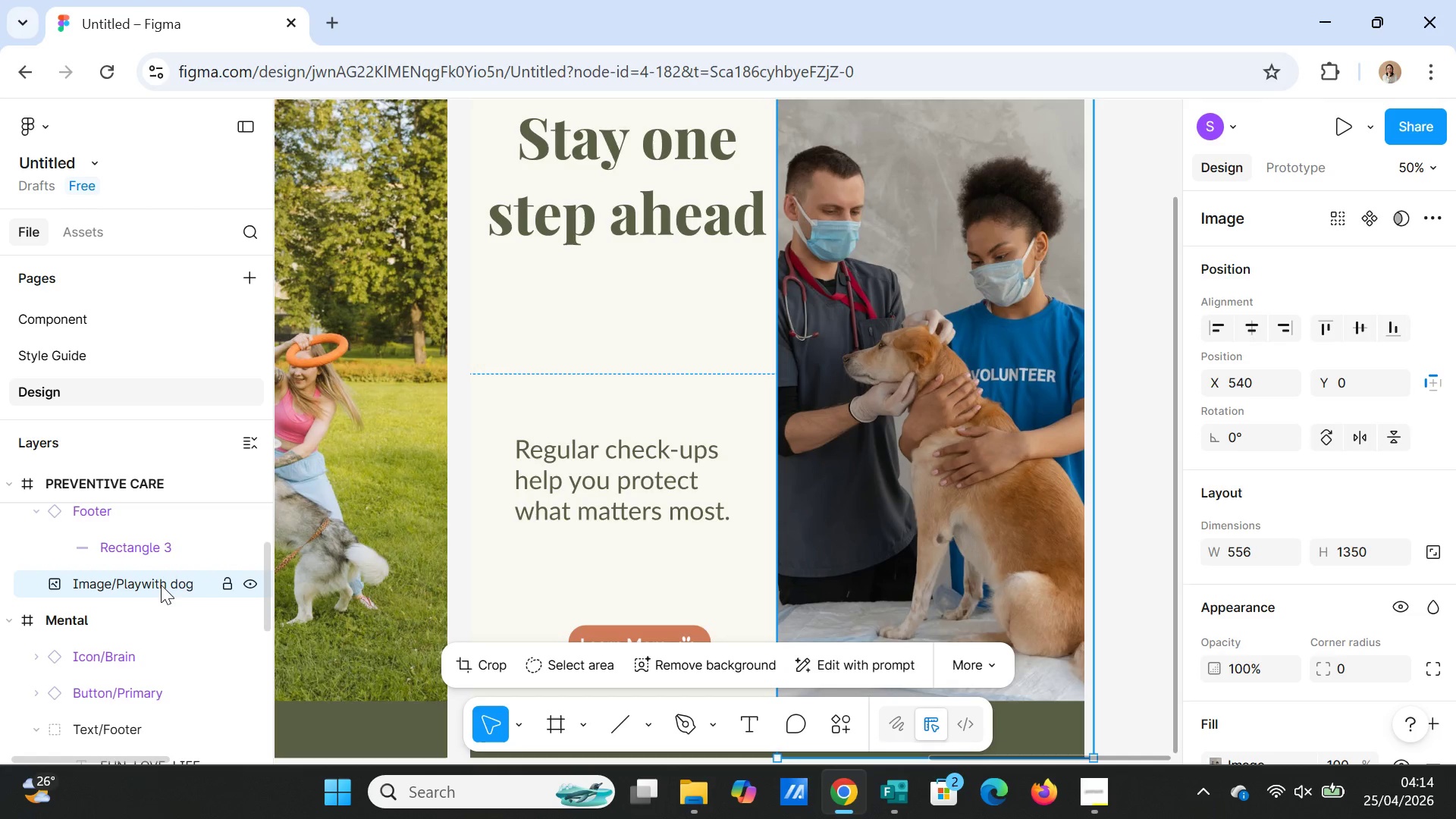 
double_click([161, 585])
 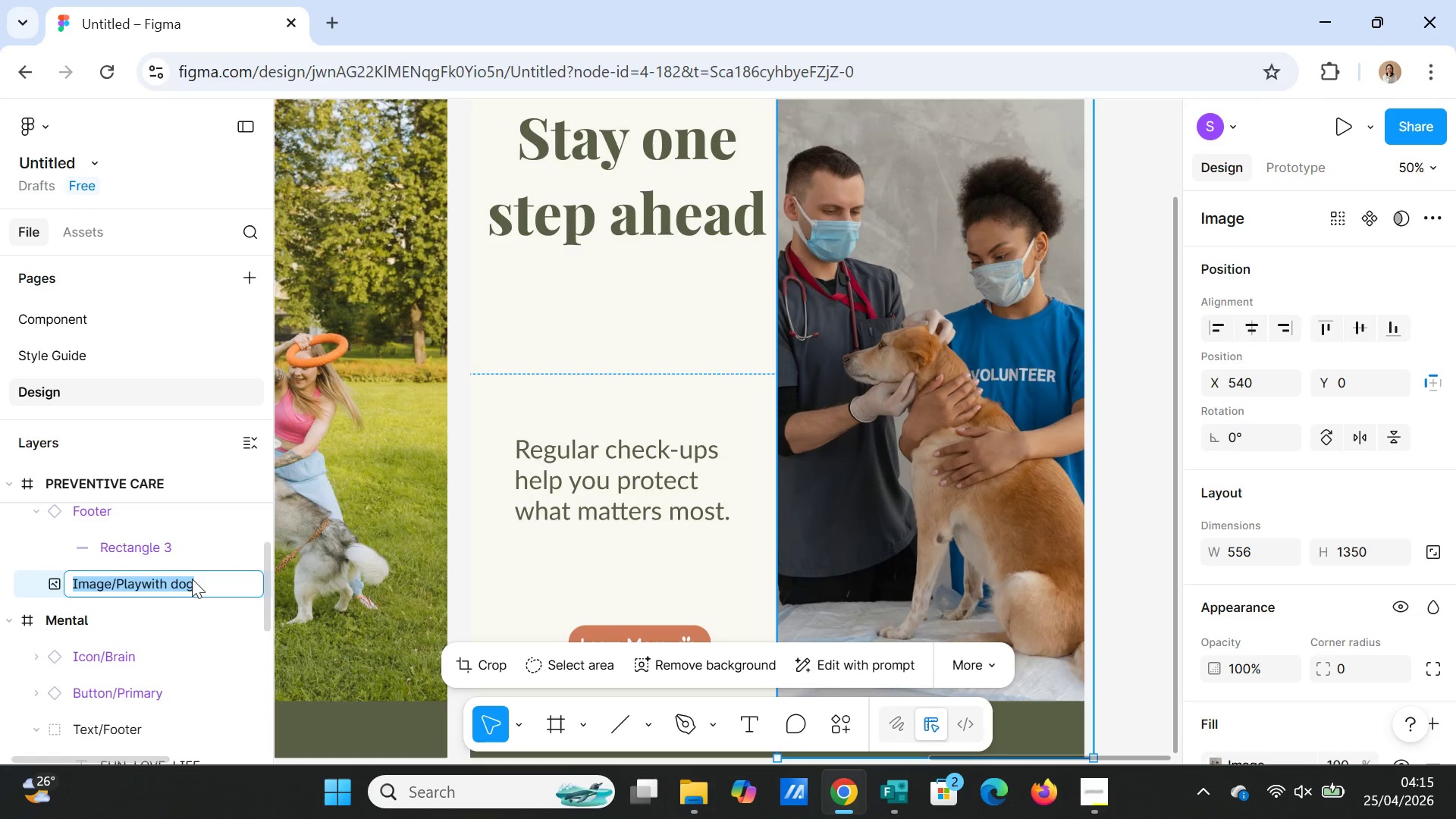 
left_click([192, 579])
 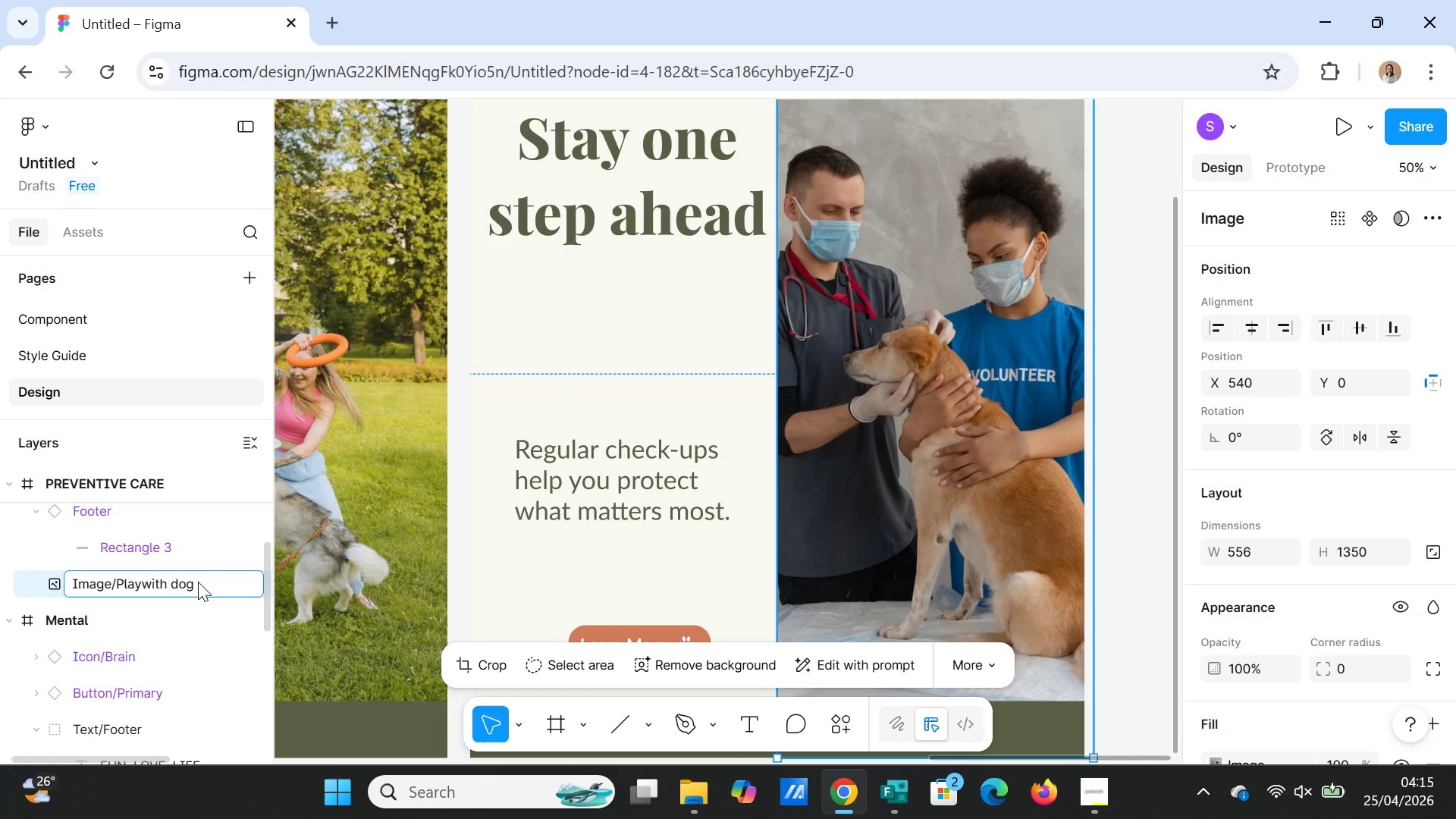 
left_click_drag(start_coordinate=[198, 582], to_coordinate=[118, 579])
 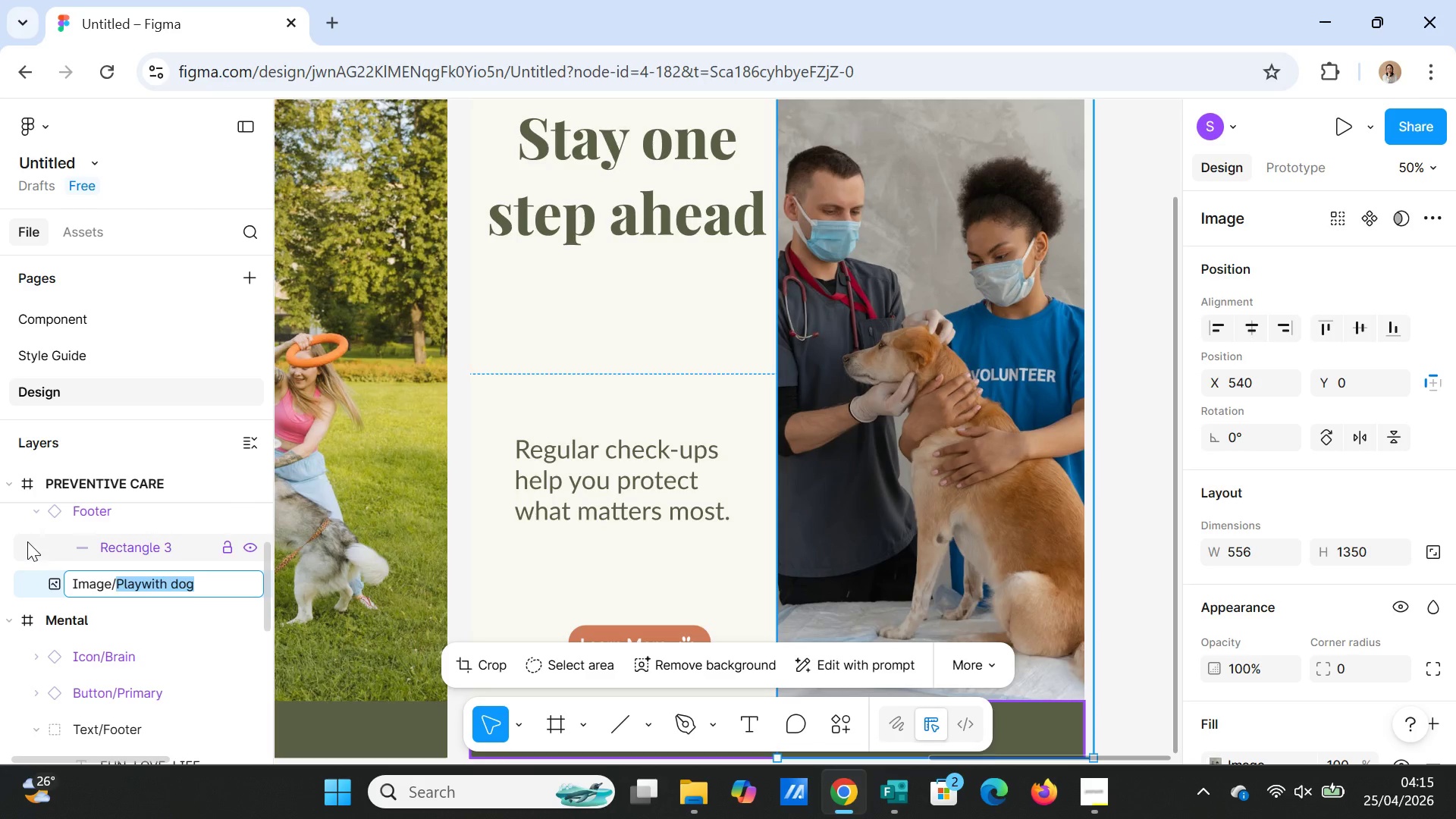 
type(DogcheckupDoctor)
 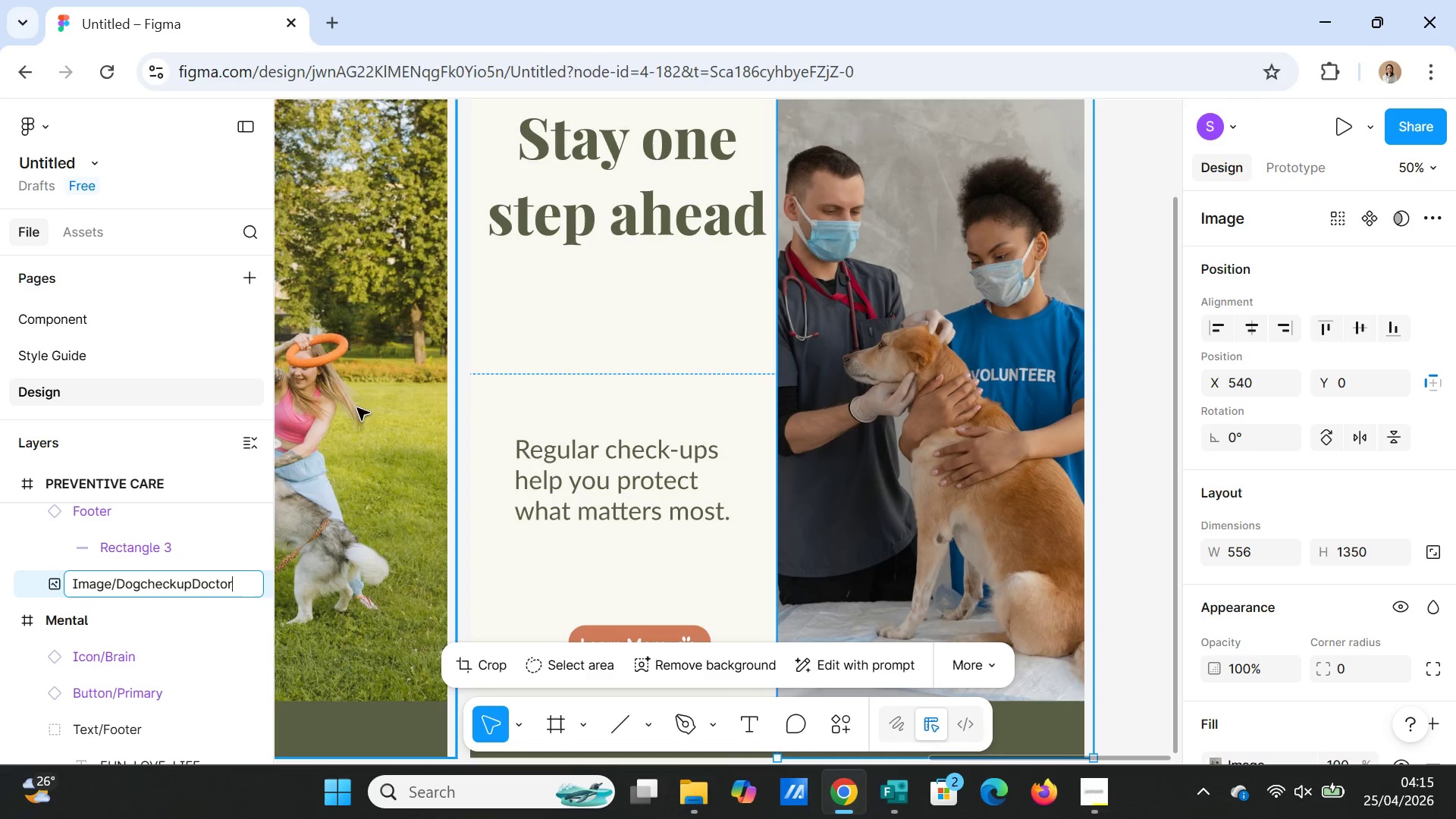 
left_click([575, 355])
 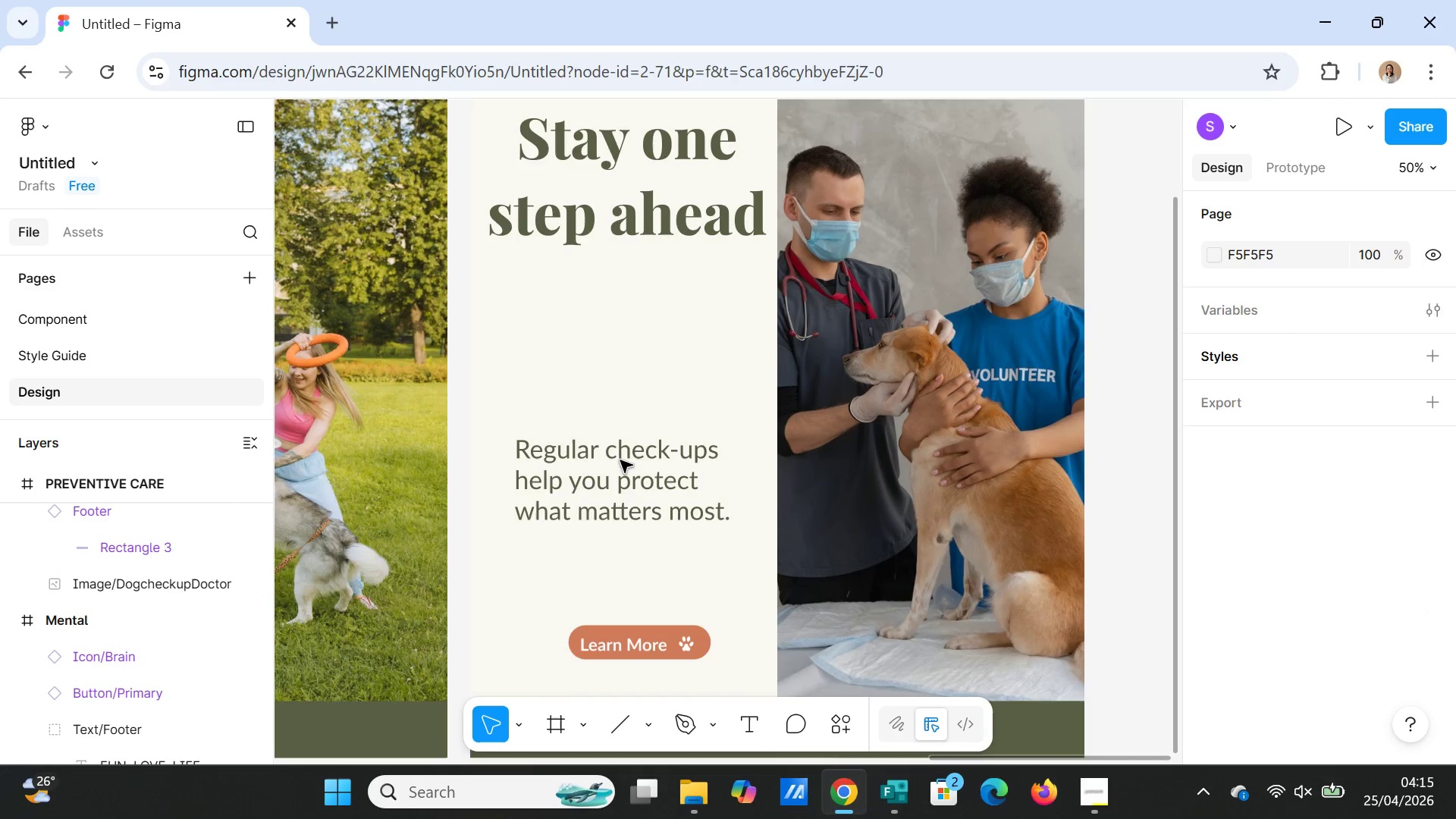 
scroll: coordinate [46, 600], scroll_direction: up, amount: 7.0
 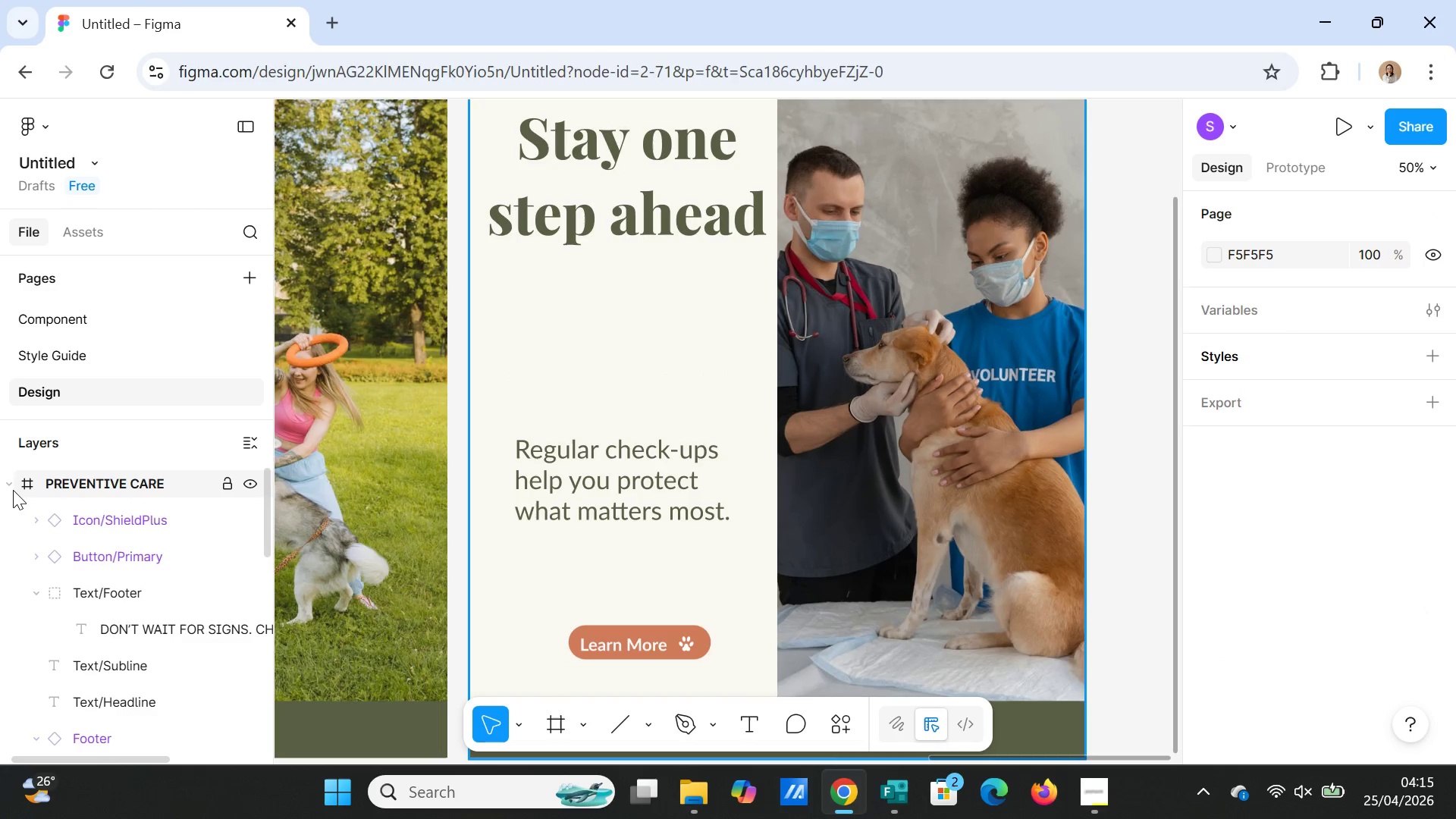 
left_click([10, 488])
 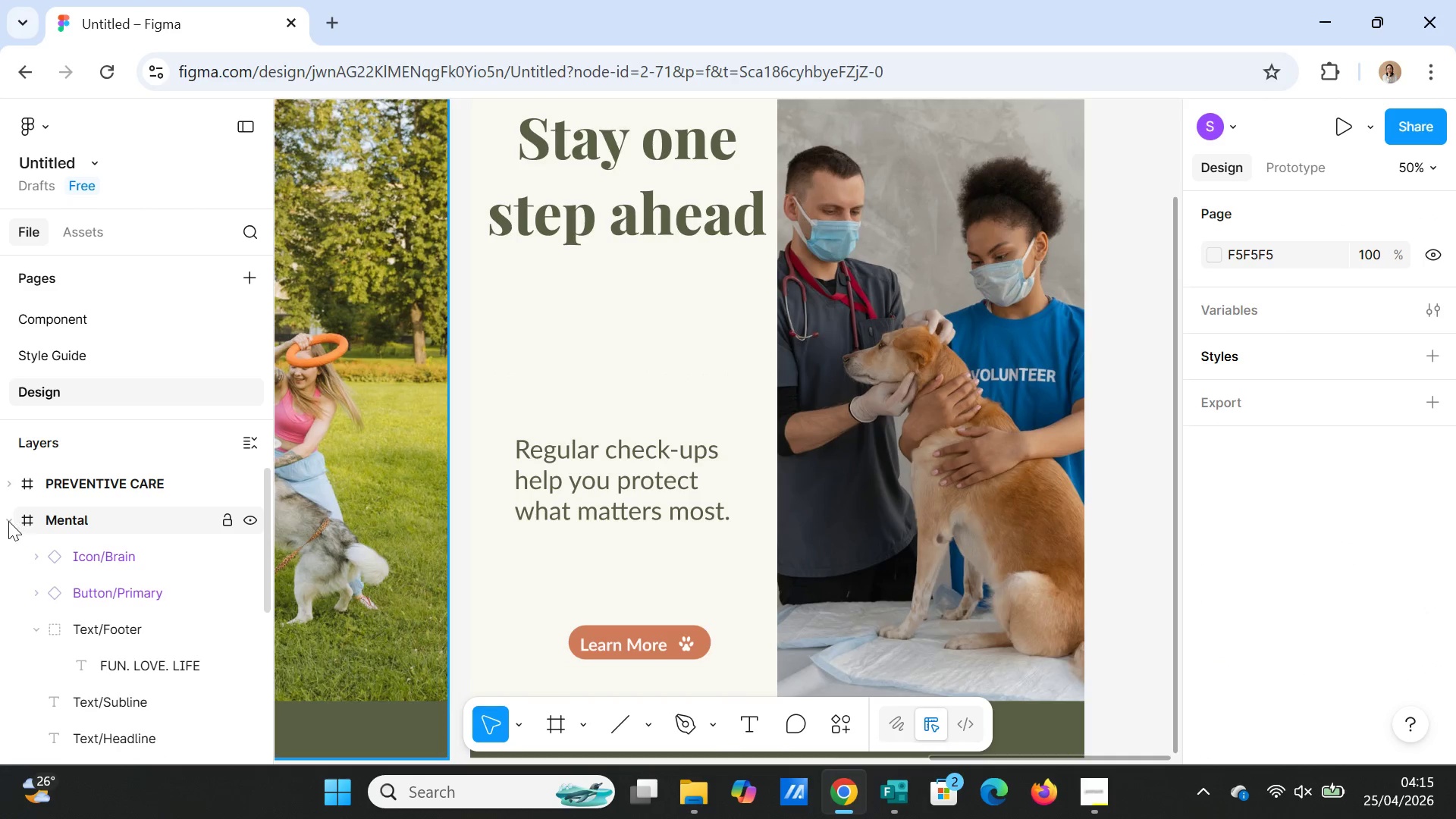 
left_click([8, 520])
 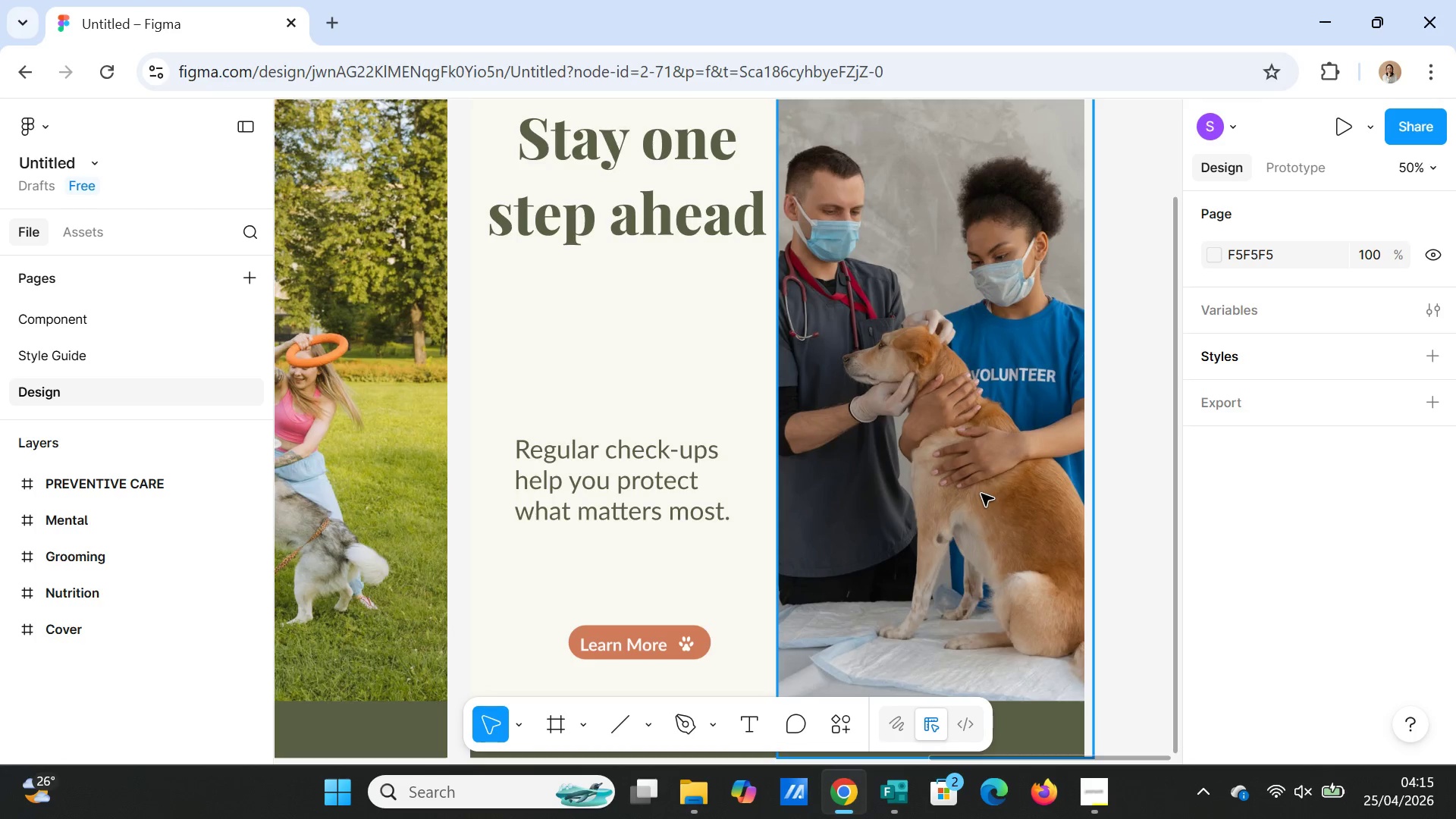 
wait(5.64)
 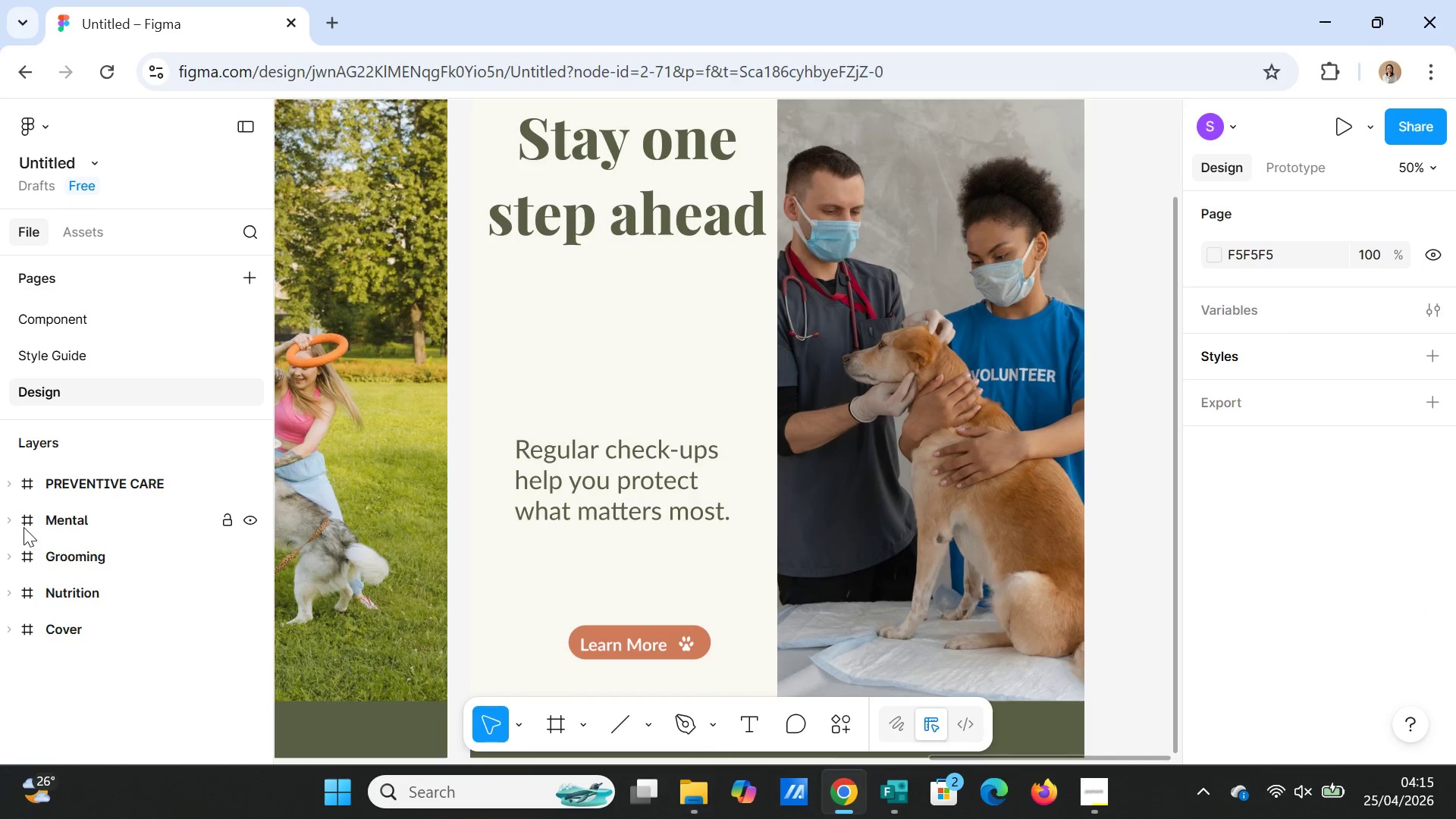 
scroll: coordinate [727, 390], scroll_direction: up, amount: 5.0
 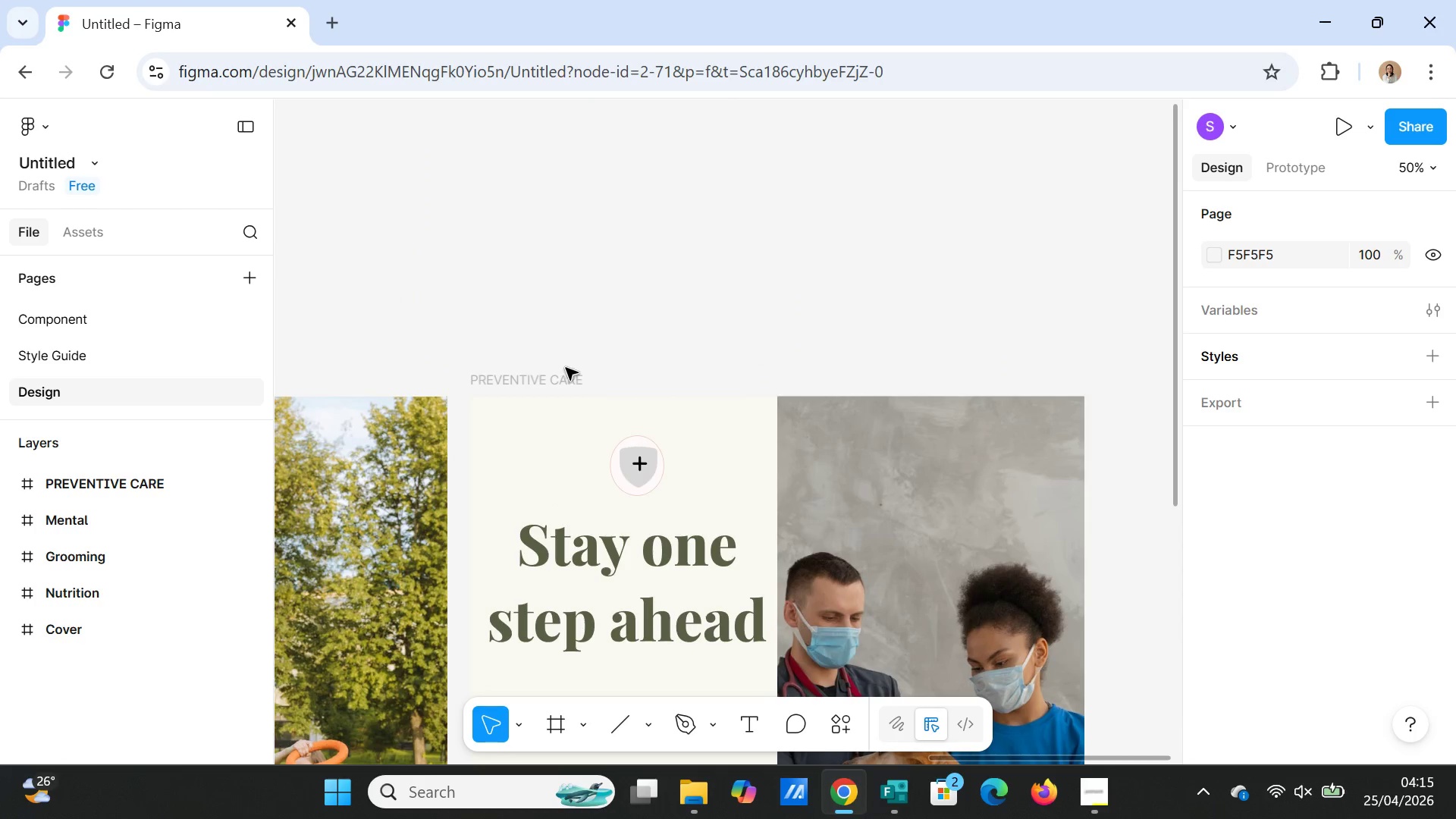 
left_click([562, 377])
 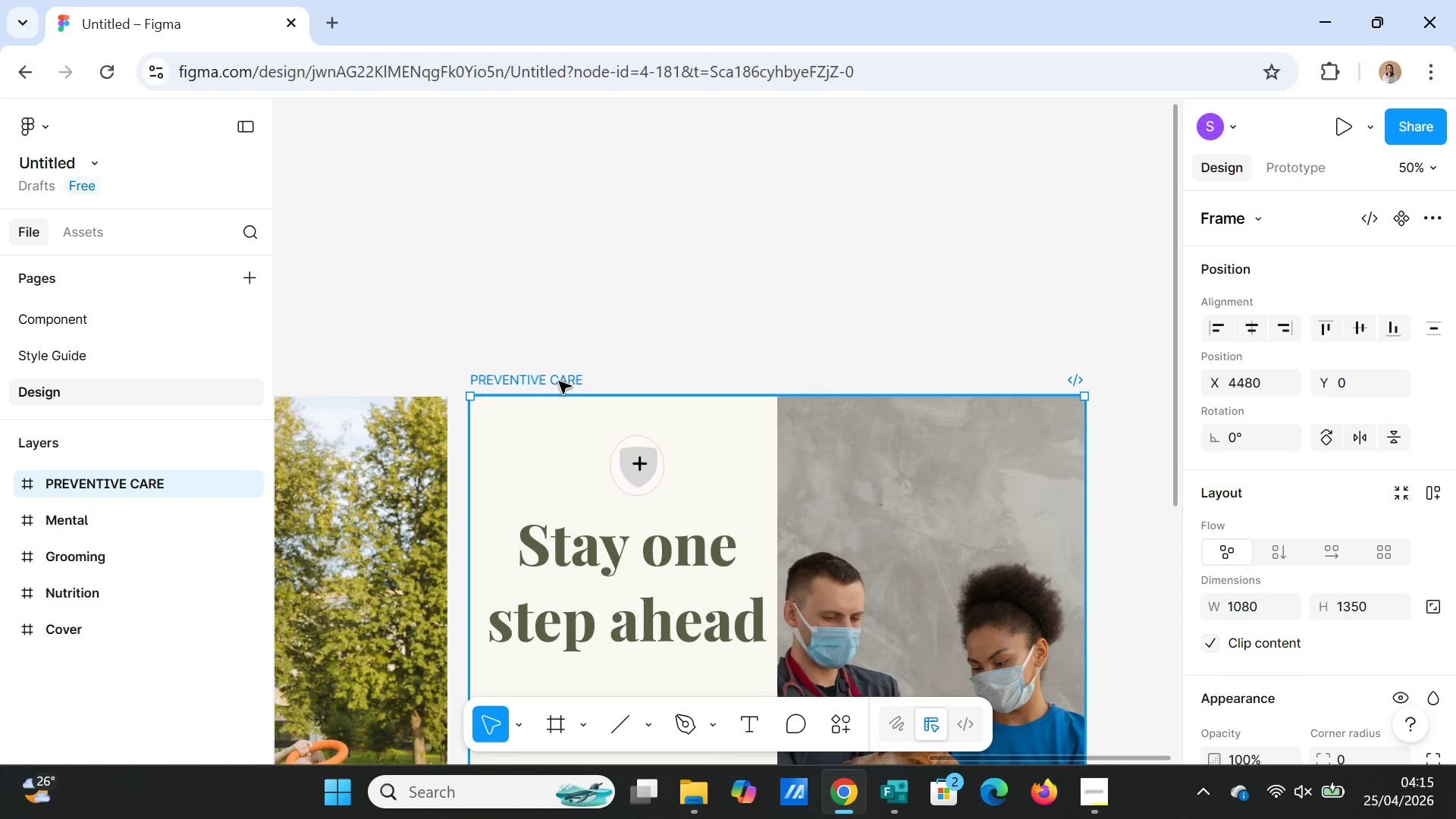 
key(Control+D)
 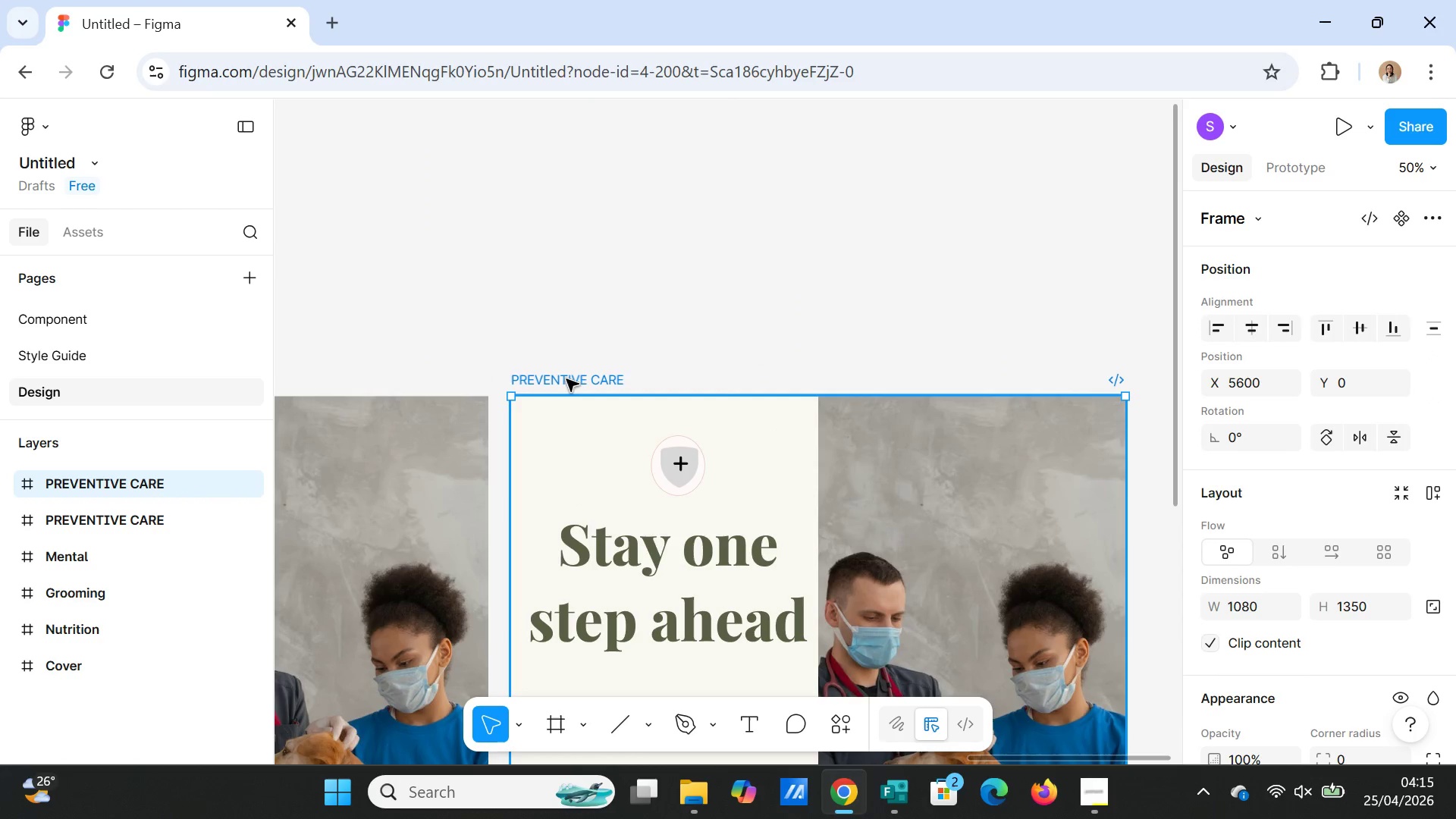 
double_click([566, 379])
 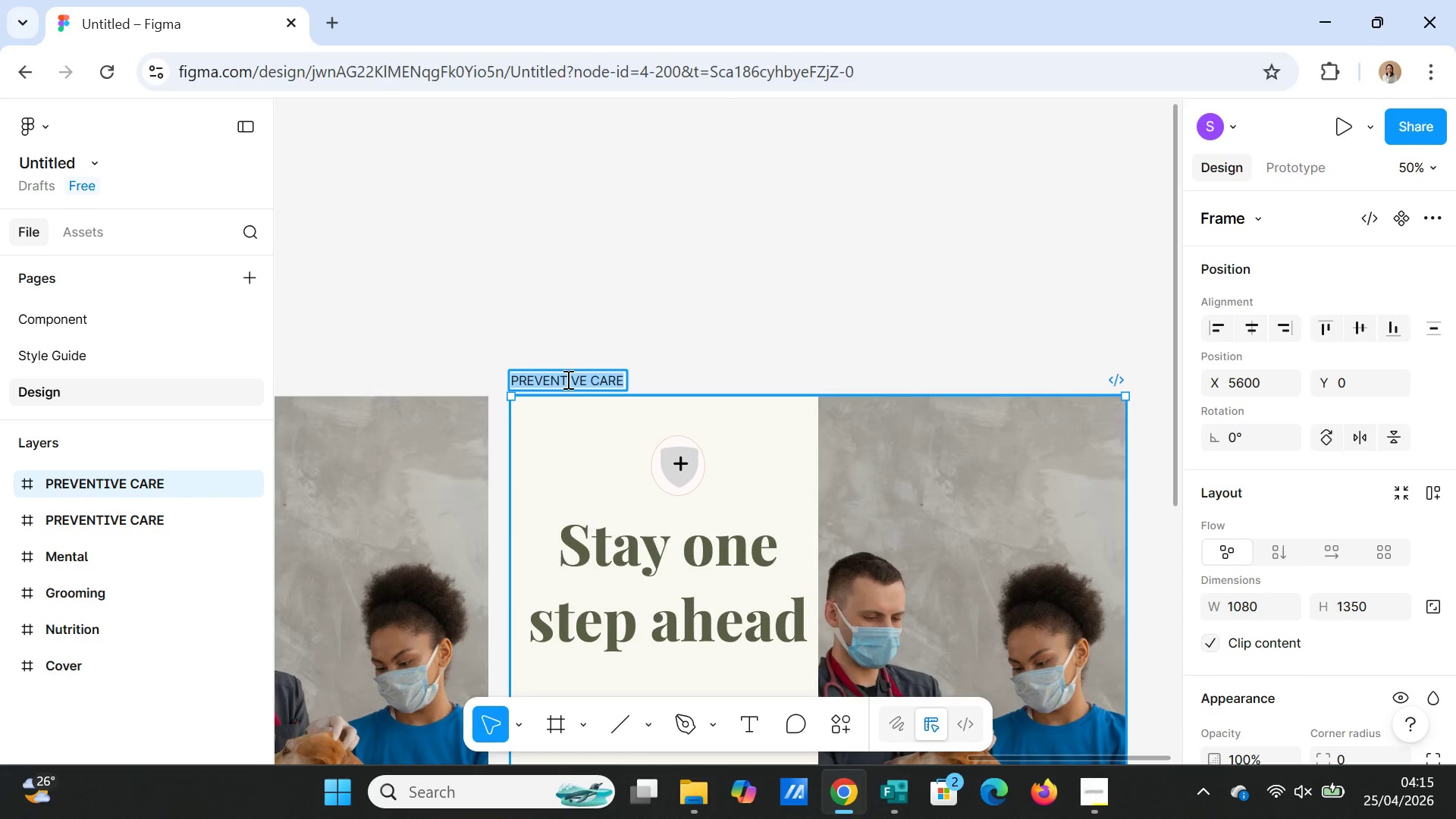 
triple_click([566, 379])
 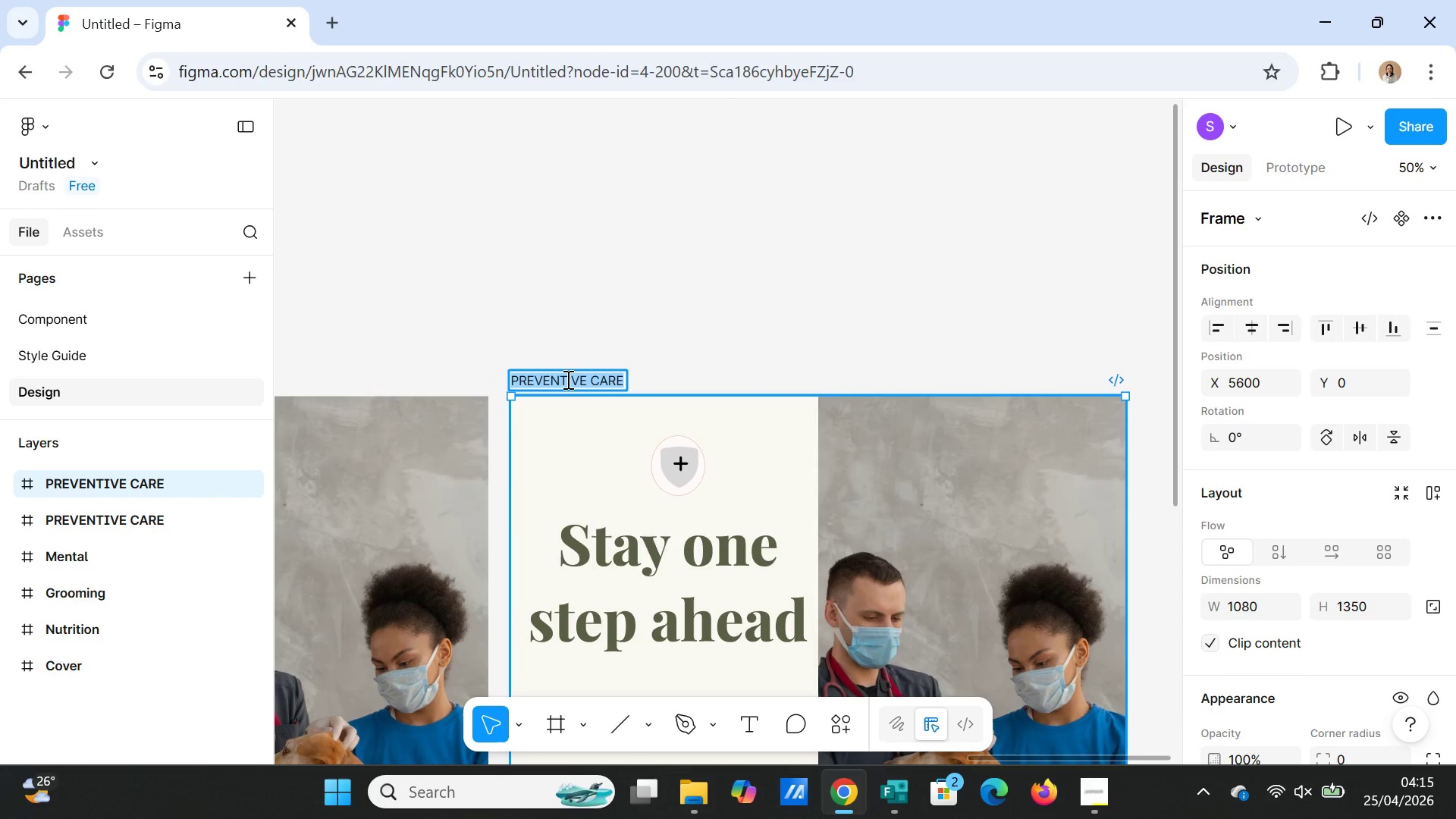 
type(LOVE)
 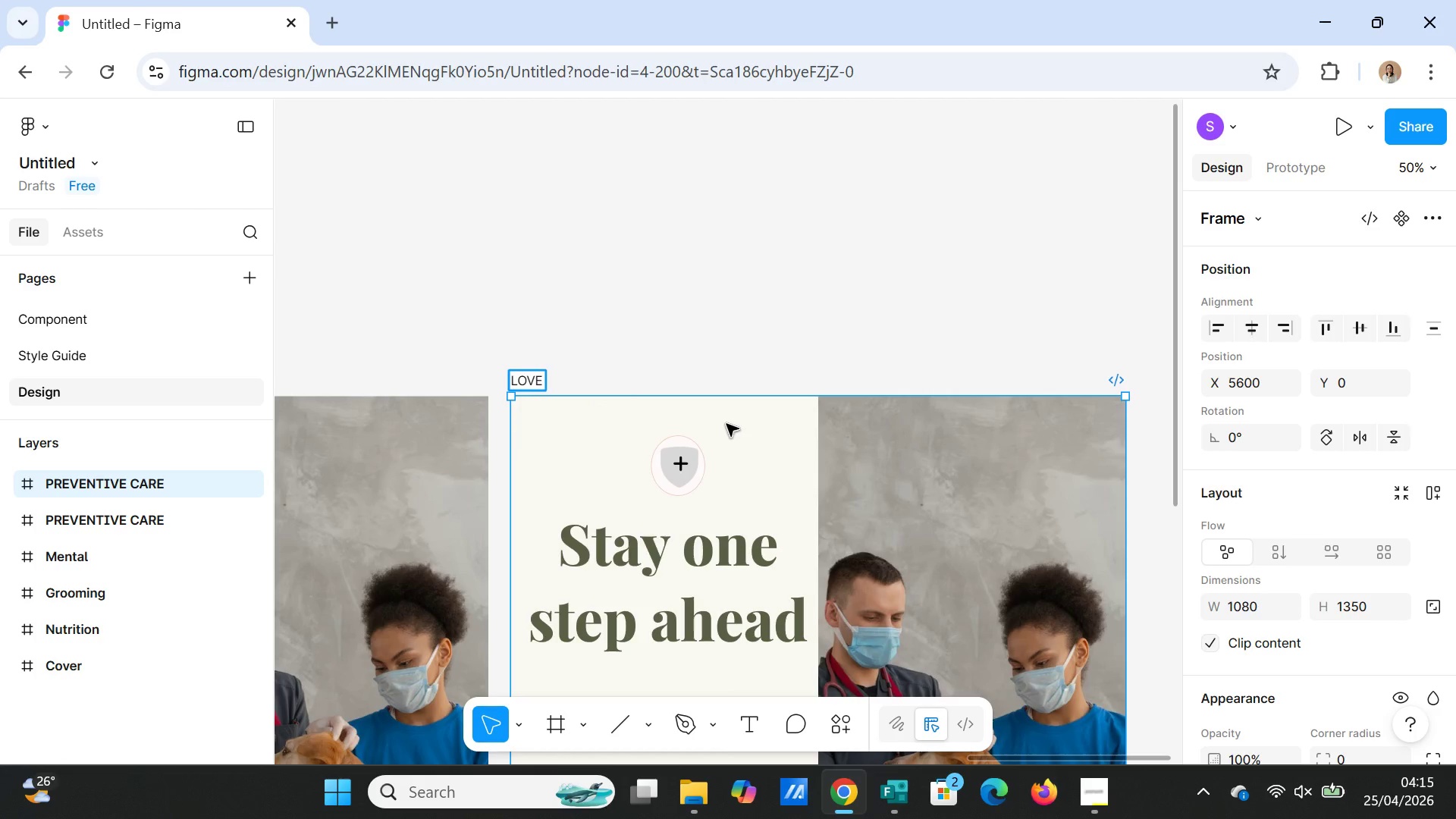 
left_click([762, 325])
 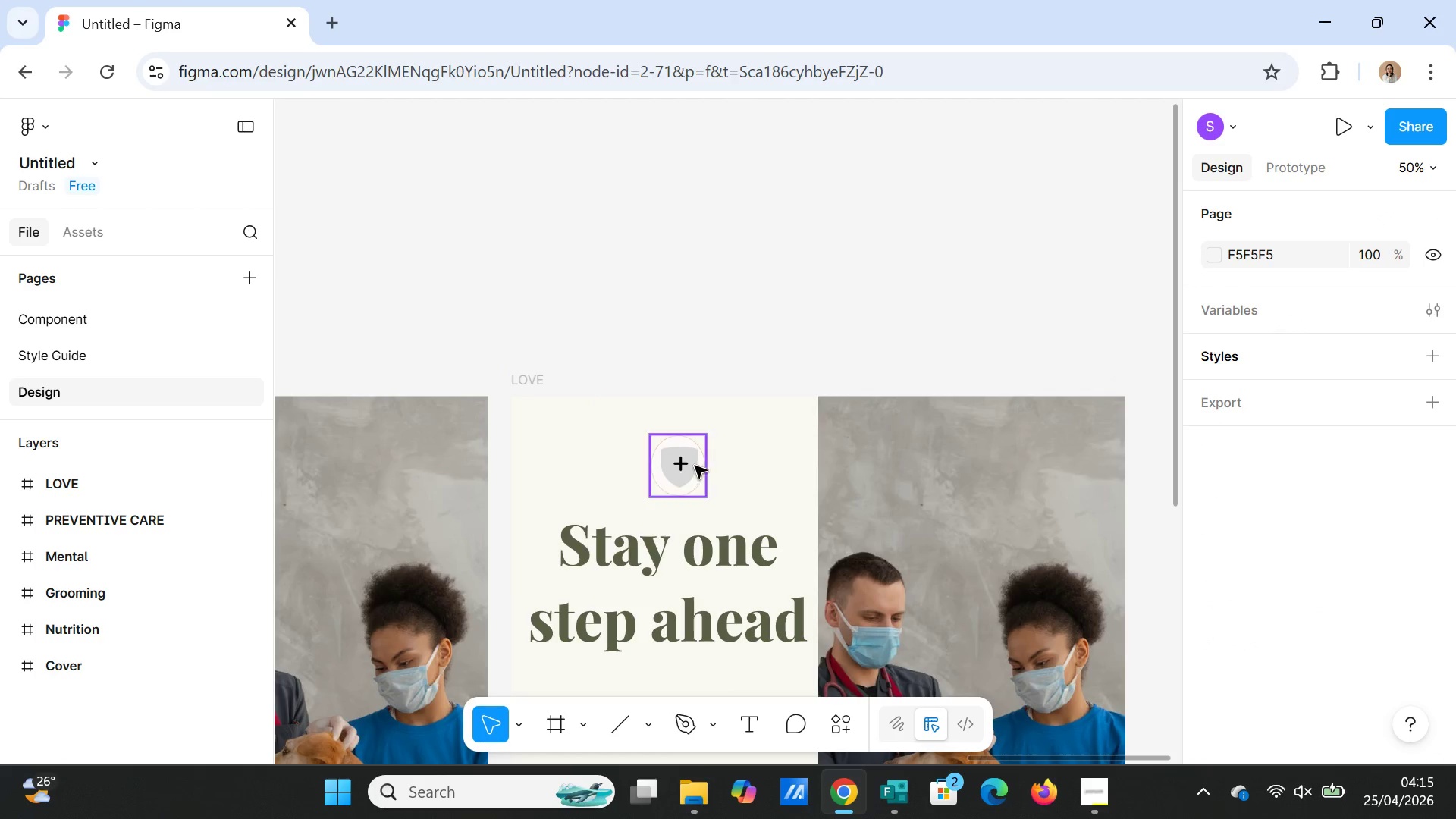 
left_click([689, 466])
 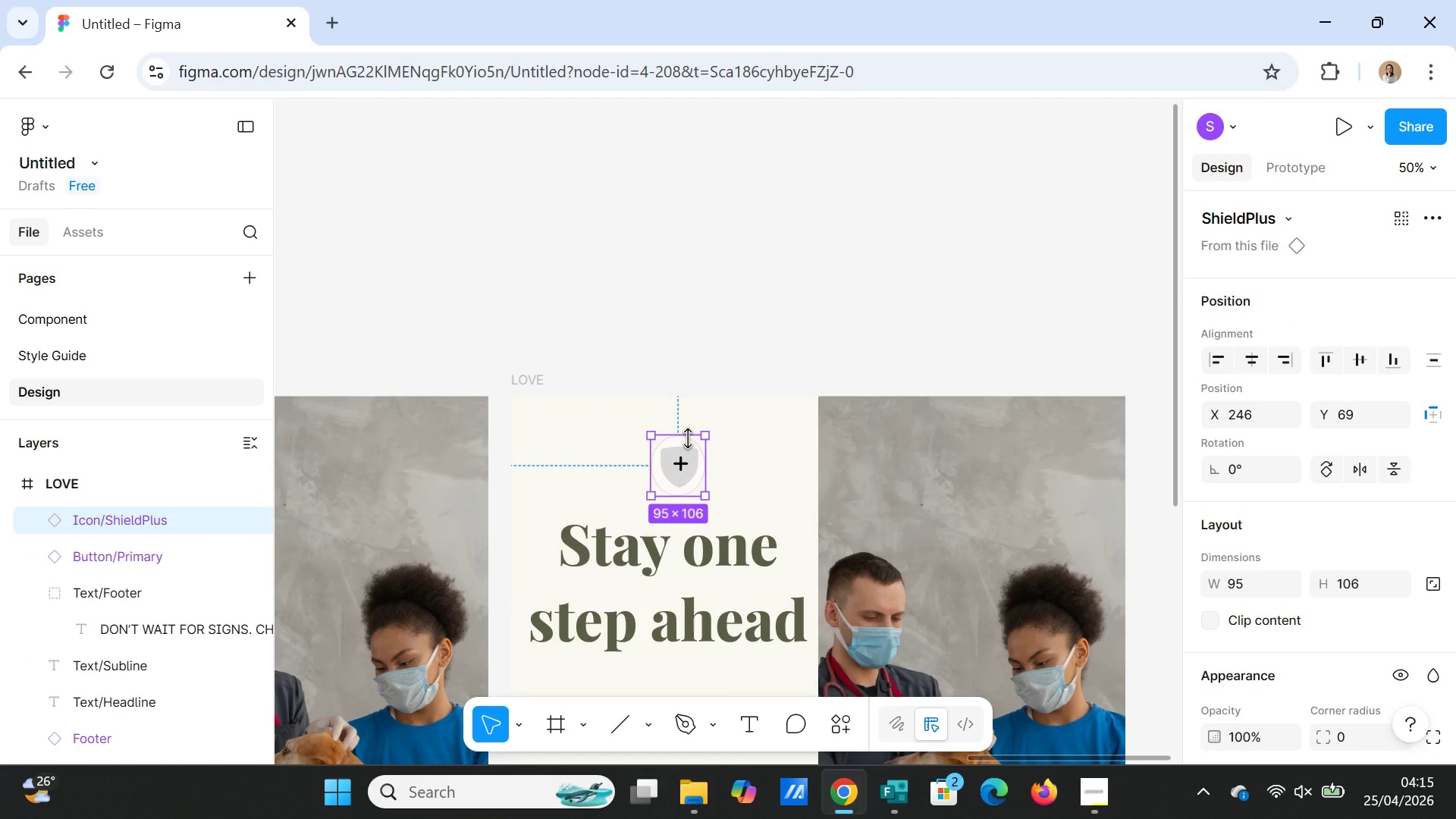 
wait(7.12)
 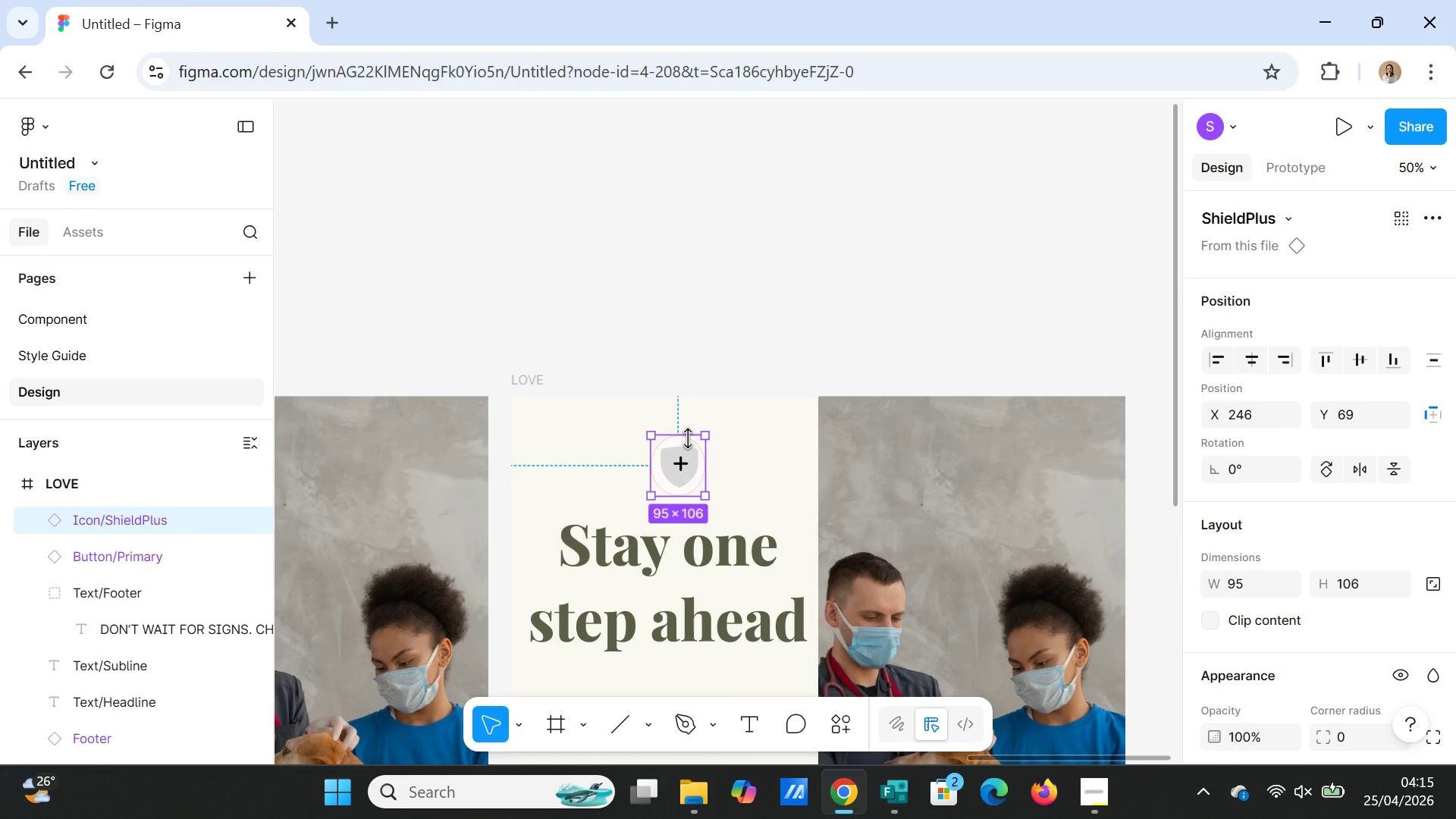 
key(Delete)
 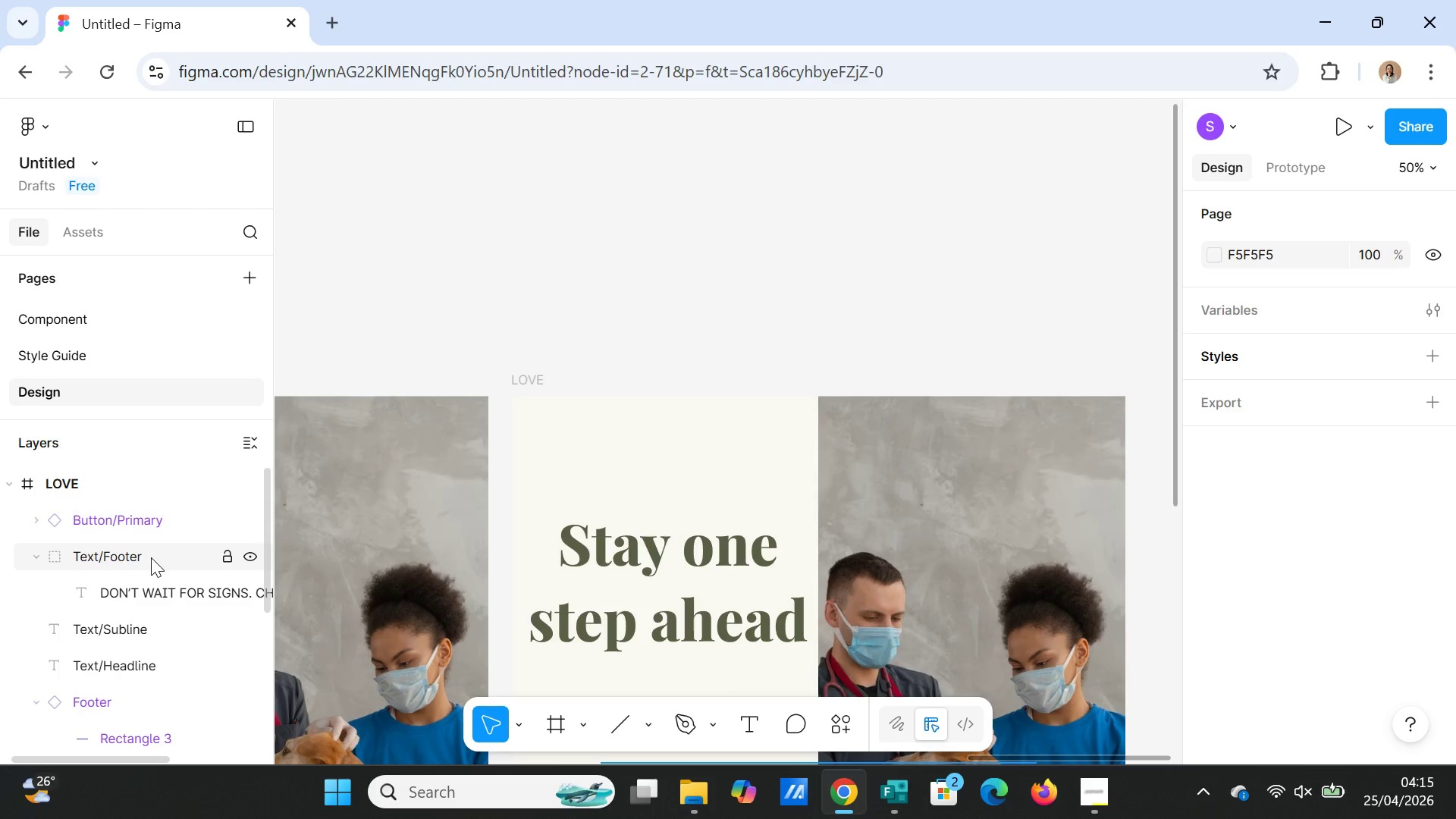 
scroll: coordinate [143, 535], scroll_direction: up, amount: 4.0
 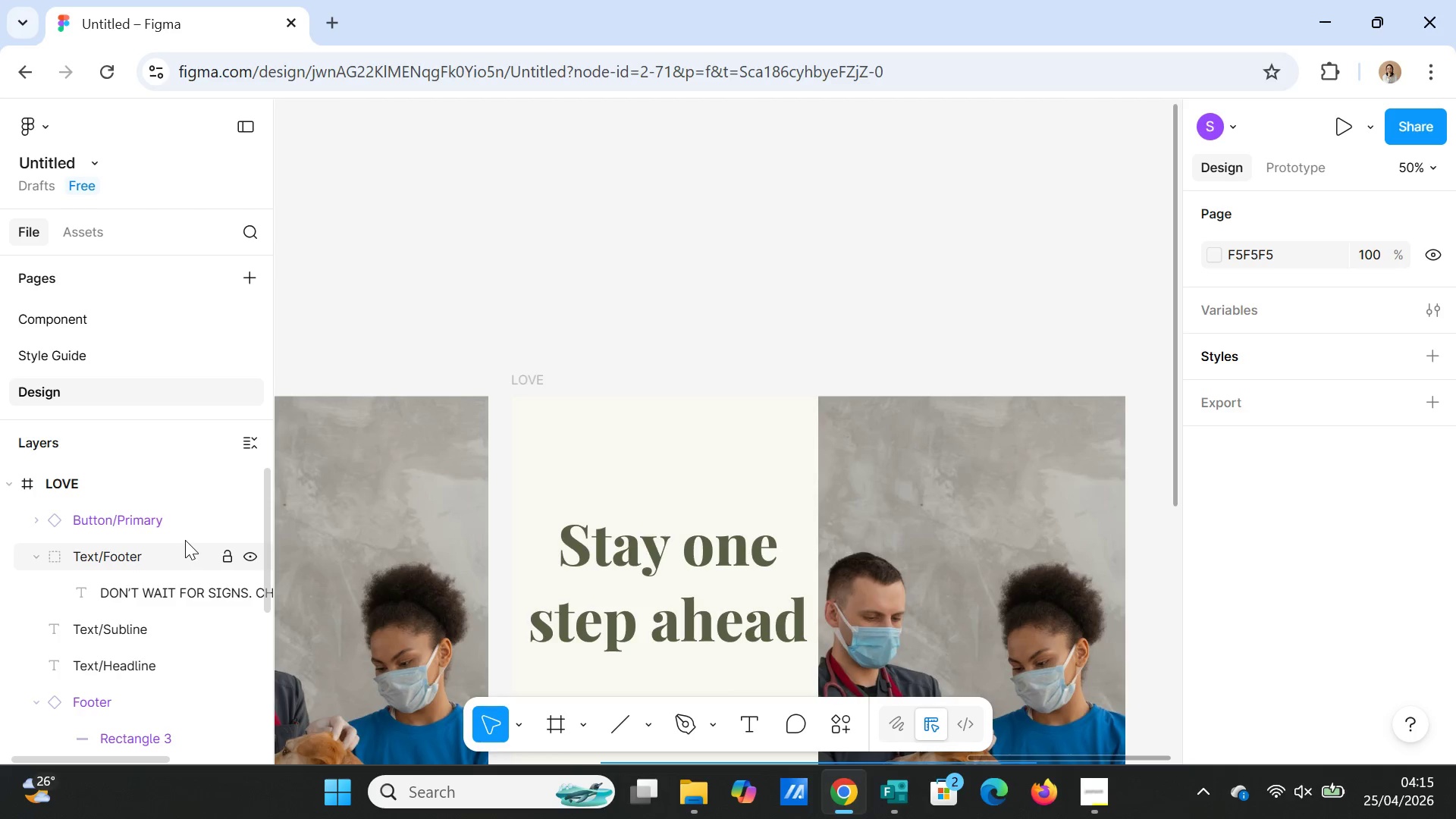 
mouse_move([106, 481])
 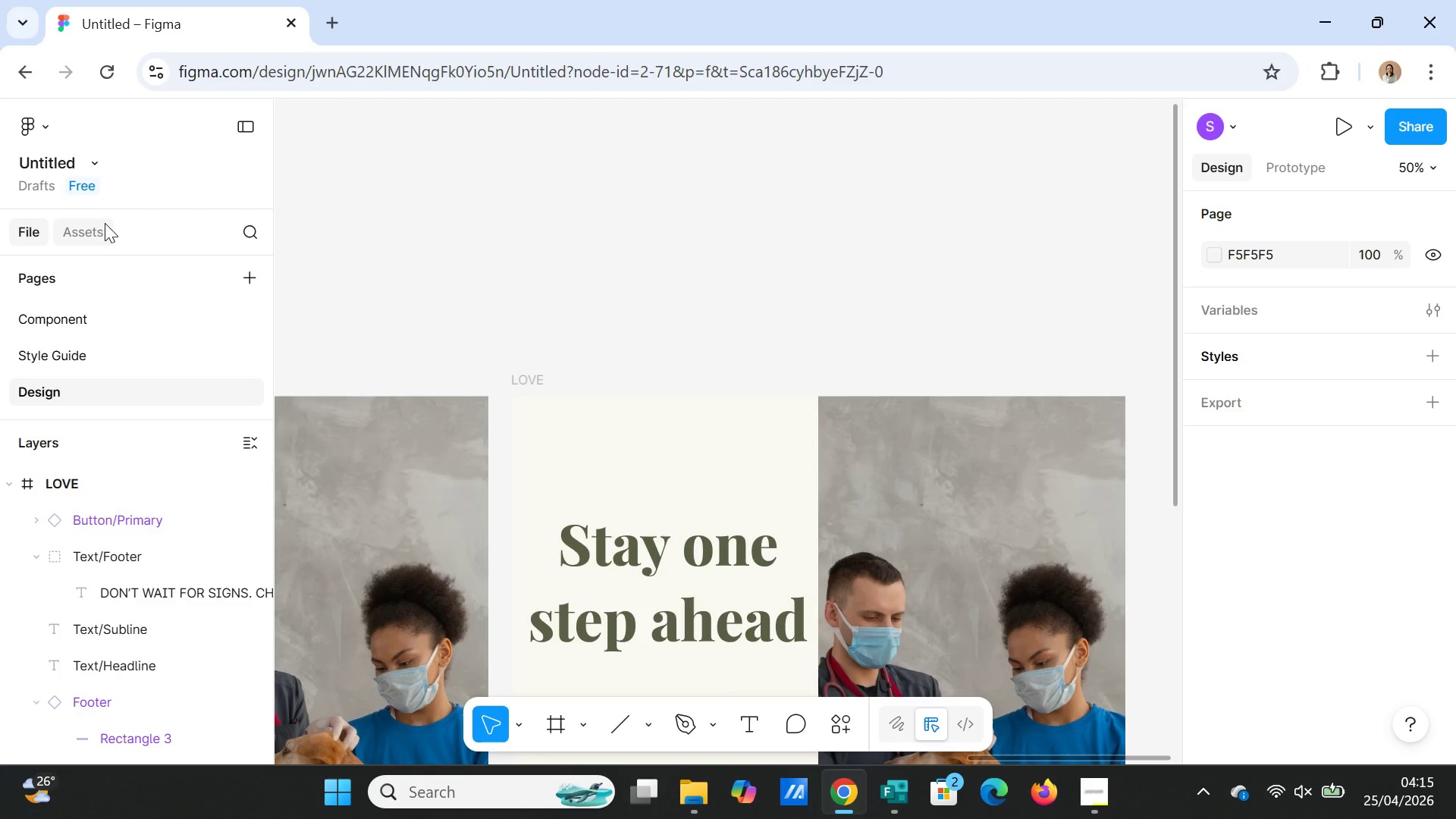 
left_click([94, 231])
 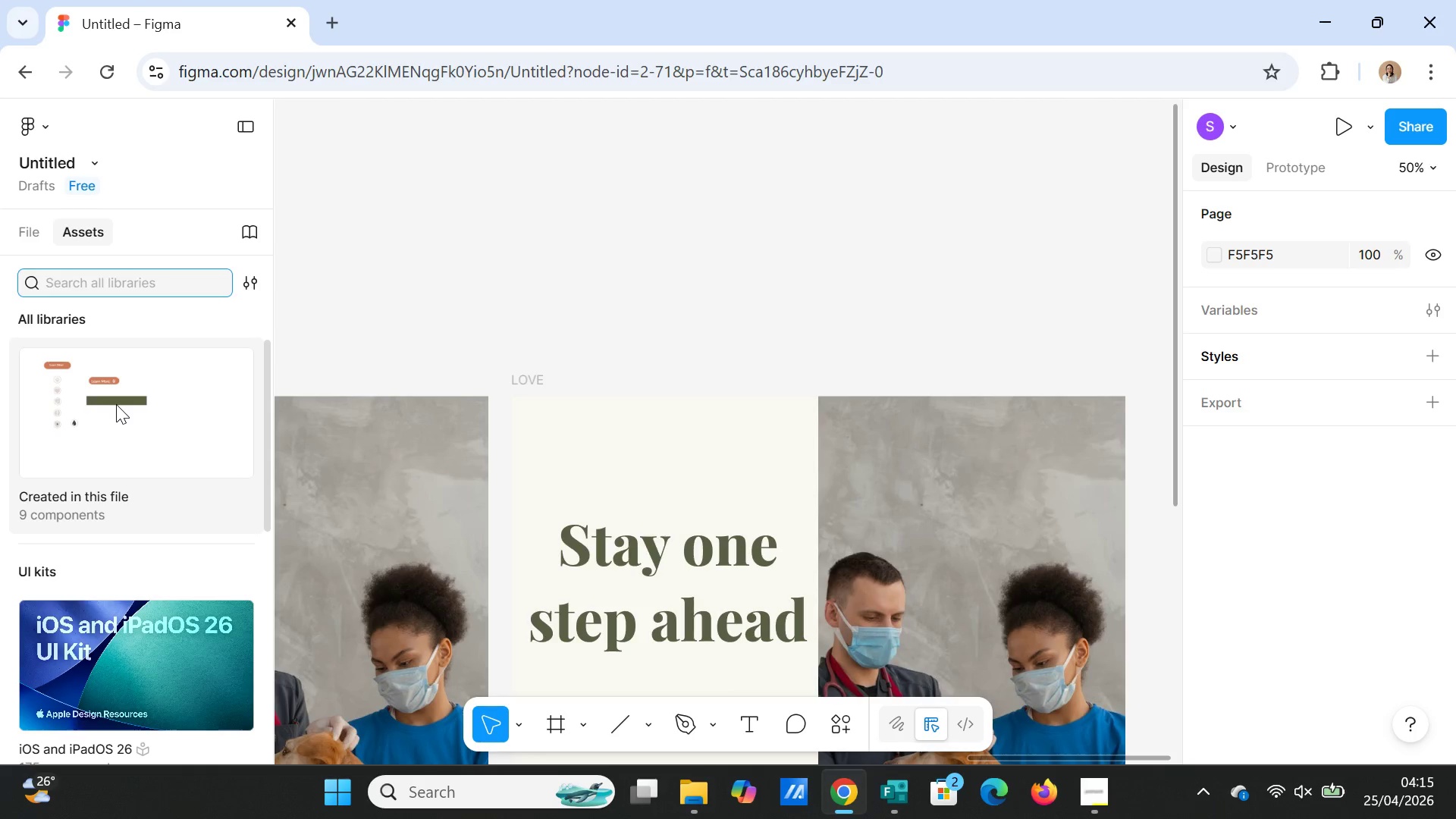 
left_click([116, 404])
 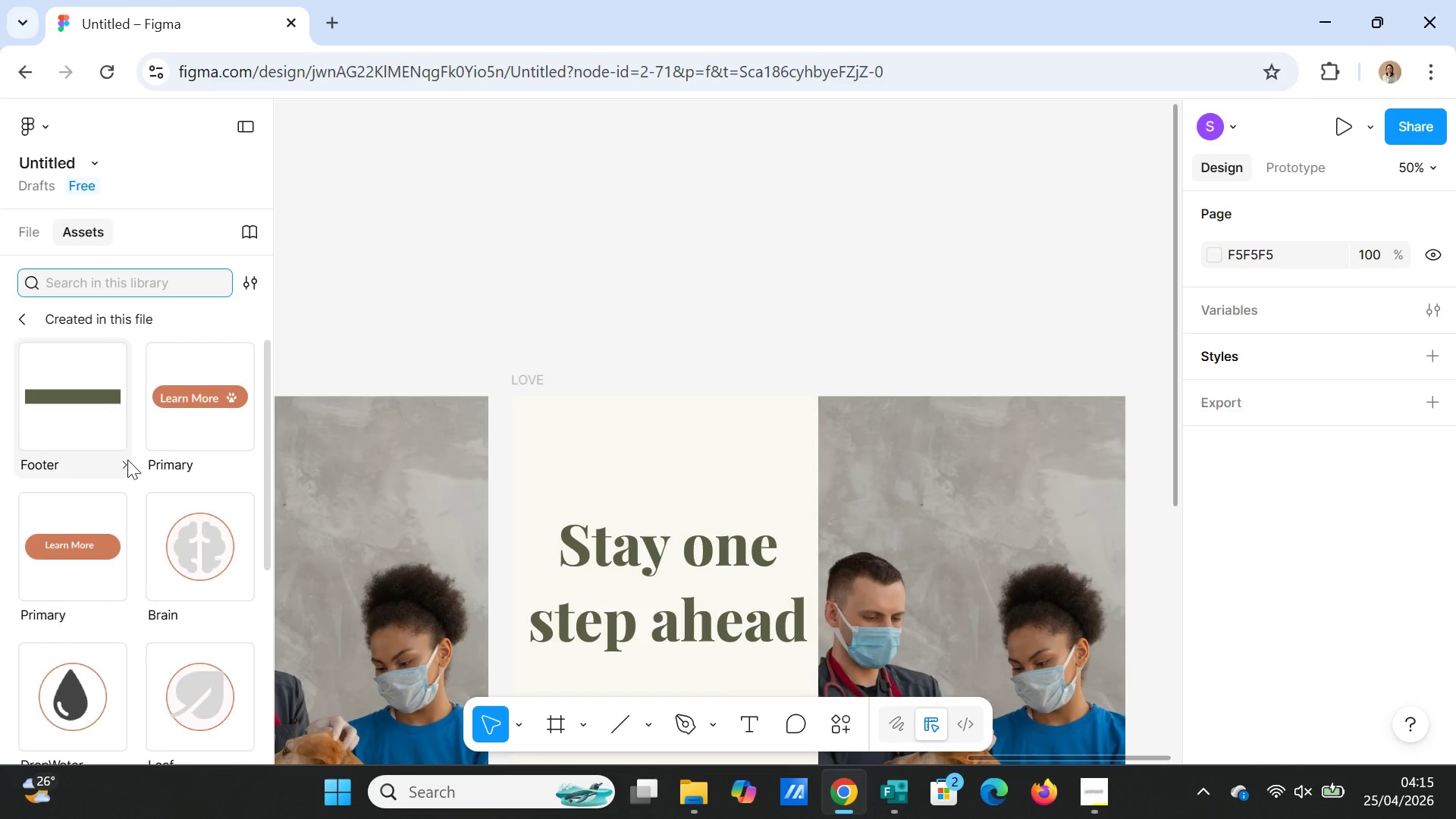 
scroll: coordinate [184, 537], scroll_direction: down, amount: 3.0
 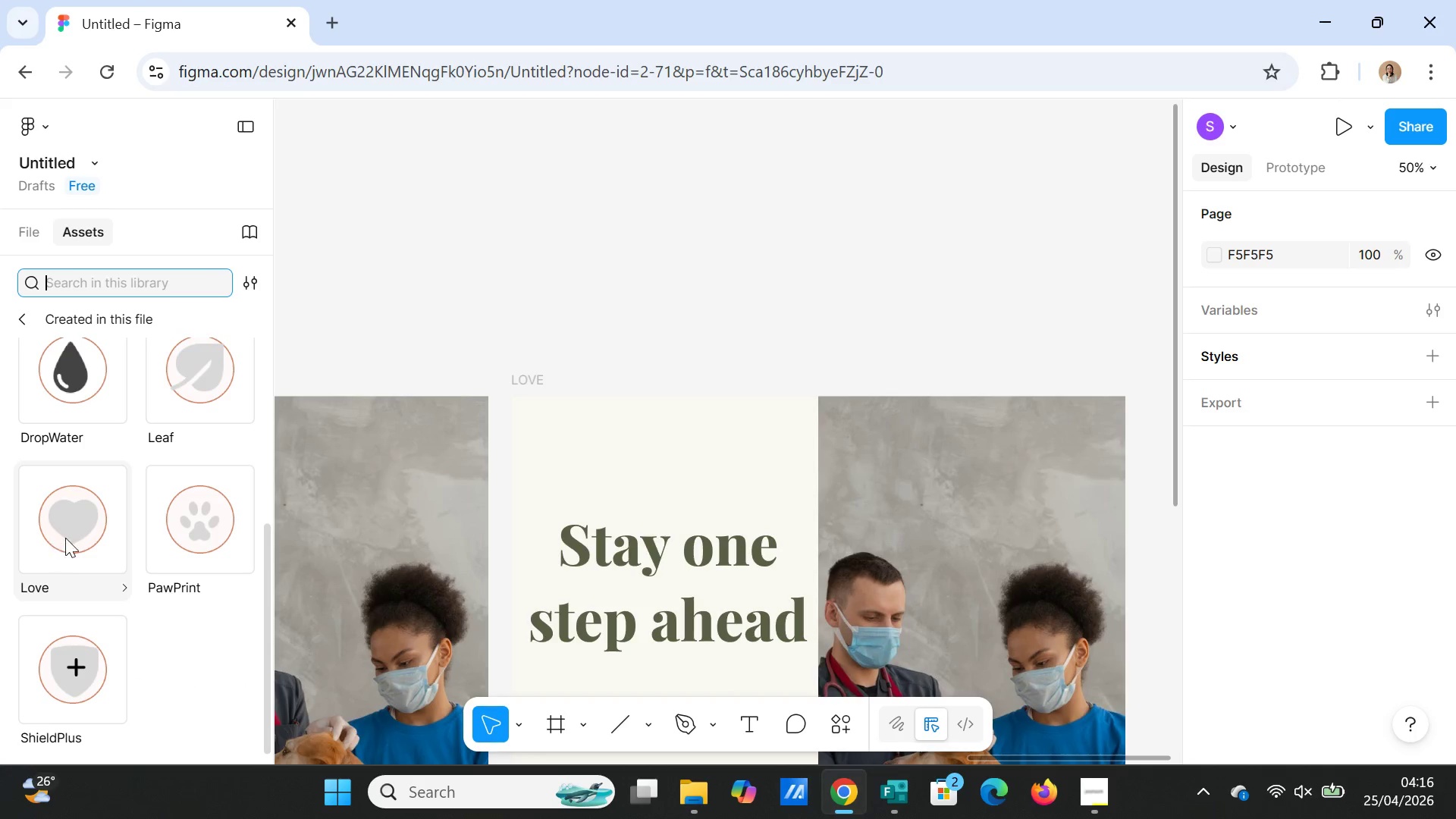 
left_click([70, 535])
 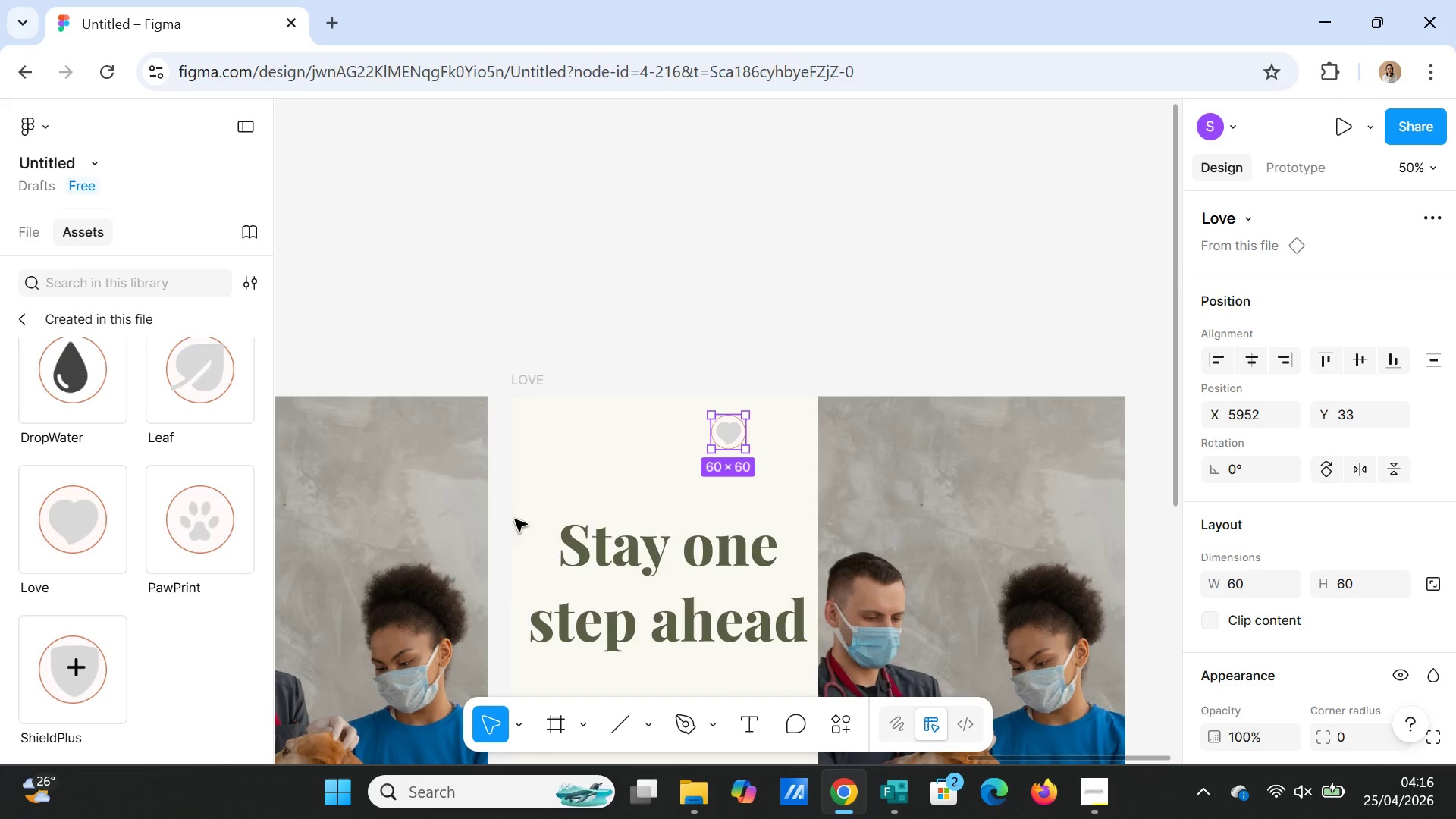 
left_click_drag(start_coordinate=[732, 441], to_coordinate=[671, 444])
 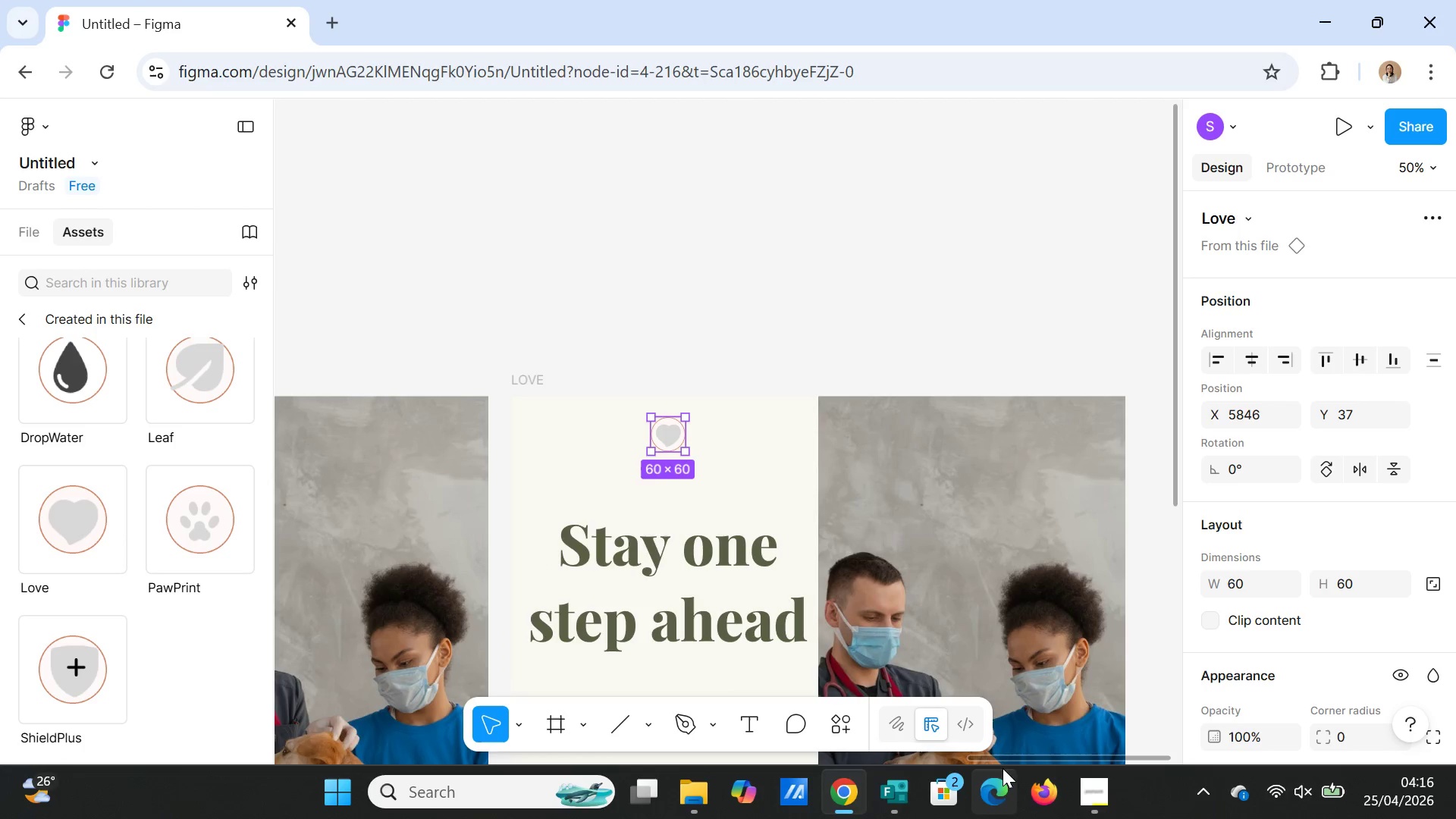 
left_click_drag(start_coordinate=[1003, 758], to_coordinate=[880, 759])
 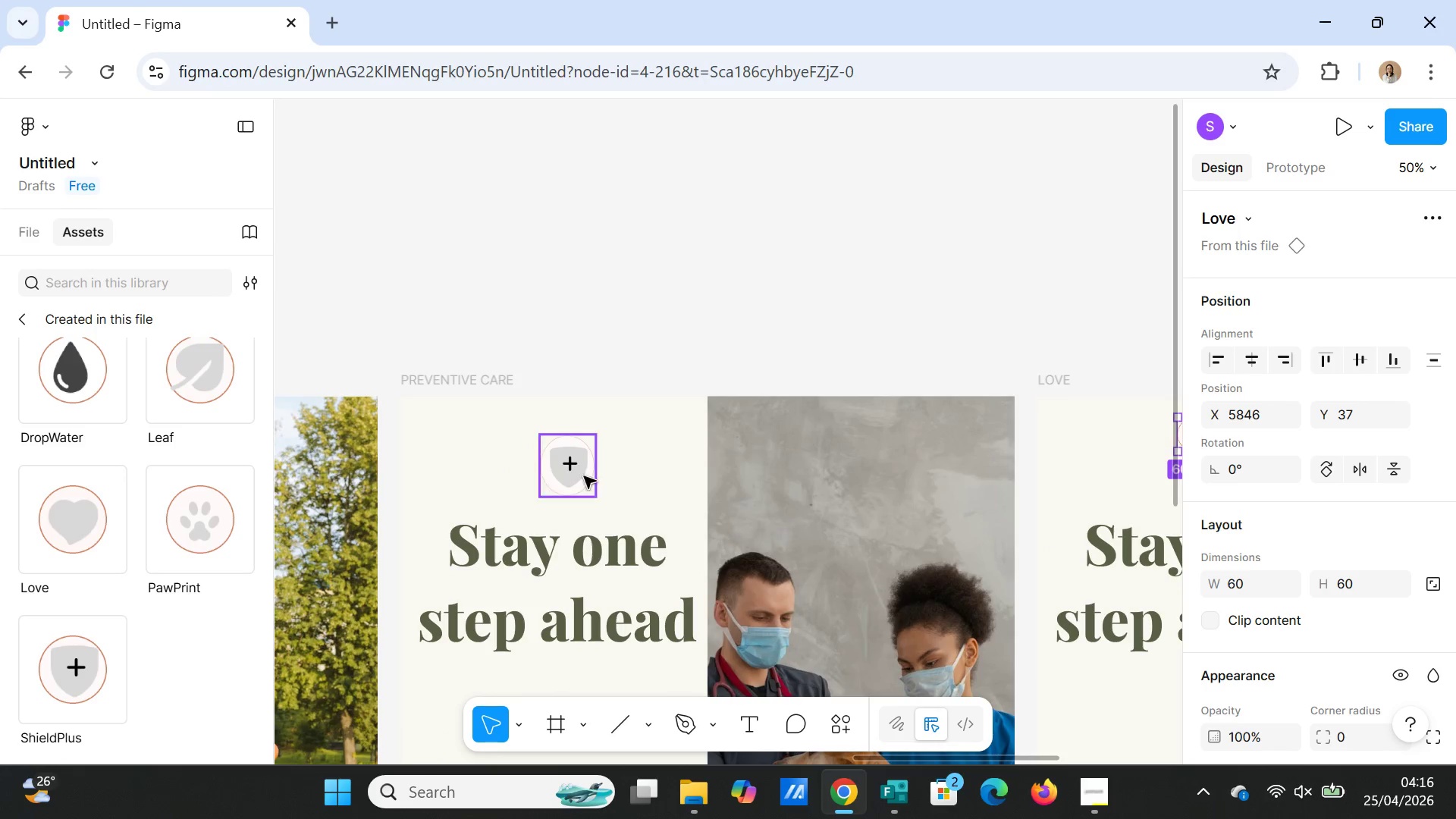 
left_click([579, 479])
 